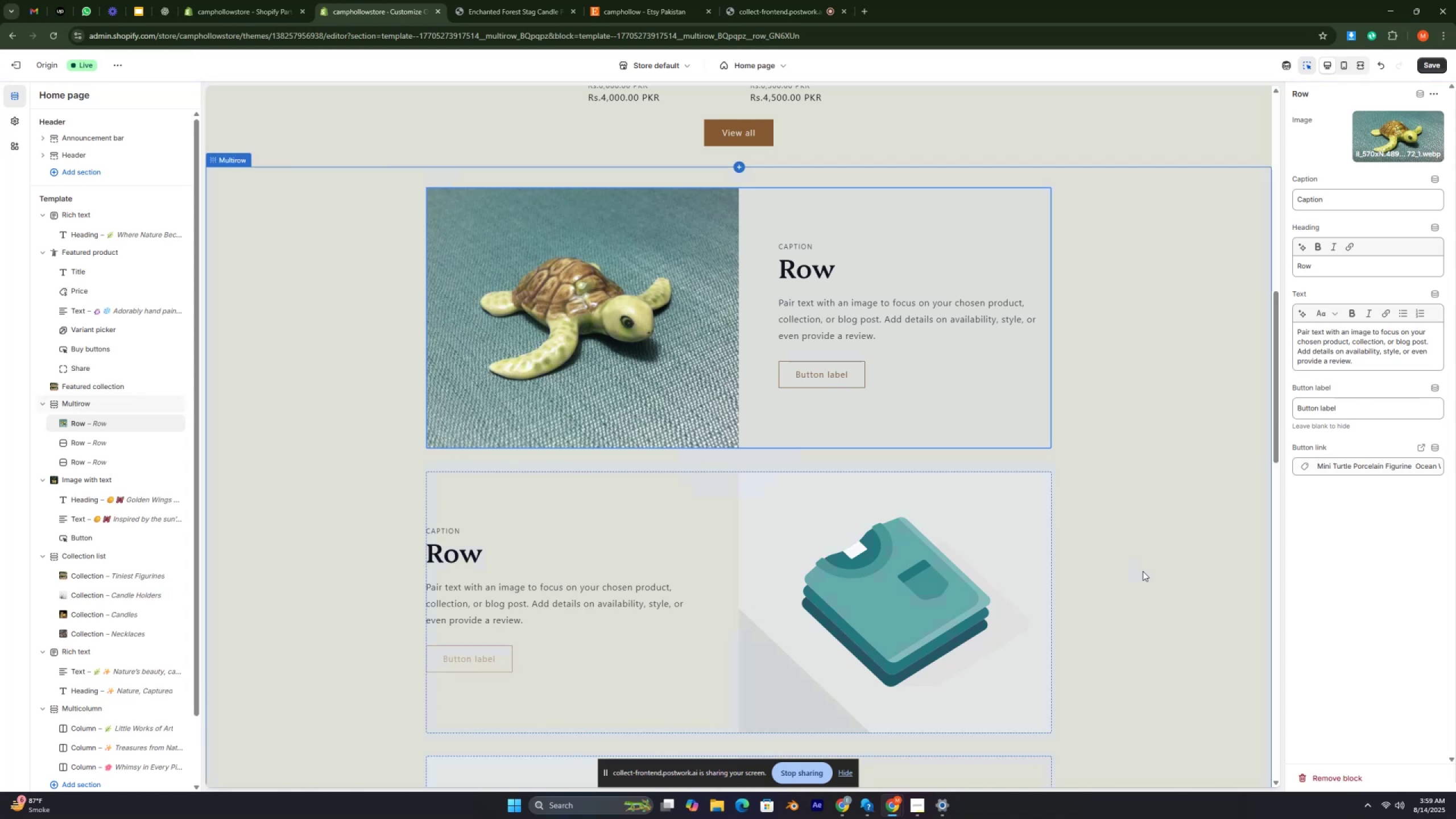 
key(Control+ControlRight)
 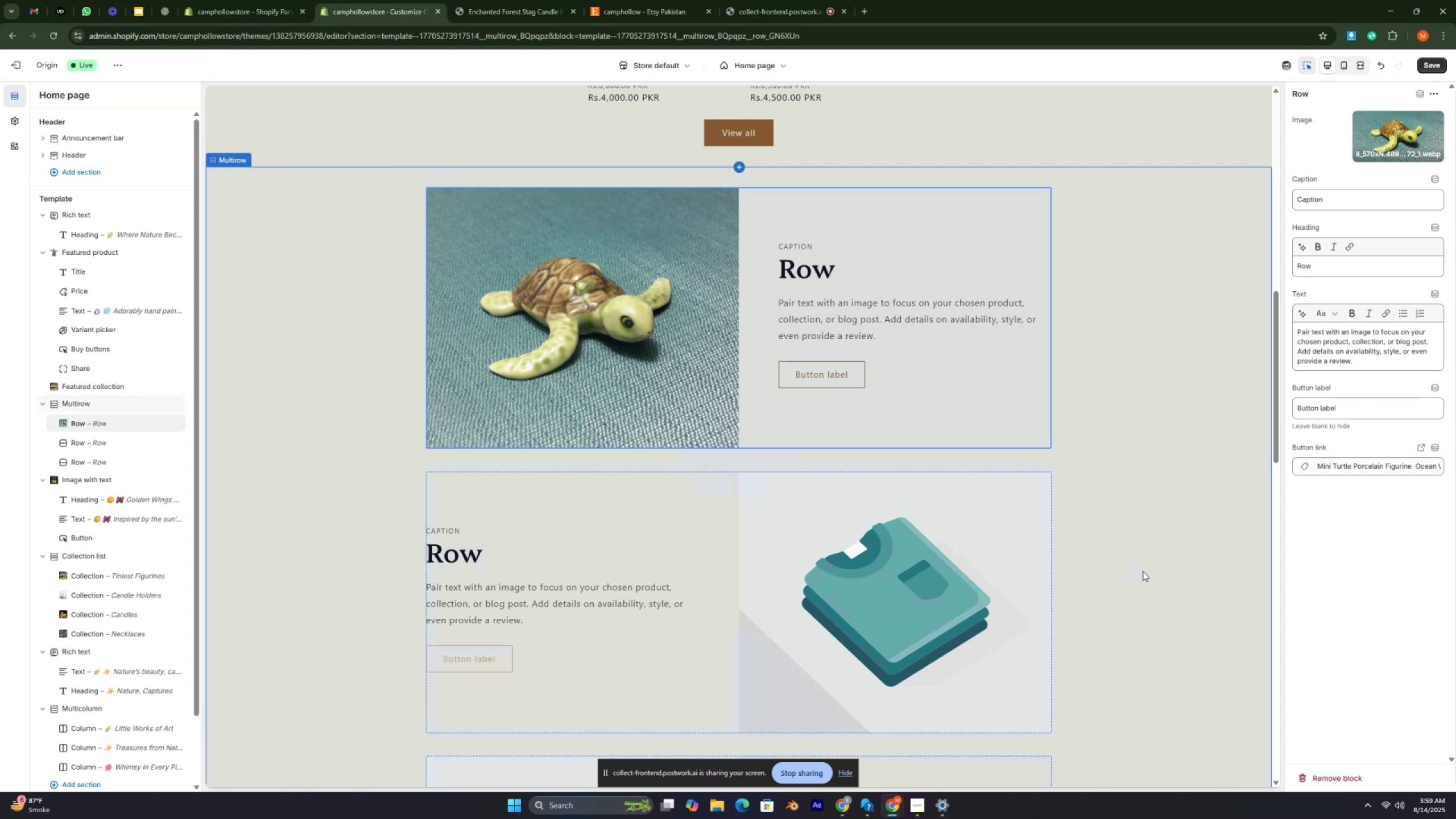 
key(Control+ControlRight)
 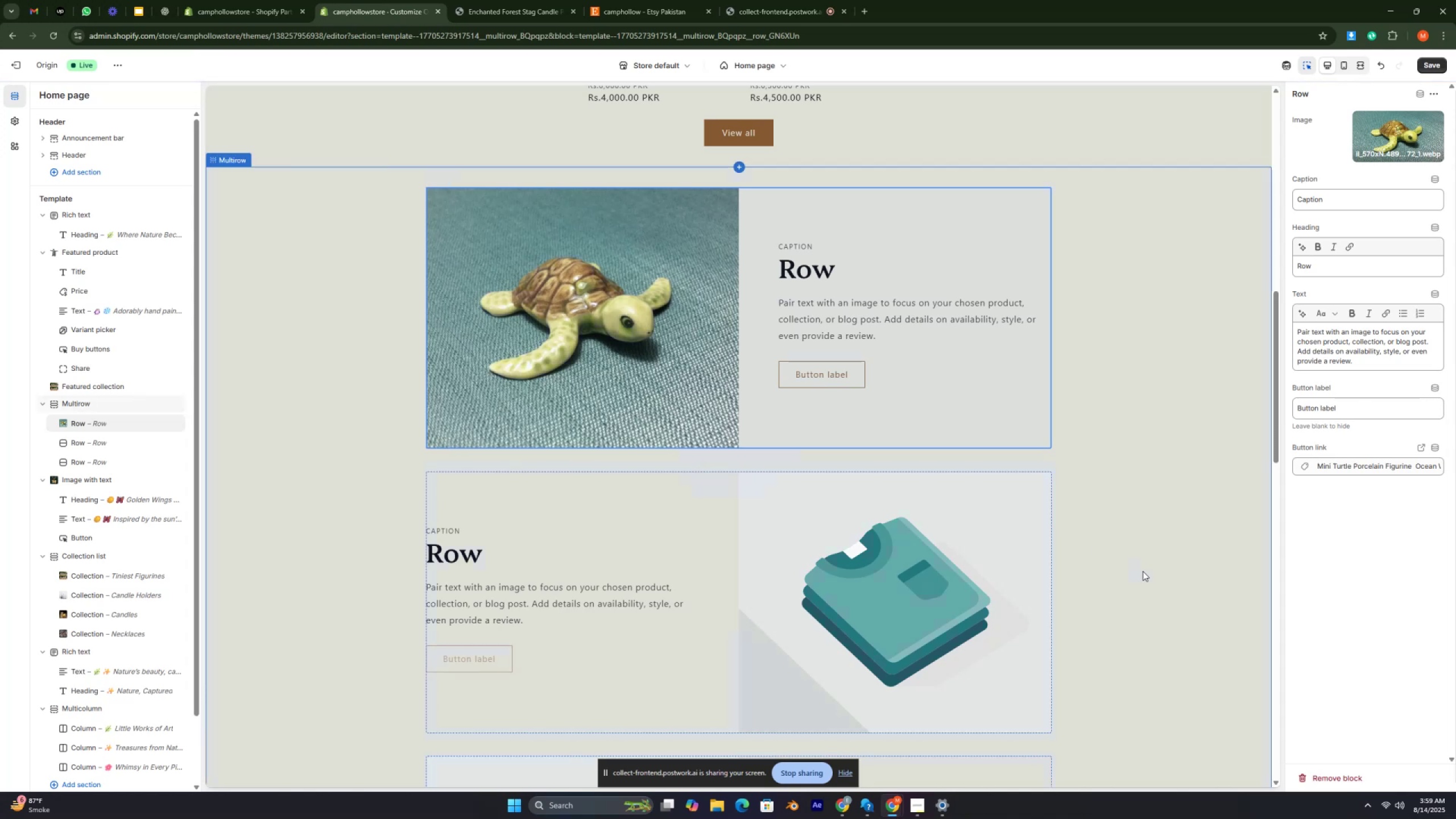 
key(Control+ControlRight)
 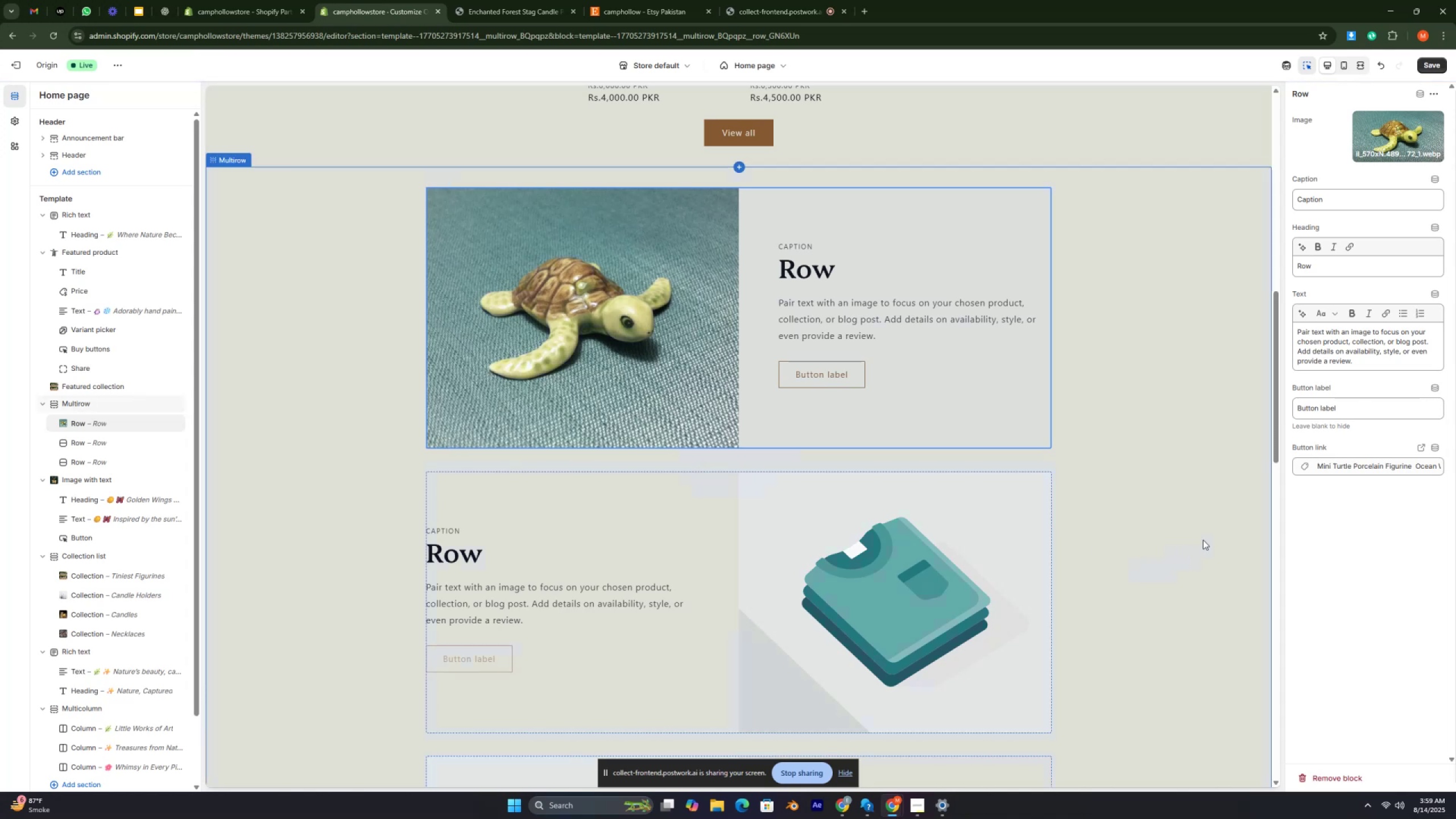 
key(Control+ControlRight)
 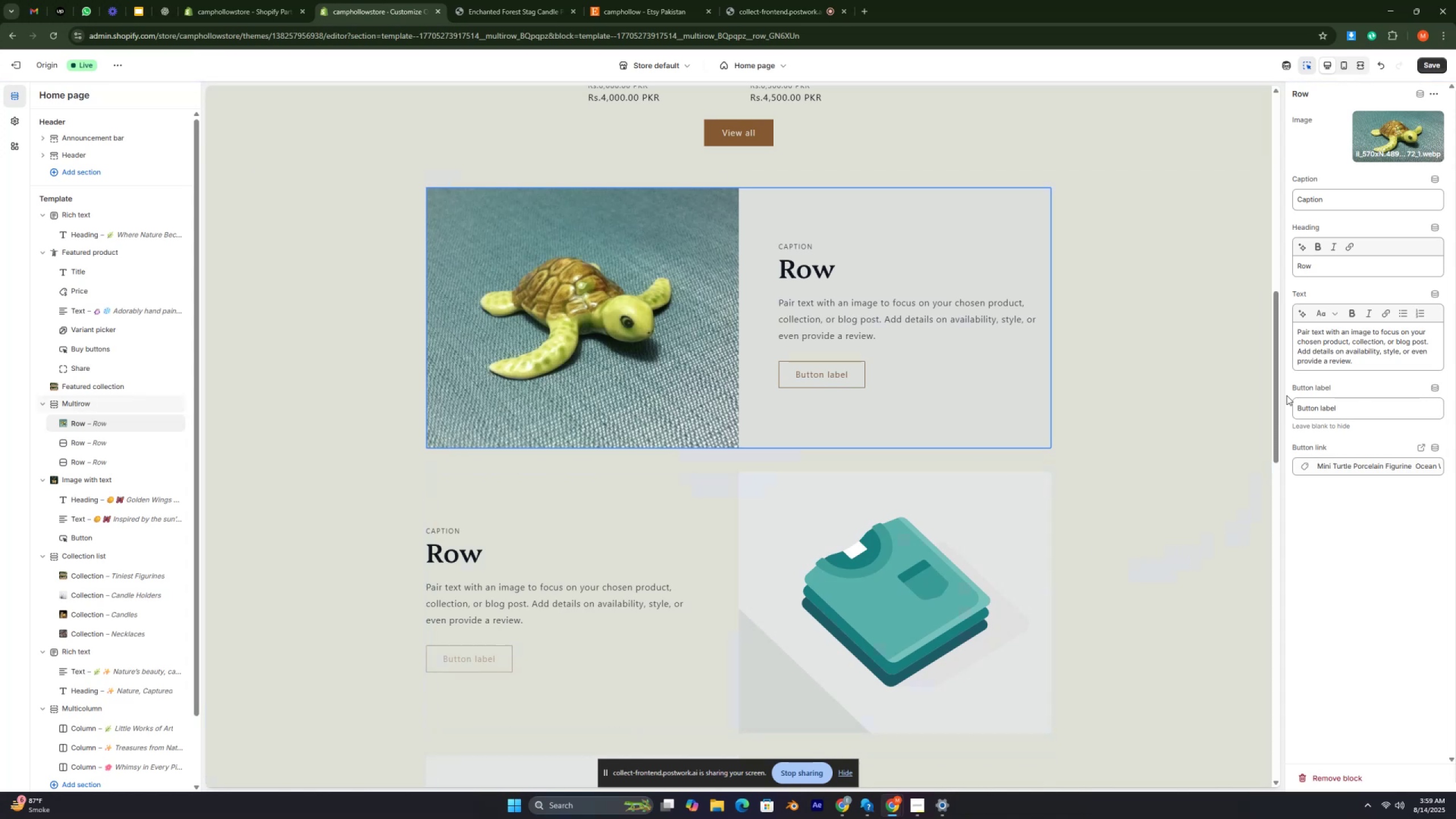 
key(Control+ControlRight)
 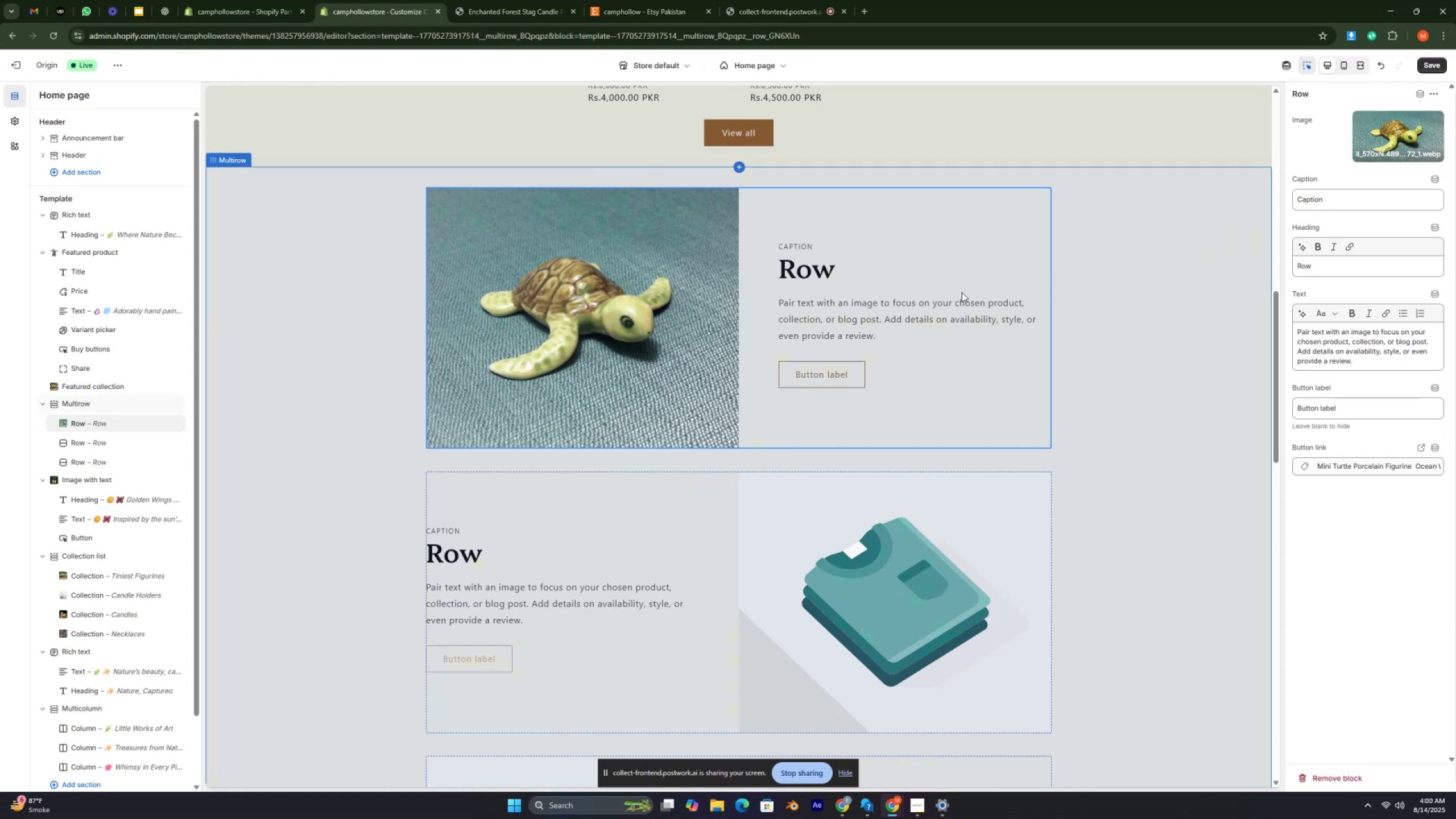 
key(Control+ControlRight)
 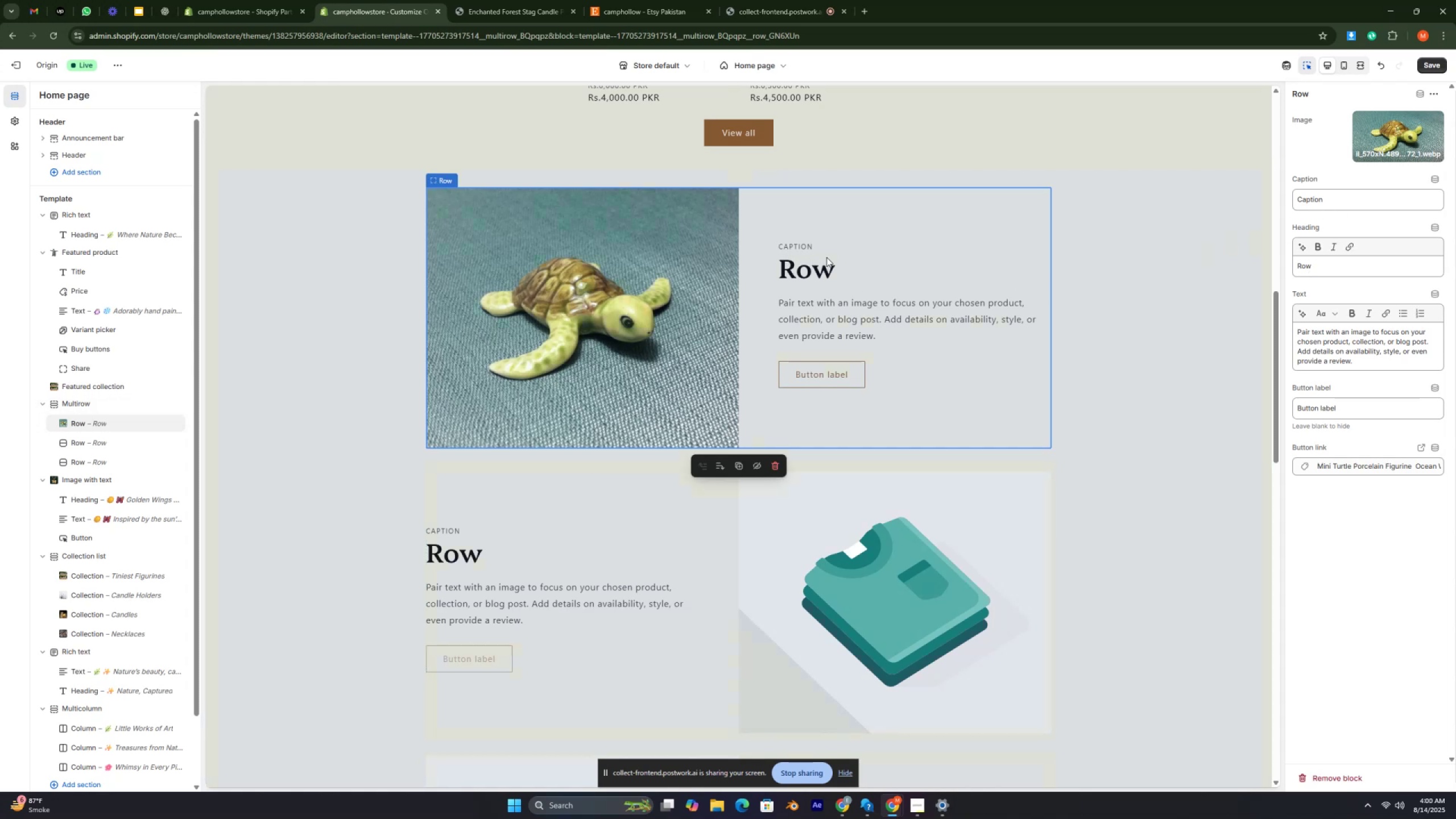 
key(Control+ControlRight)
 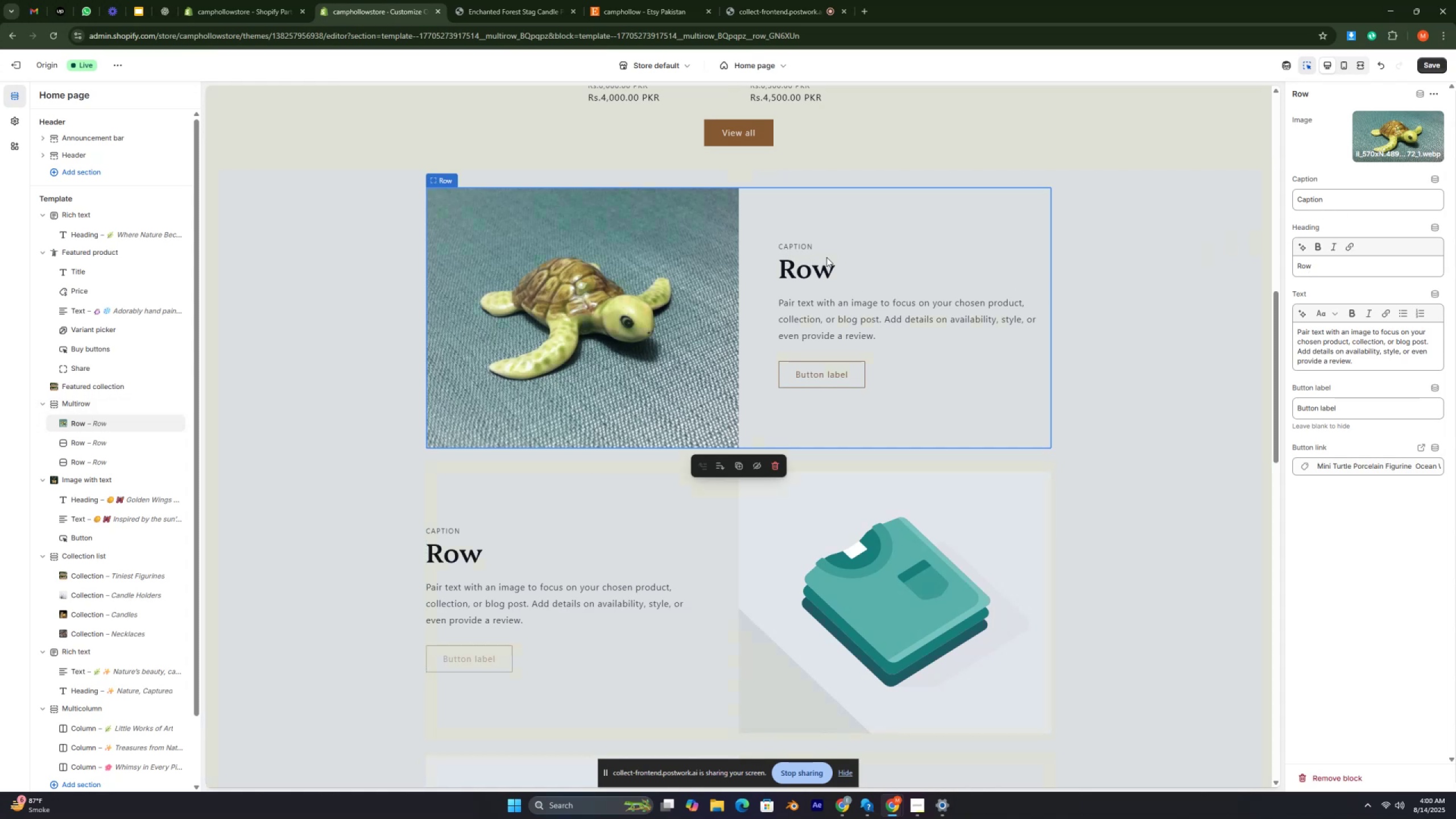 
key(Control+ControlRight)
 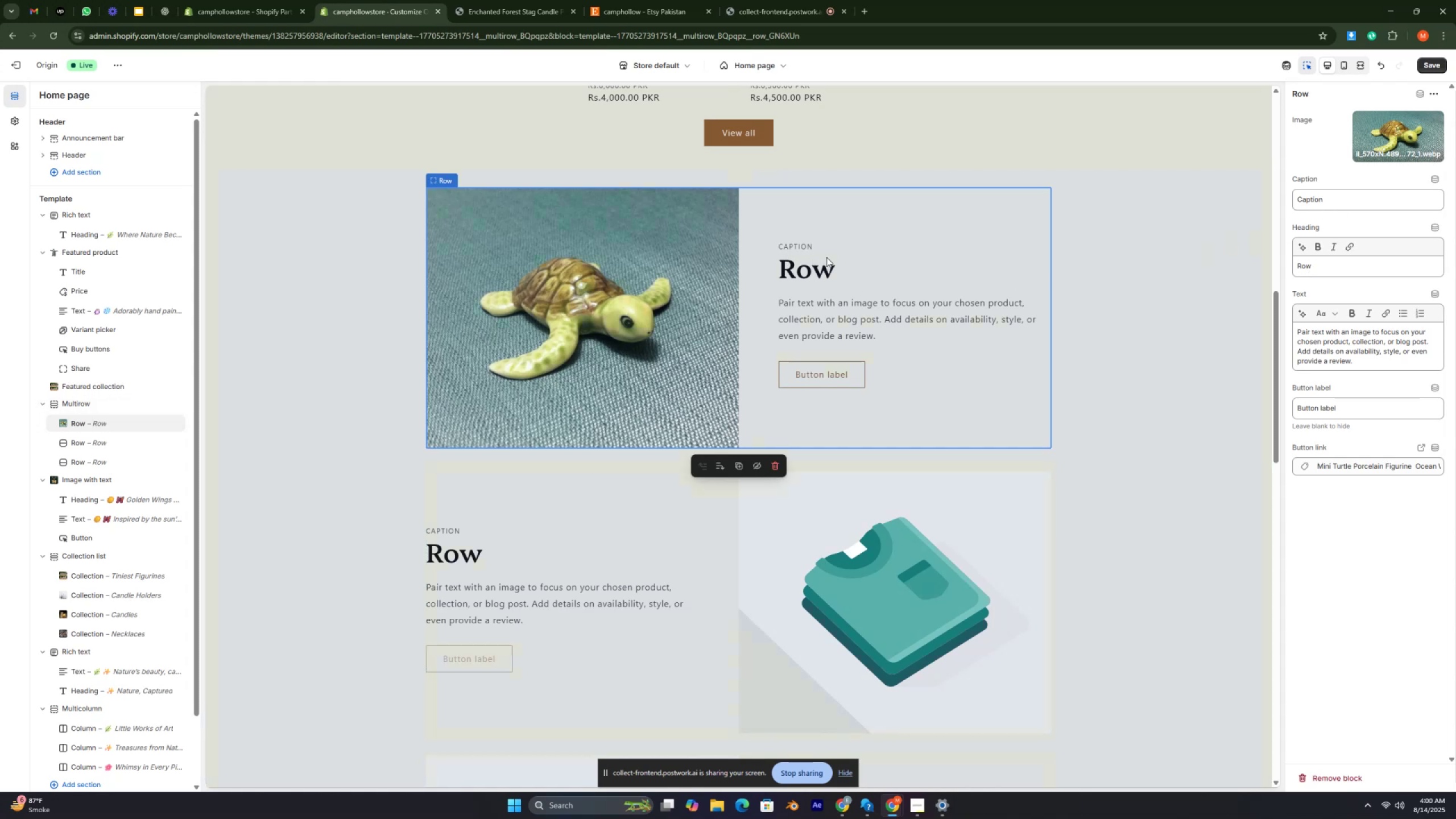 
key(Control+ControlRight)
 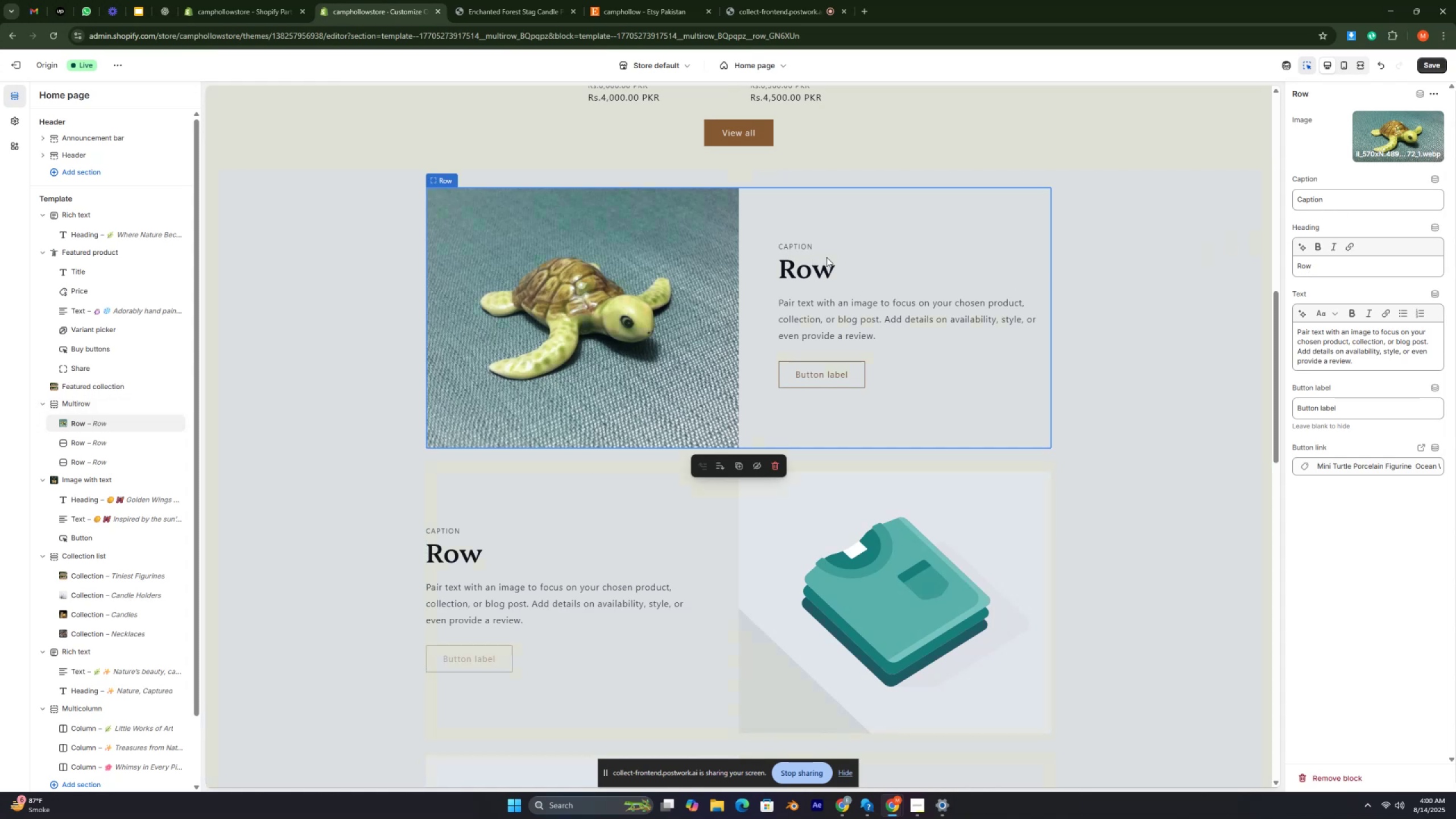 
key(Control+ControlRight)
 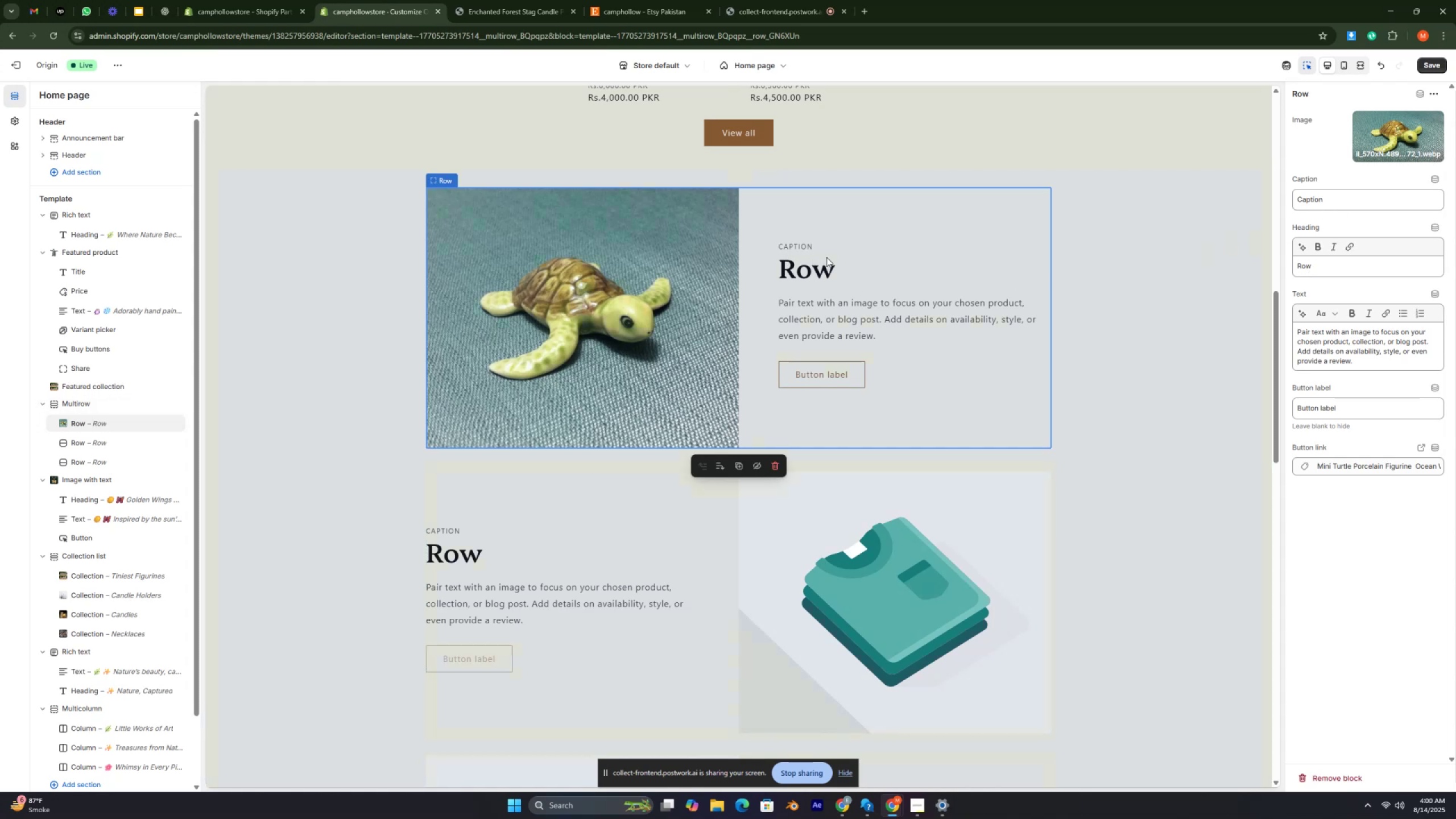 
key(Control+ControlRight)
 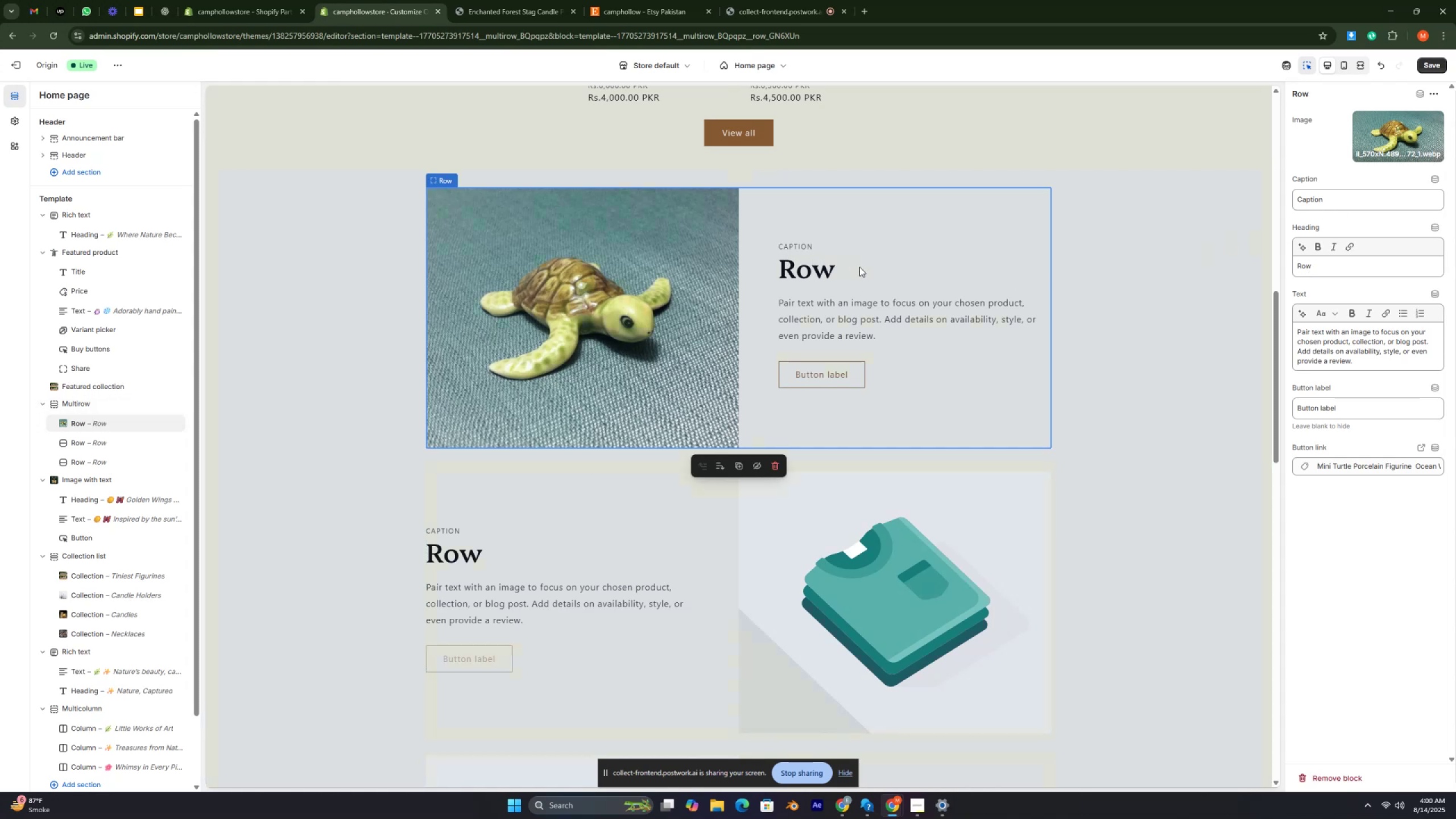 
key(Control+ControlRight)
 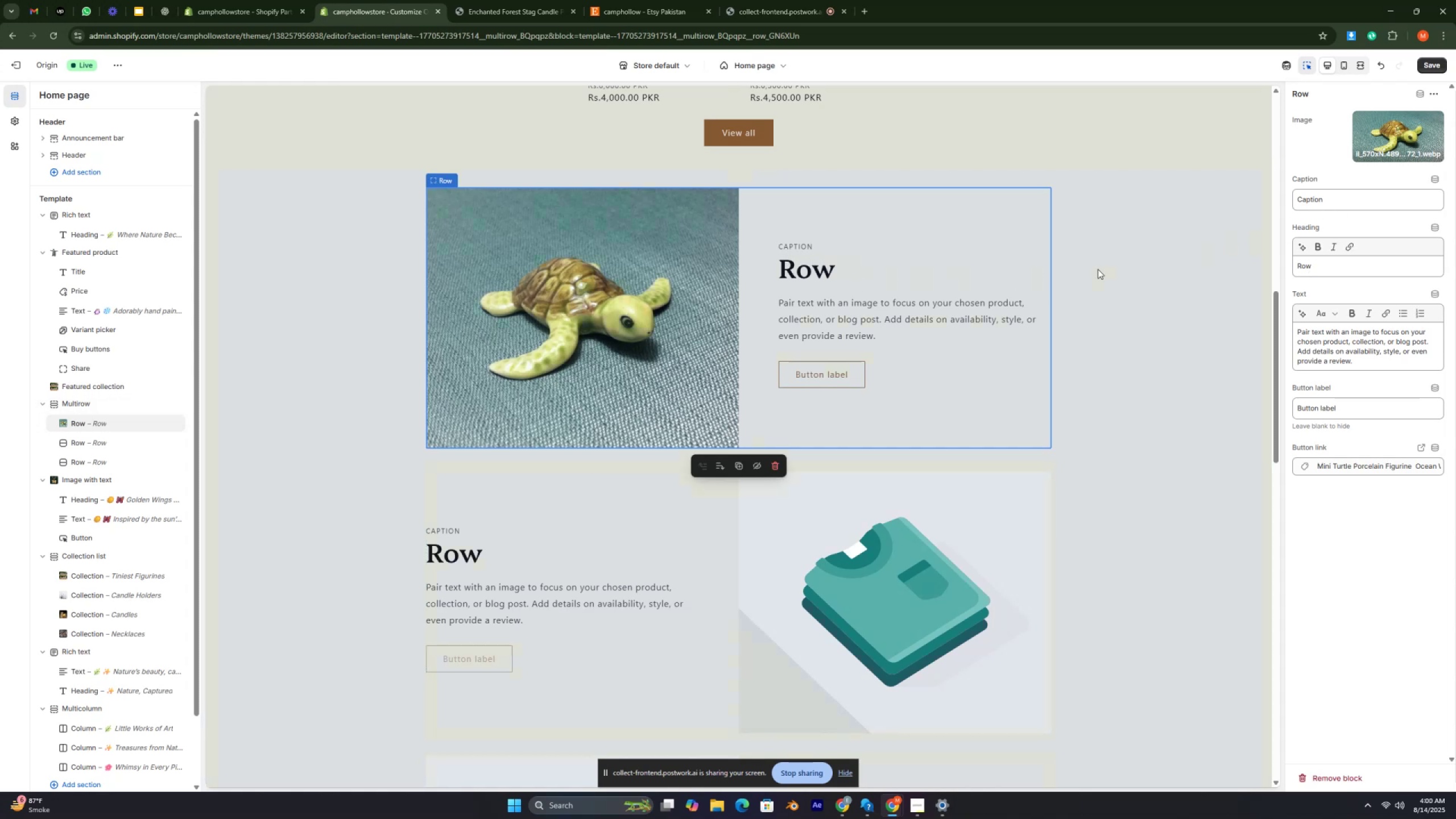 
key(Control+ControlRight)
 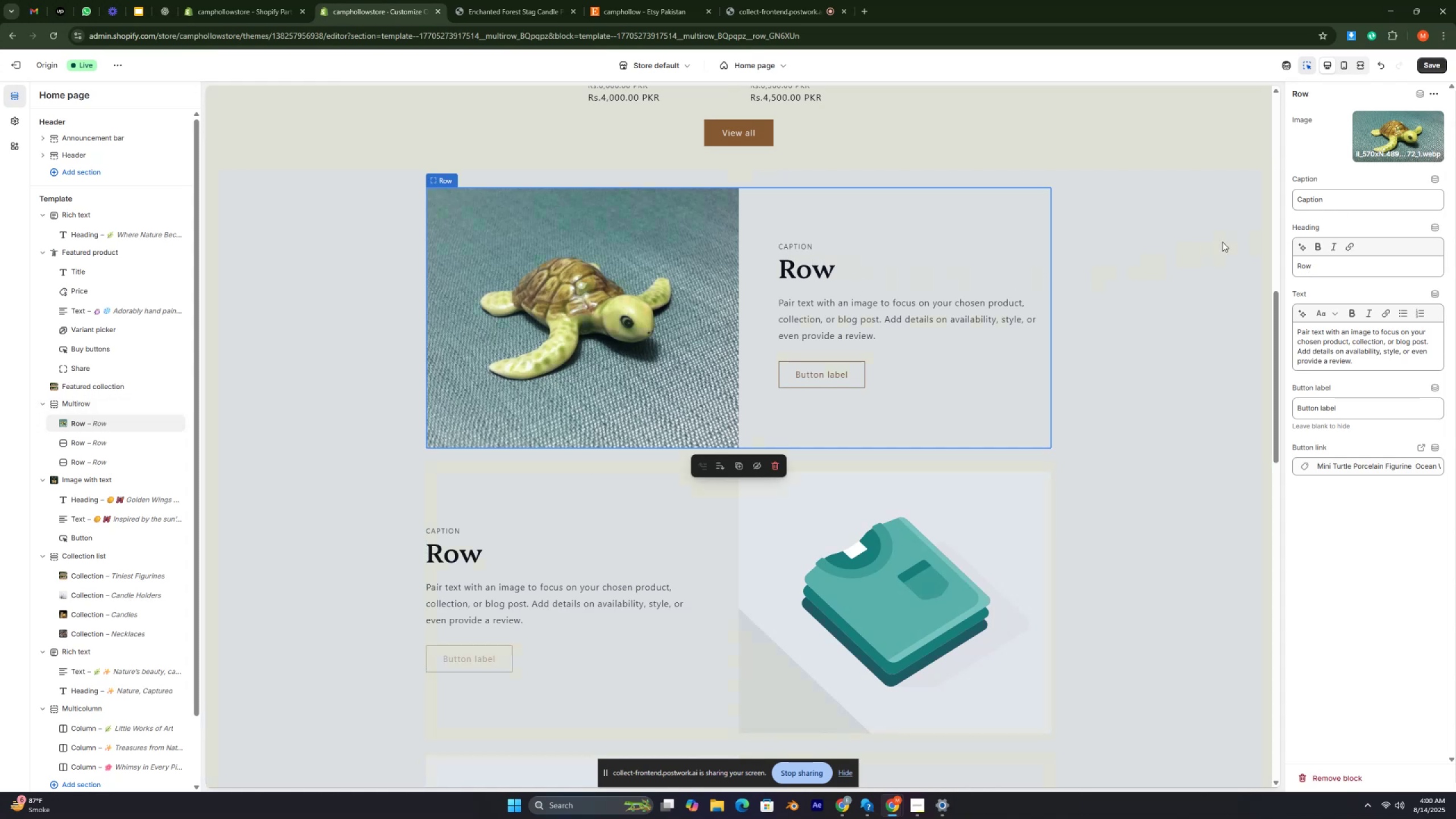 
key(Control+ControlRight)
 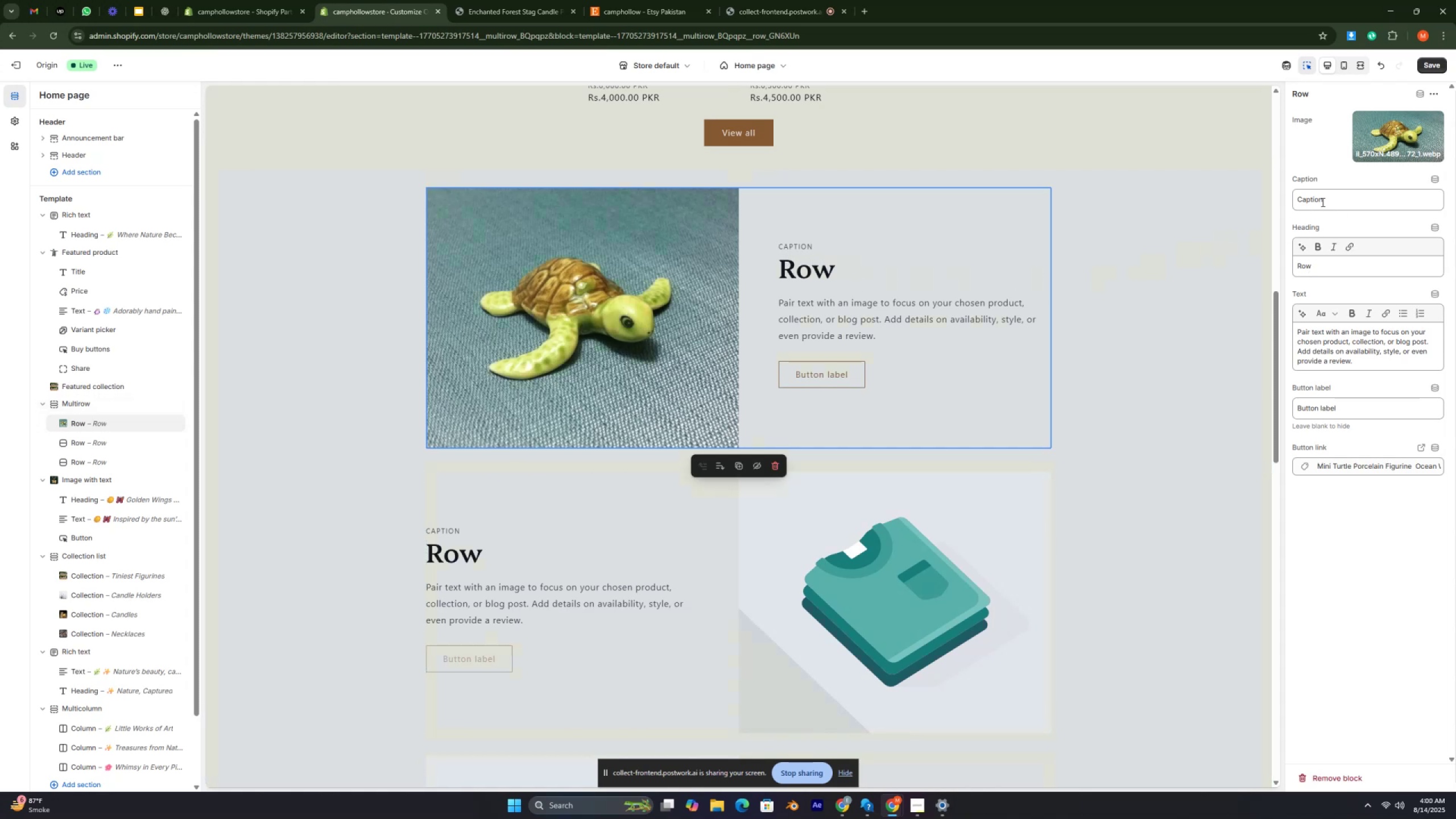 
key(Control+ControlRight)
 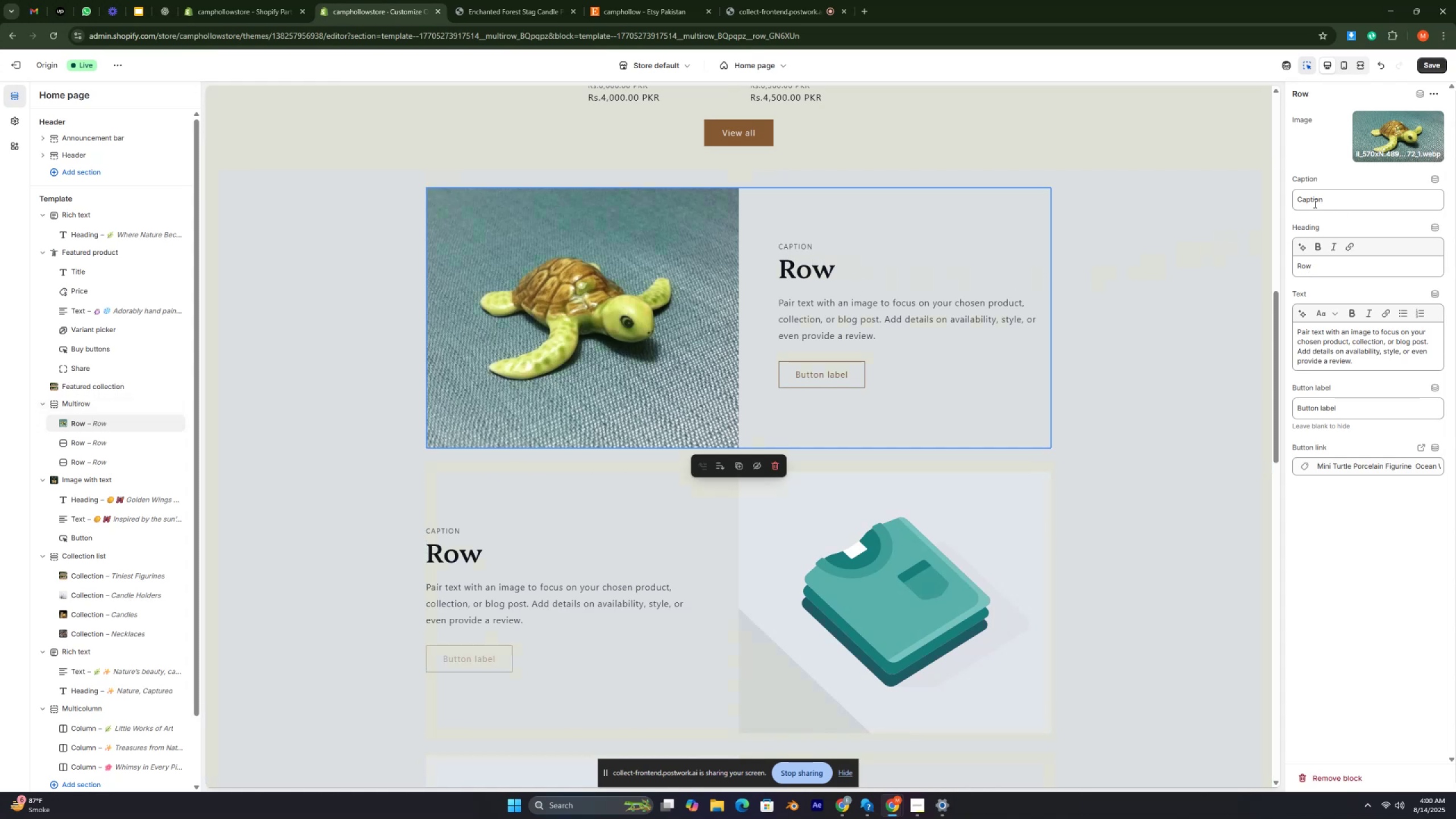 
key(Control+ControlRight)
 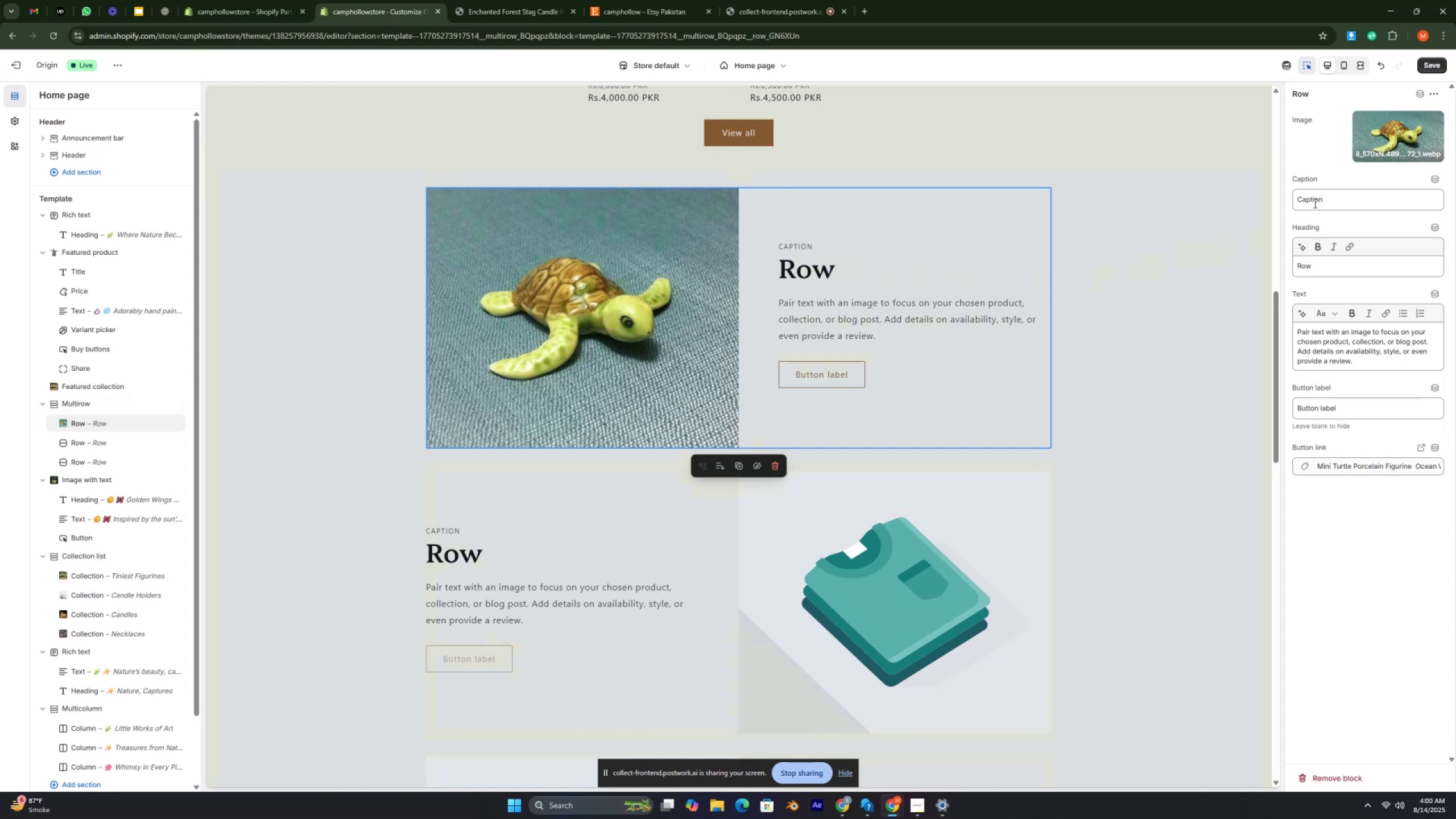 
key(Control+ControlRight)
 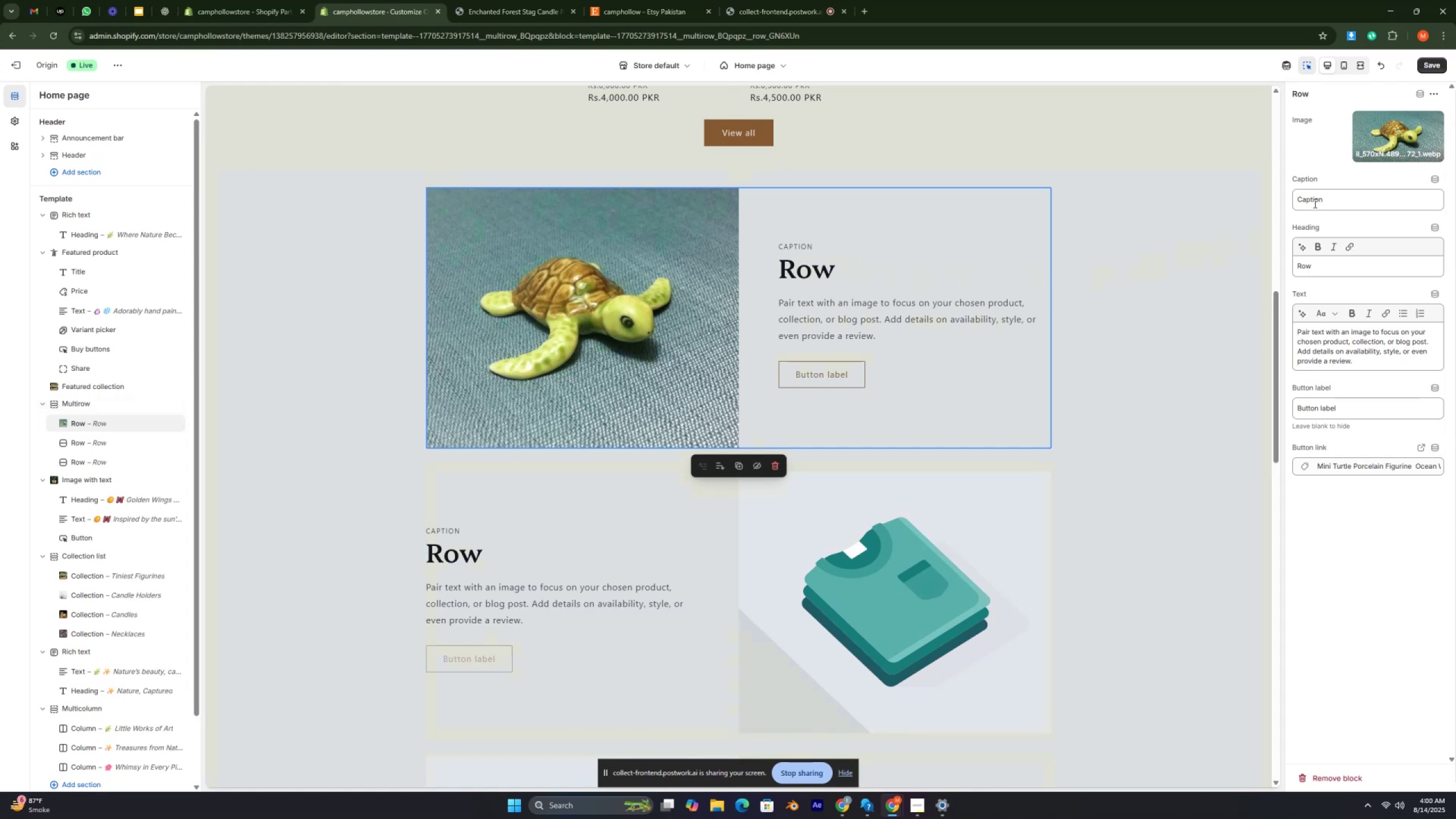 
key(Control+ControlRight)
 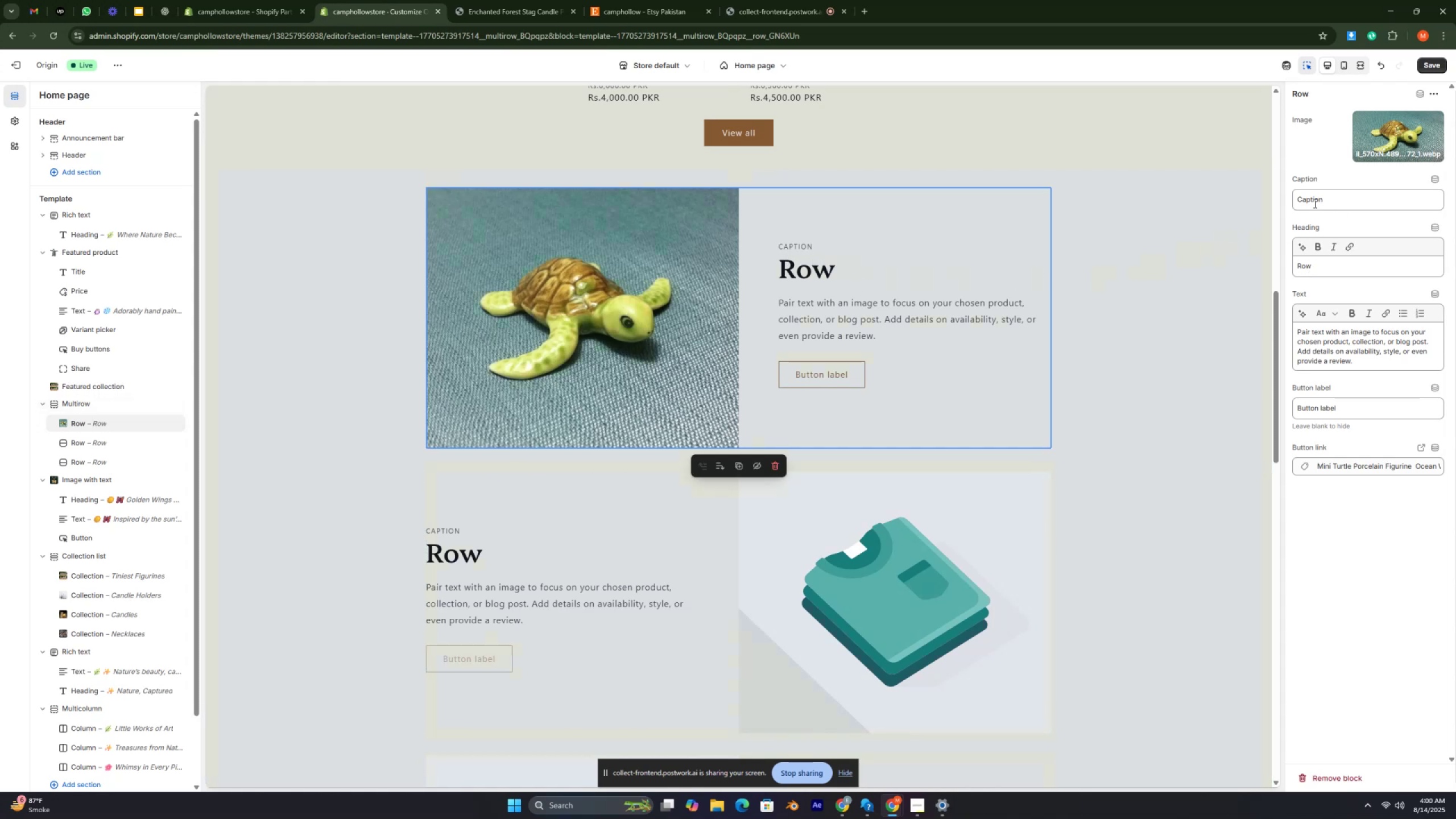 
key(Control+ControlRight)
 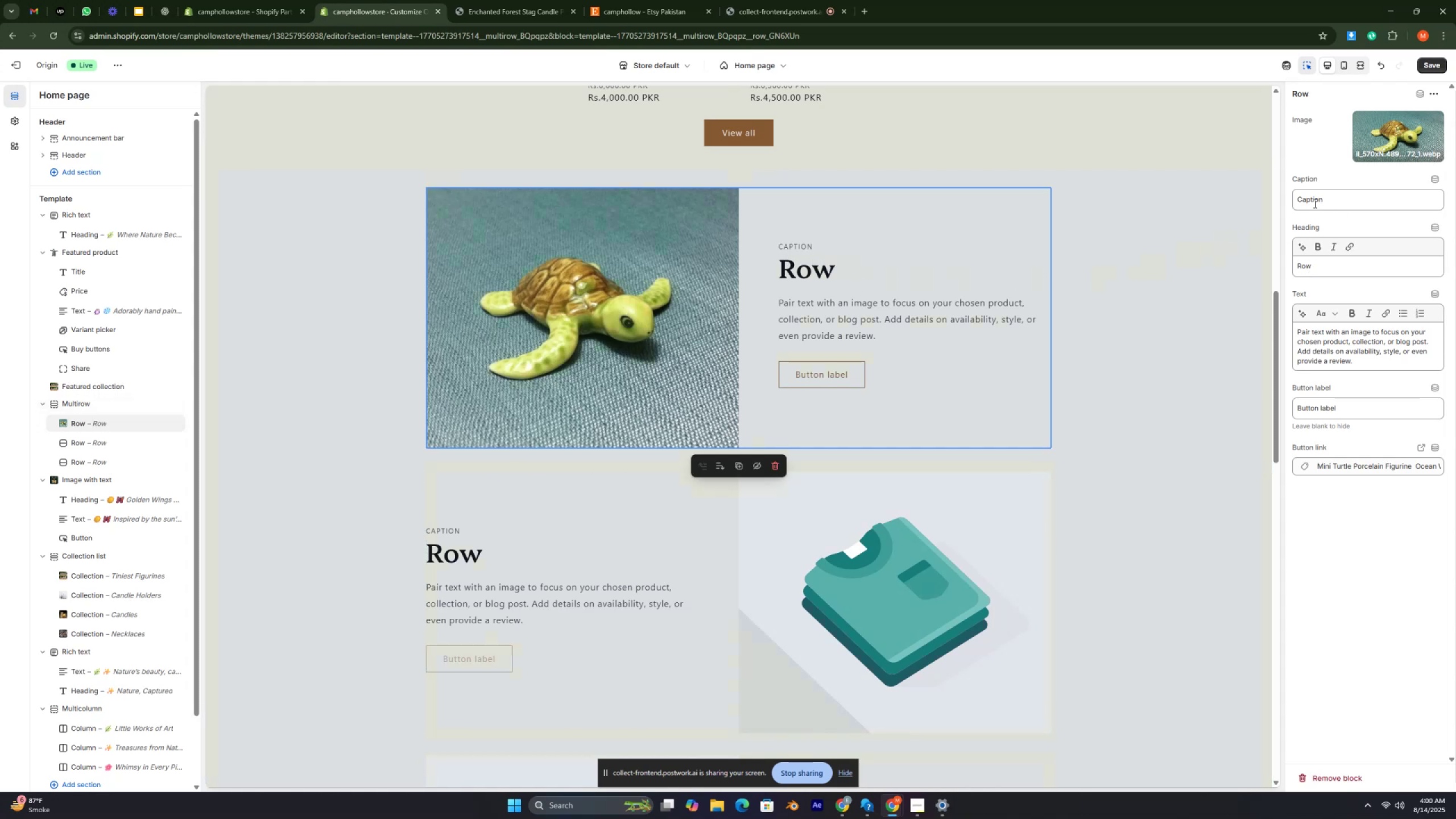 
key(Control+ControlRight)
 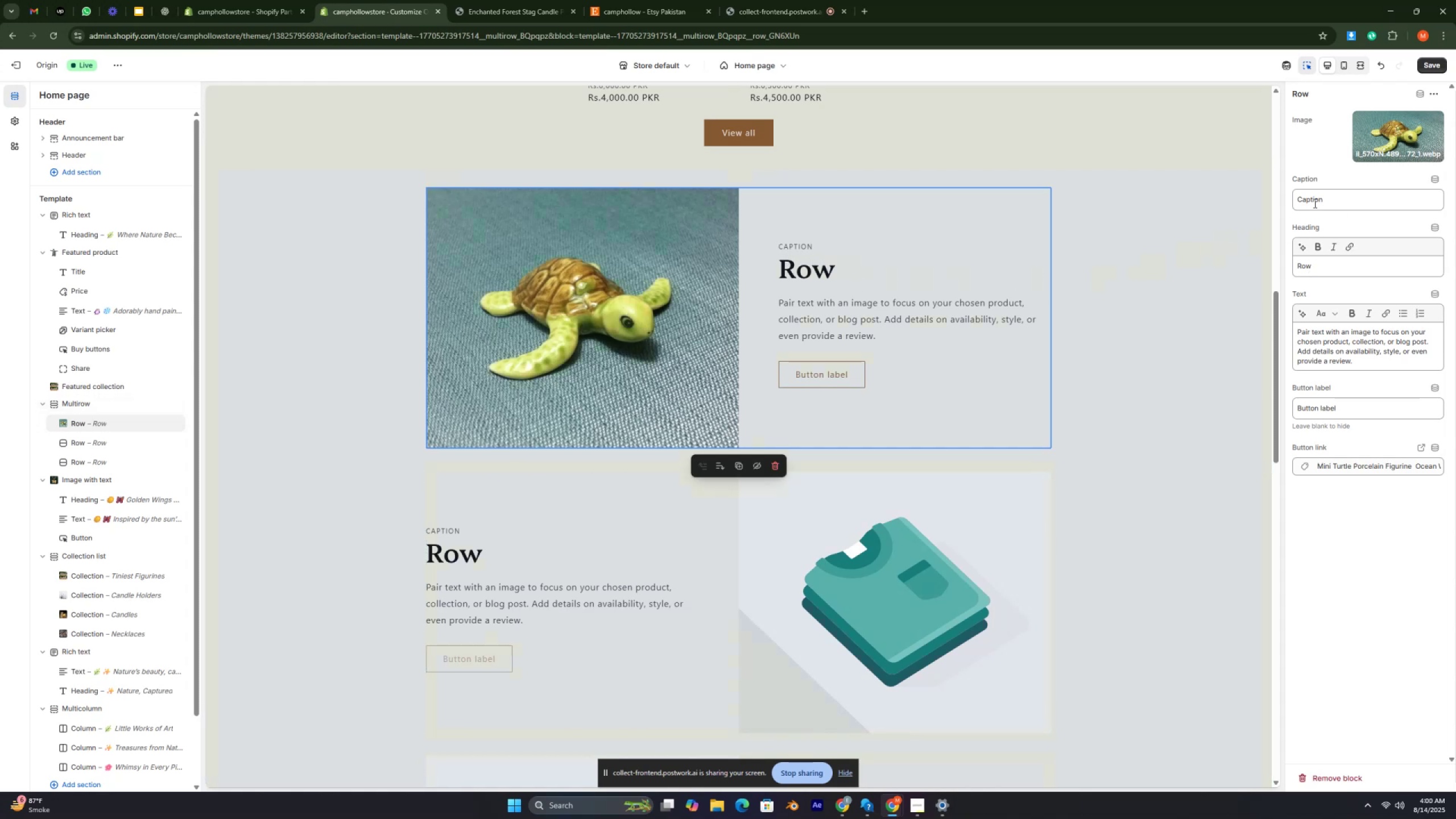 
key(Control+ControlRight)
 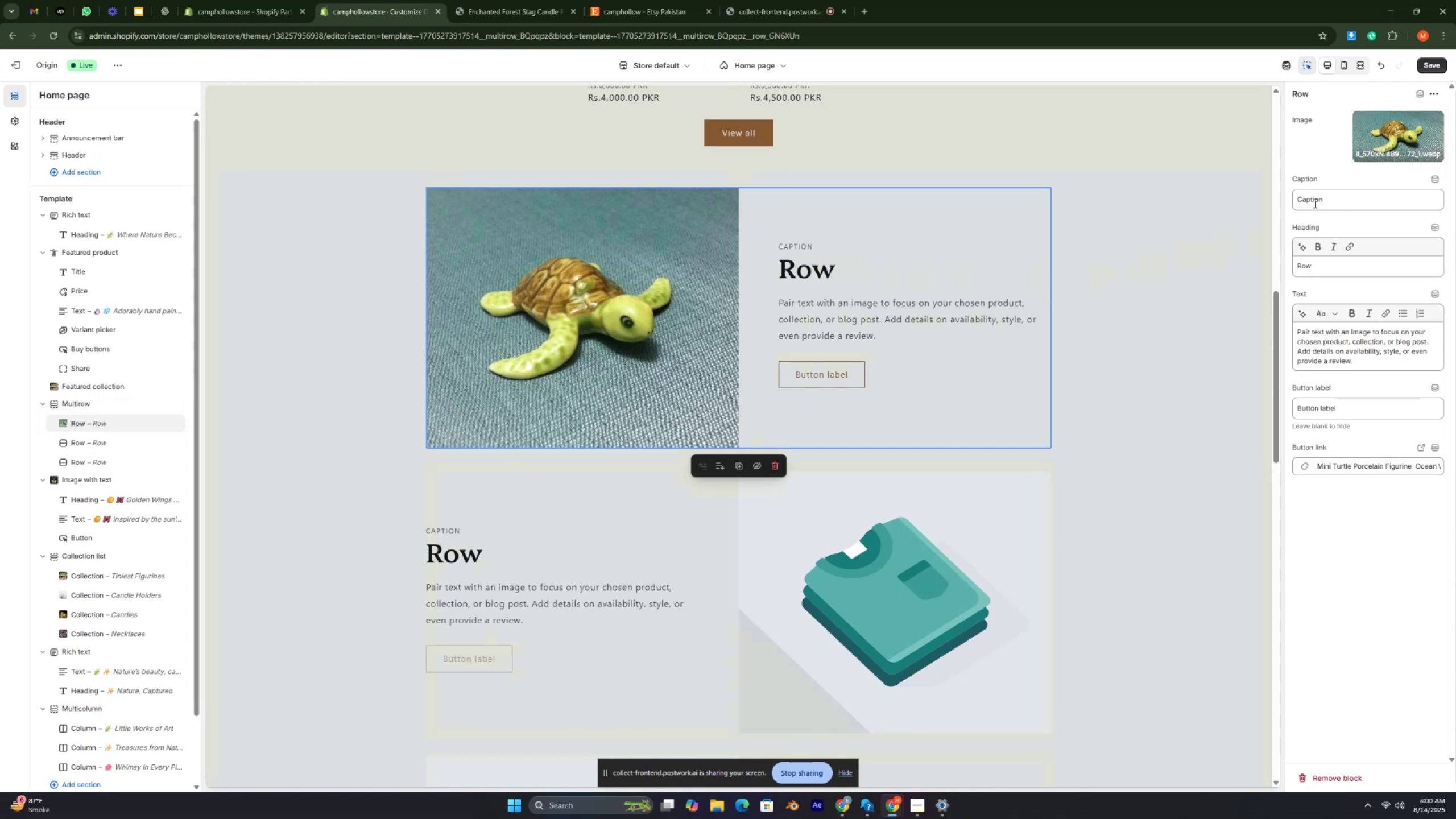 
key(Control+ControlRight)
 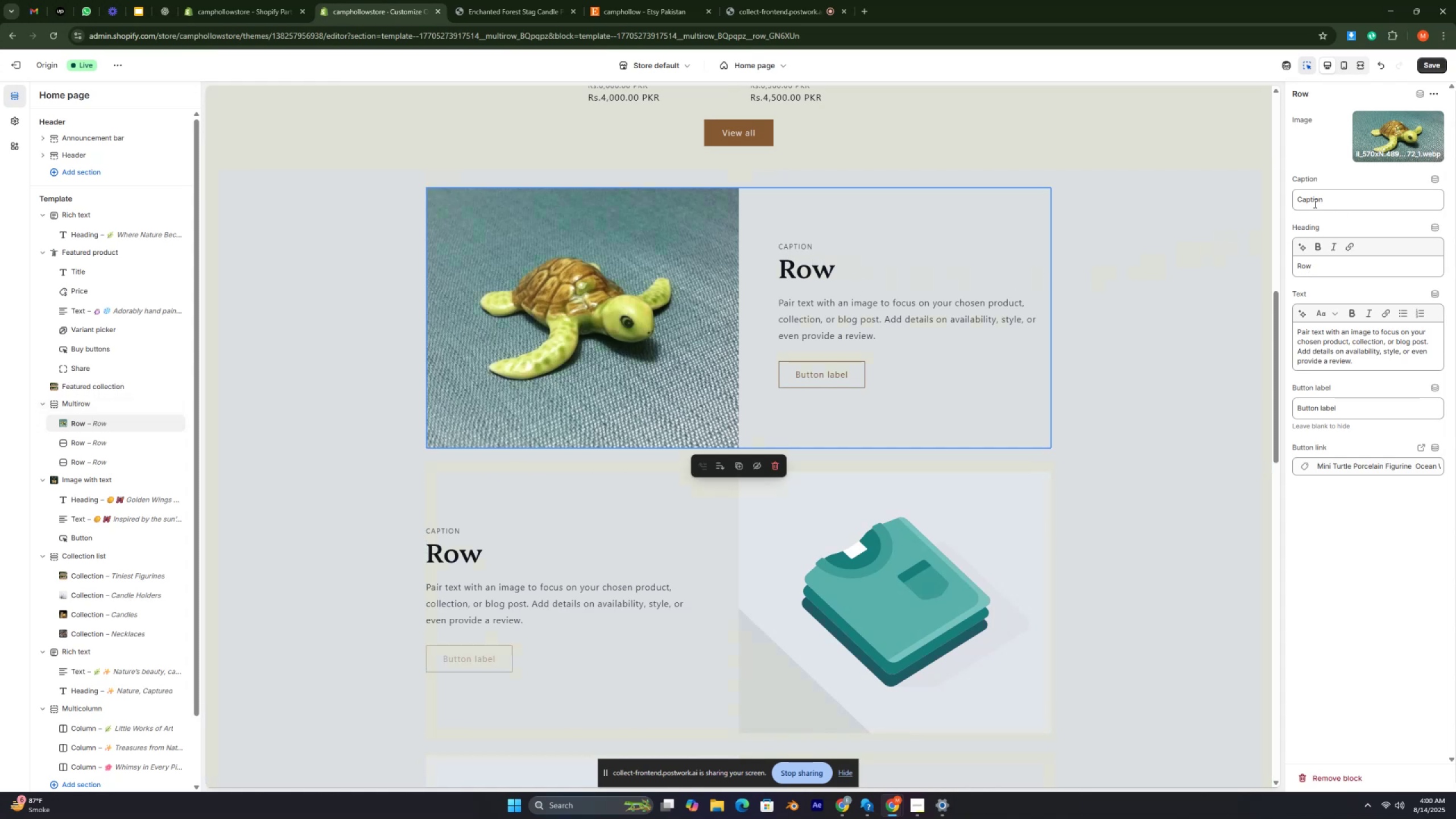 
key(Control+ControlRight)
 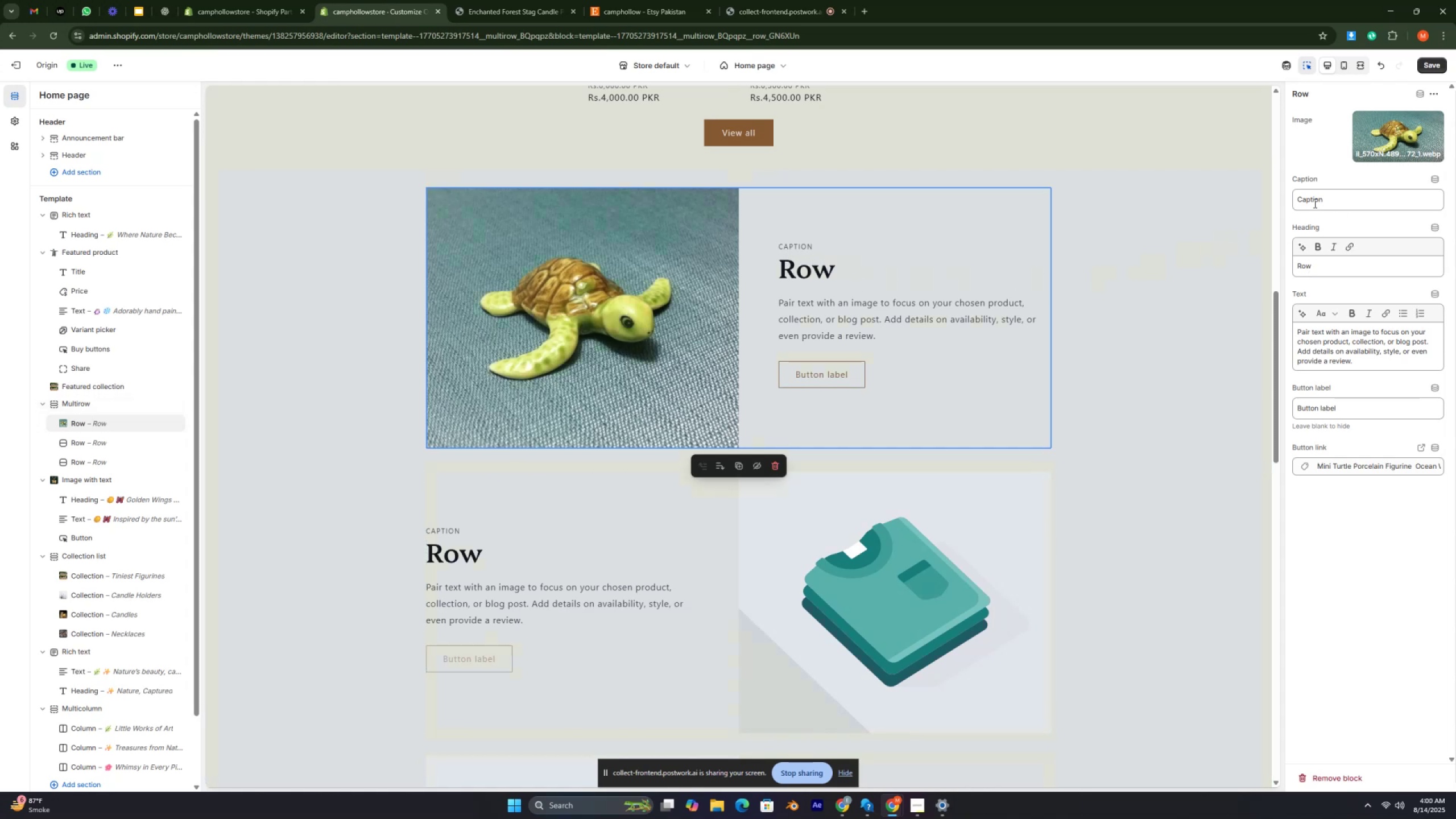 
key(Control+ControlRight)
 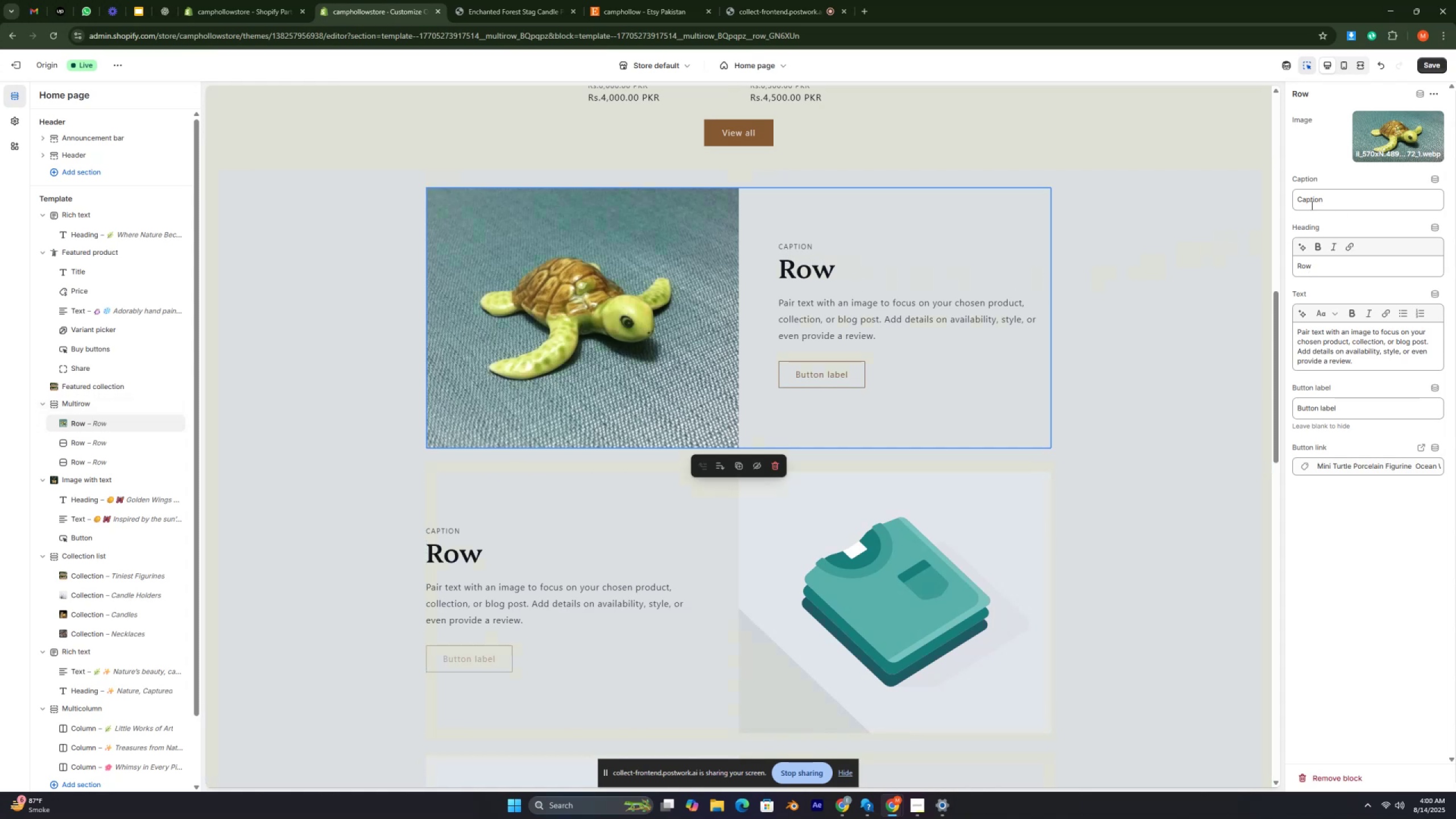 
key(Control+ControlRight)
 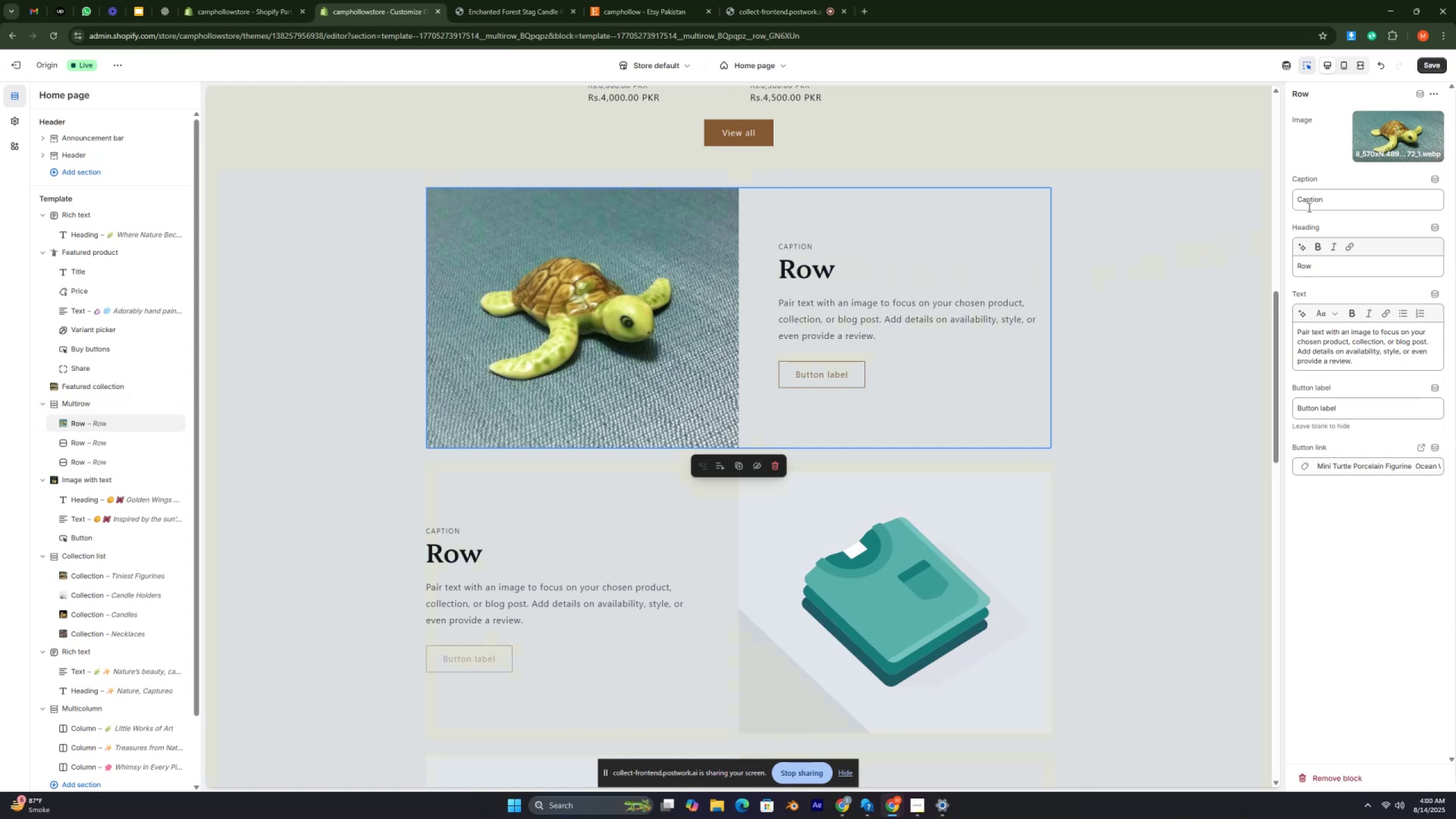 
key(Control+ControlRight)
 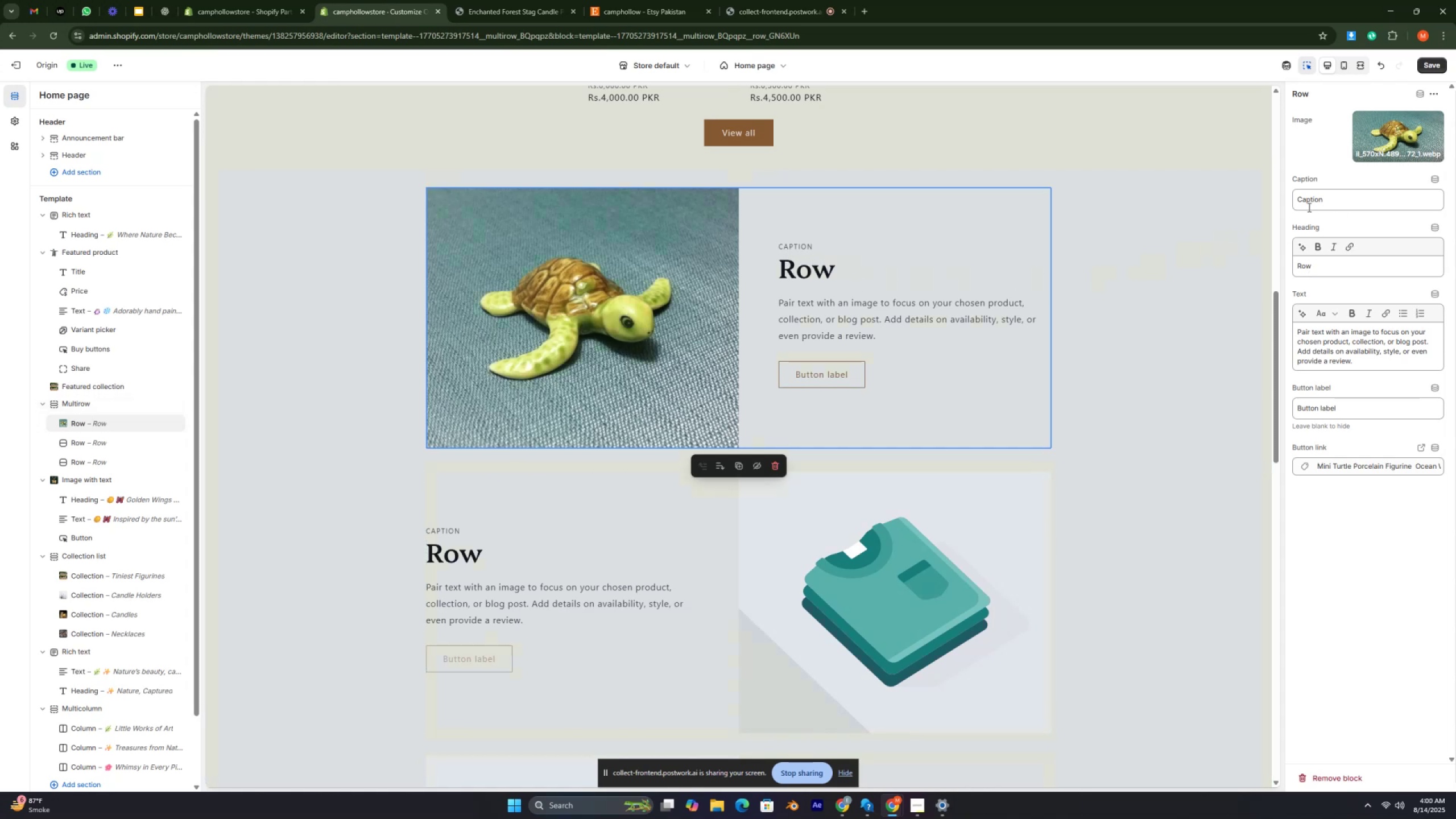 
key(Control+ControlRight)
 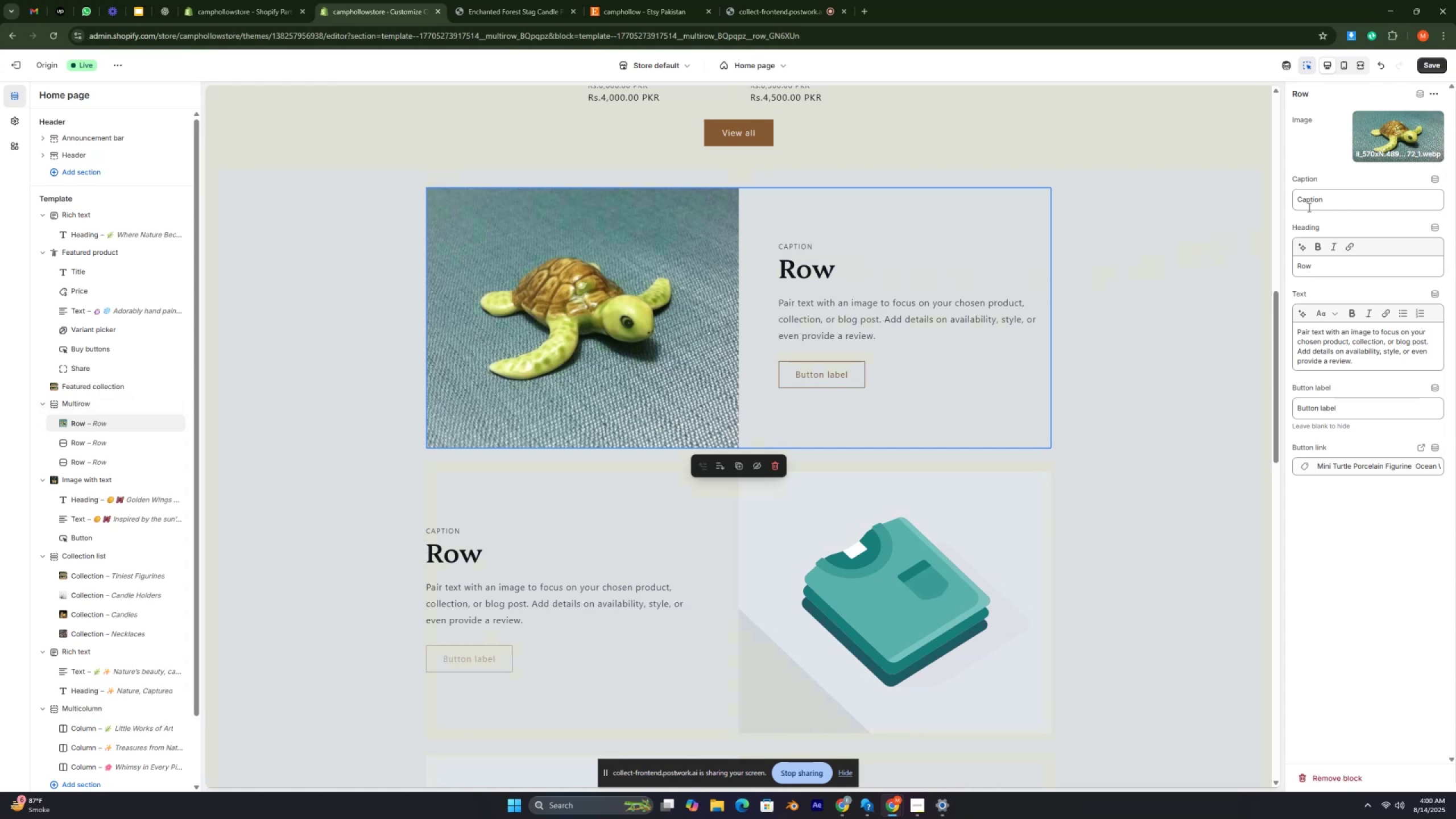 
key(Control+ControlRight)
 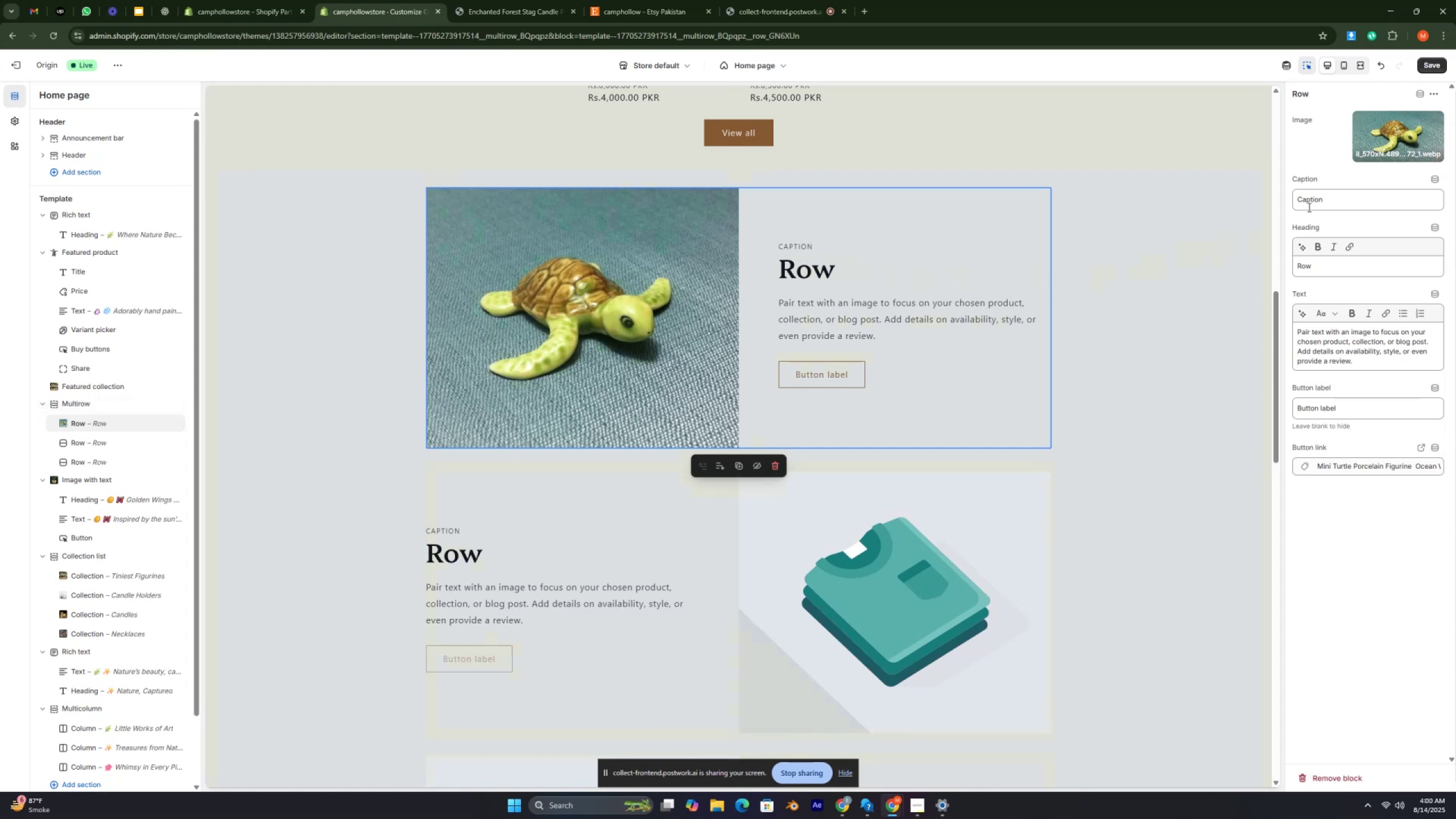 
key(Control+ControlRight)
 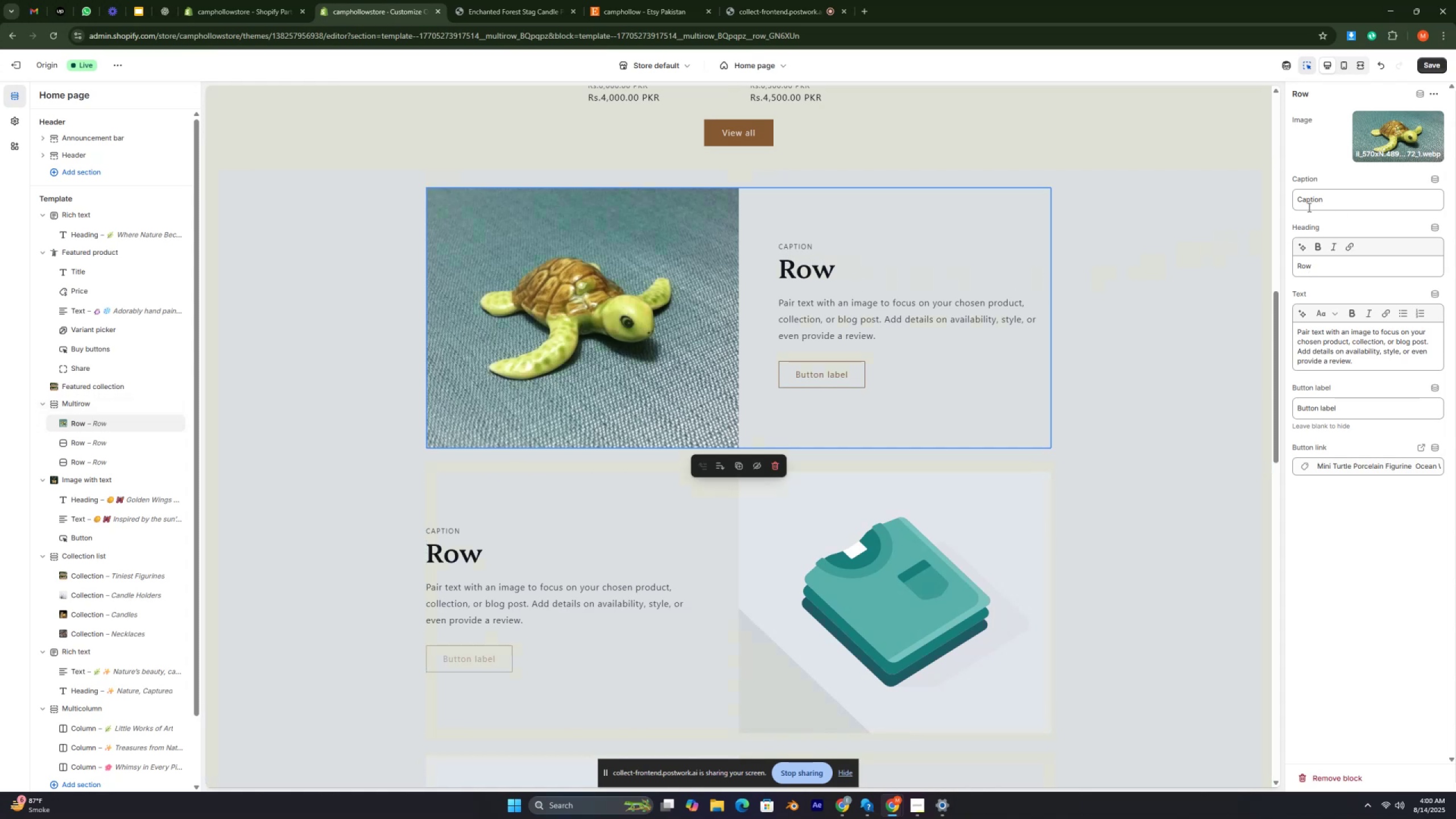 
key(Control+ControlRight)
 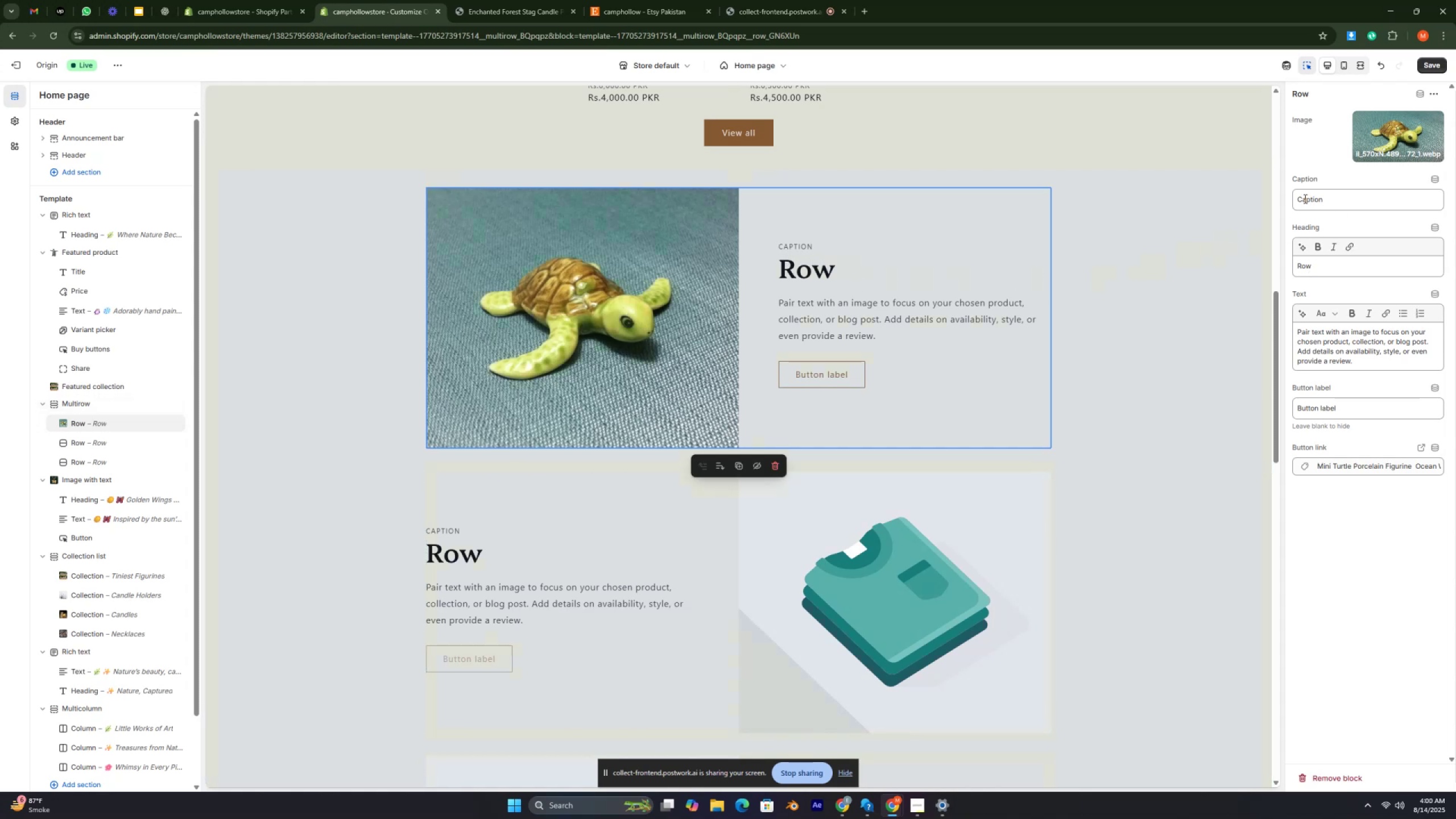 
key(Control+ControlRight)
 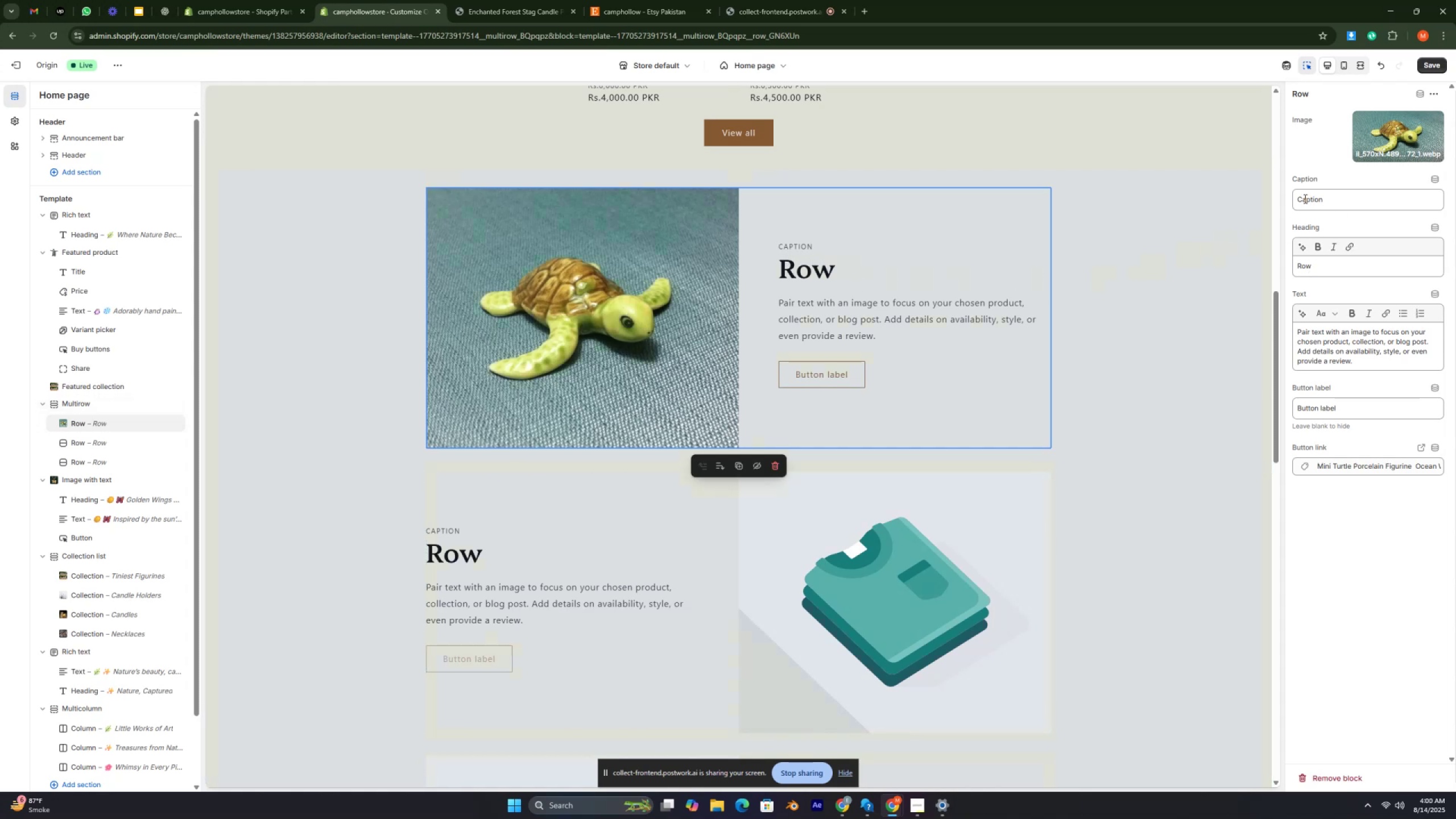 
key(Control+ControlRight)
 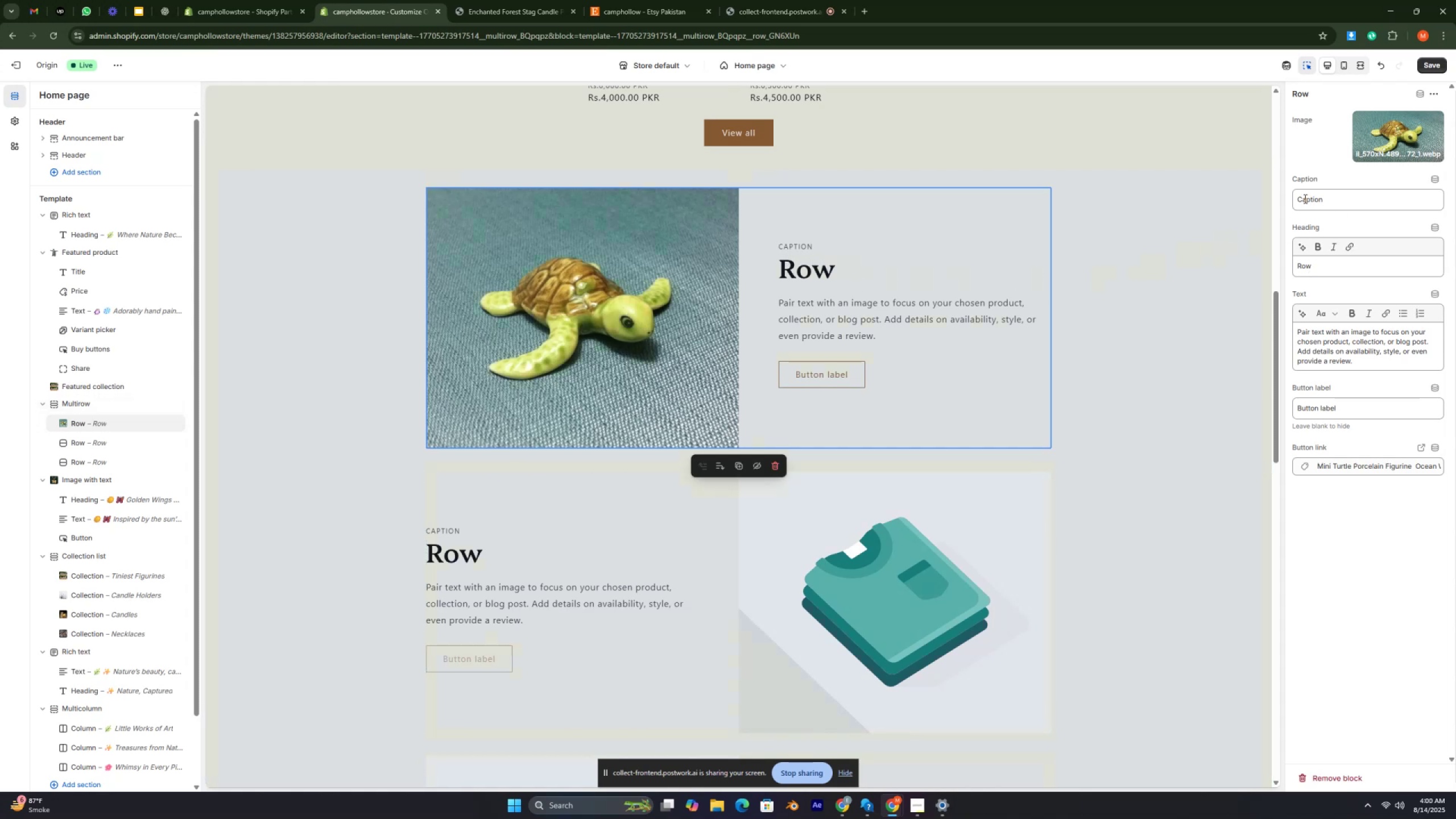 
key(Control+ControlRight)
 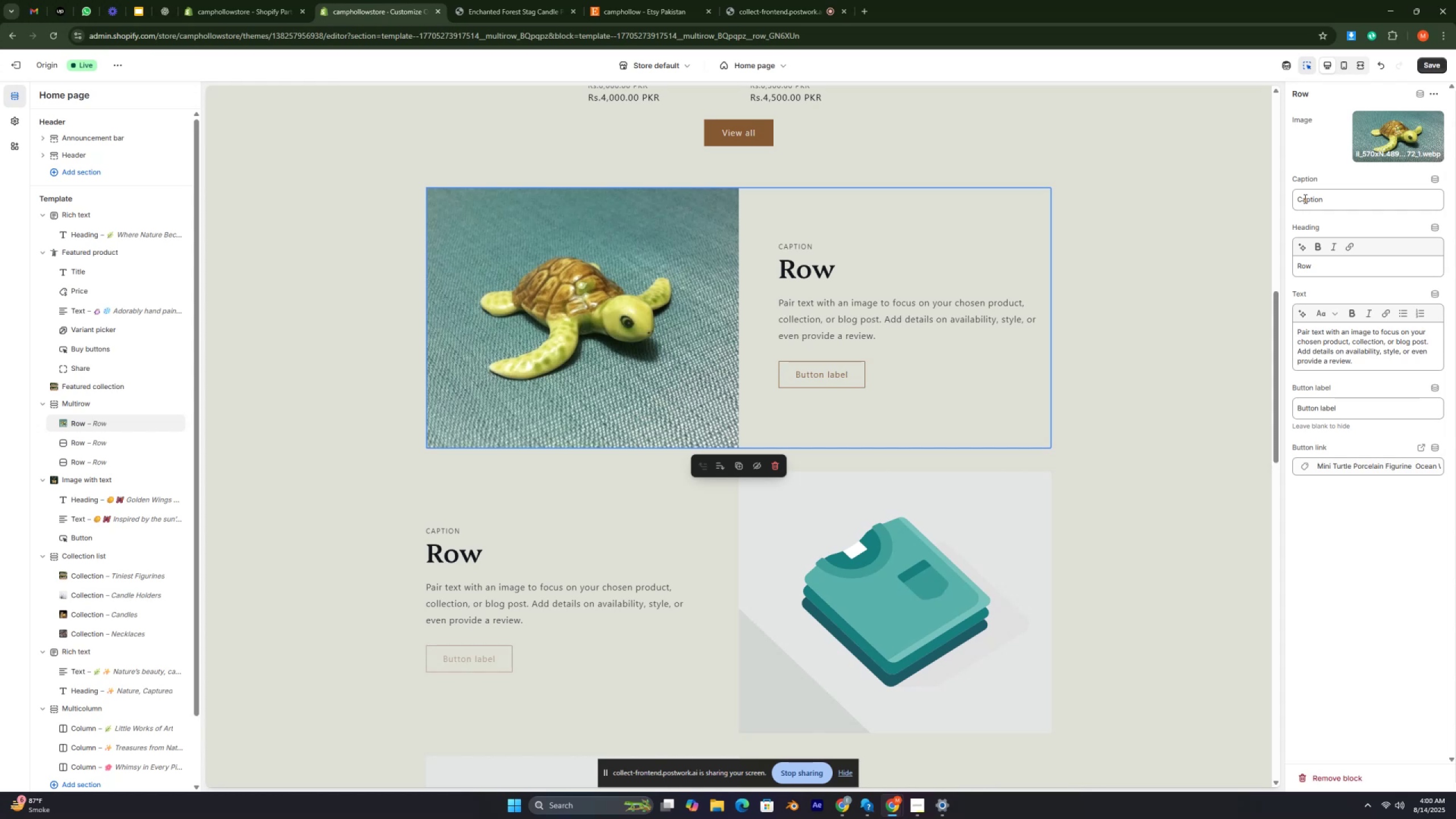 
key(Control+ControlRight)
 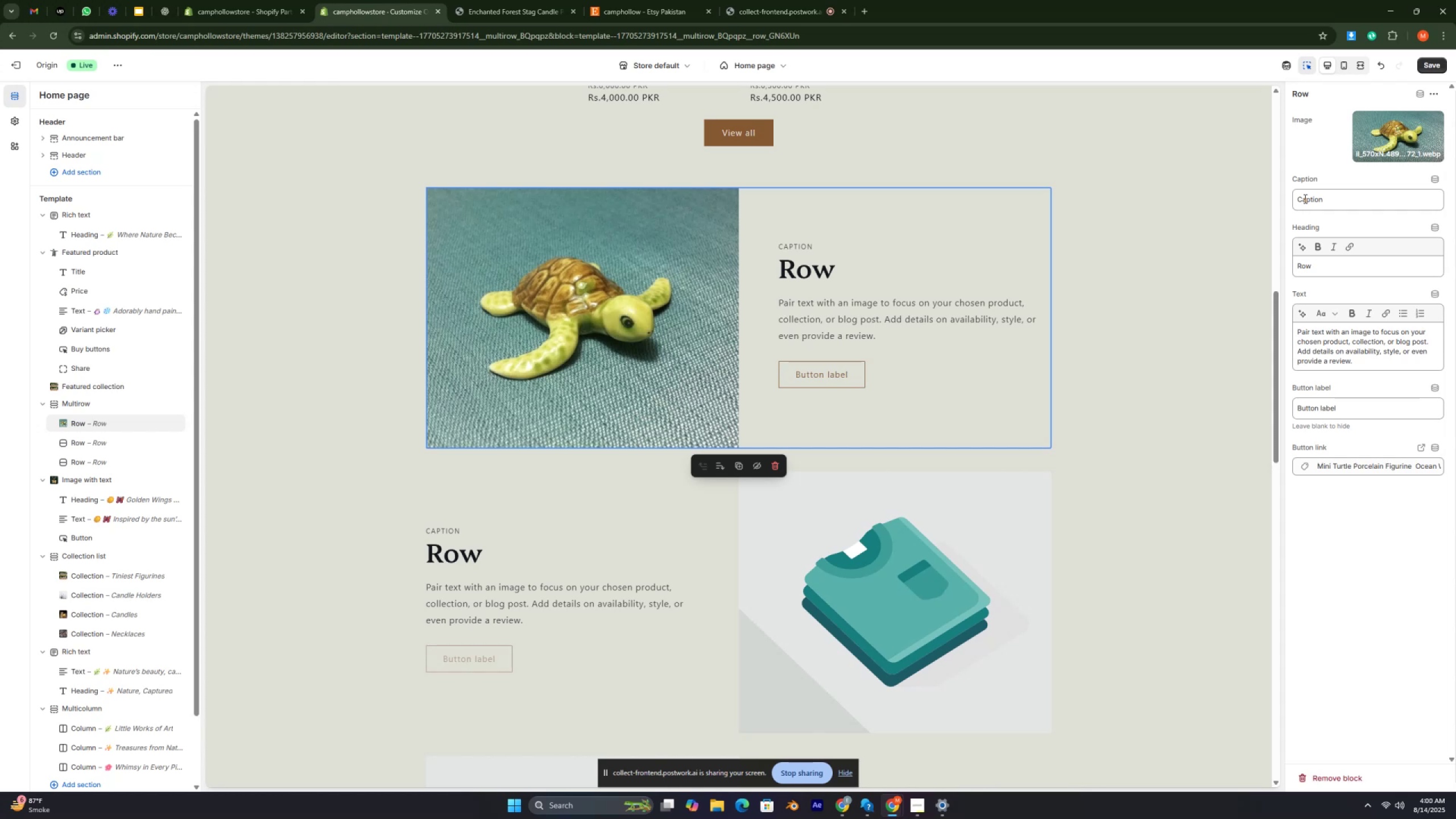 
key(Control+ControlRight)
 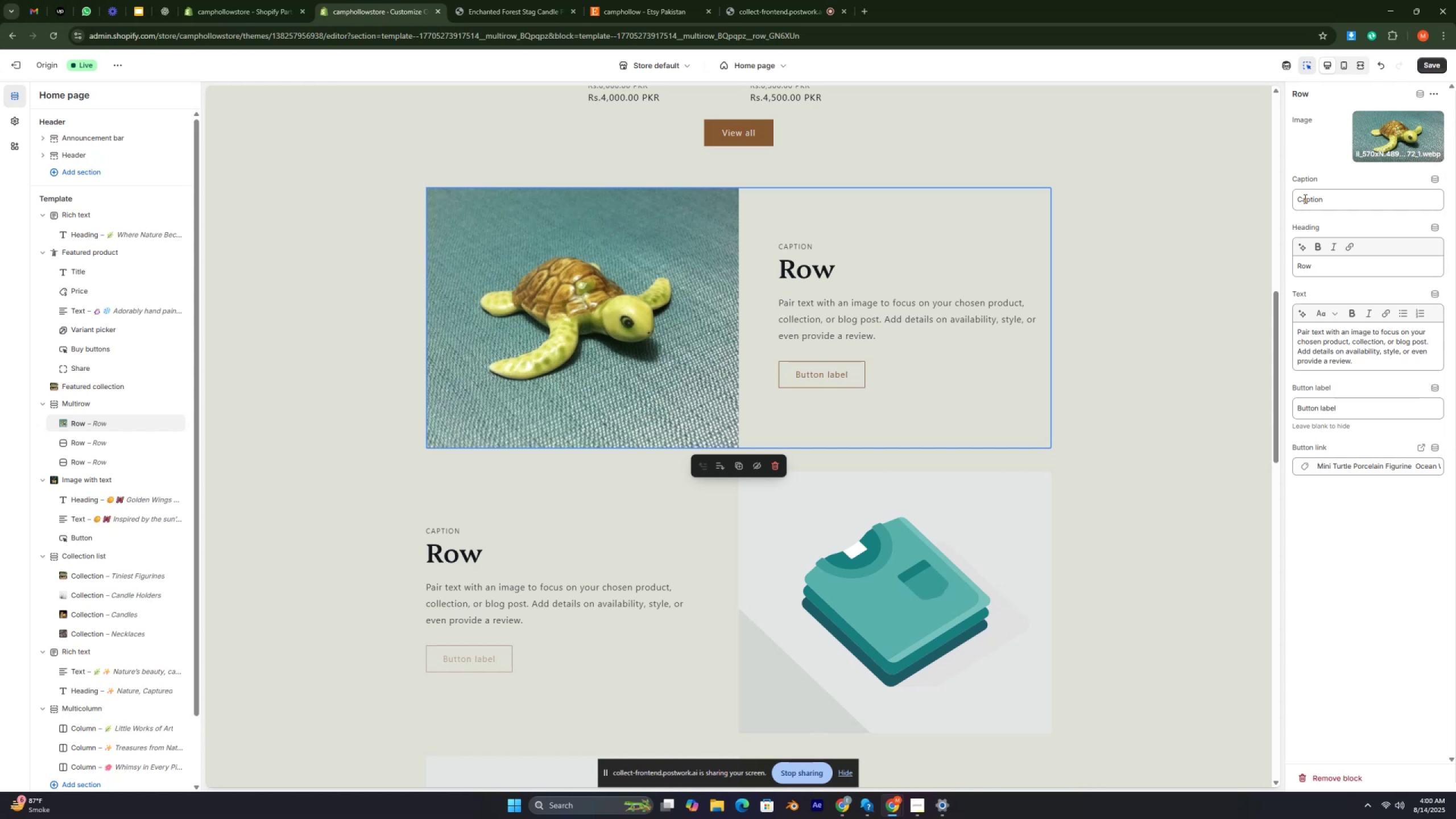 
key(Control+ControlRight)
 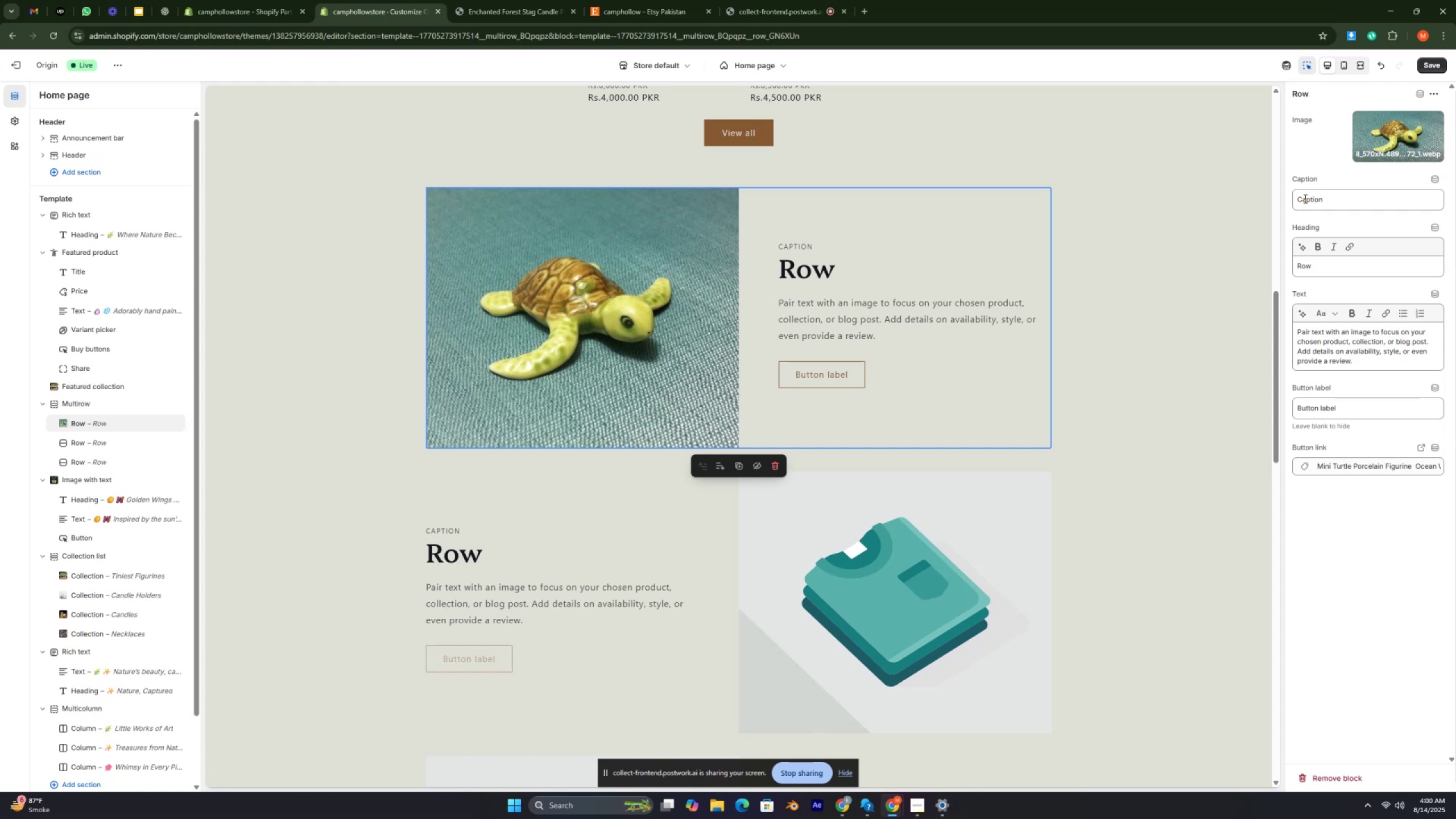 
key(Control+ControlRight)
 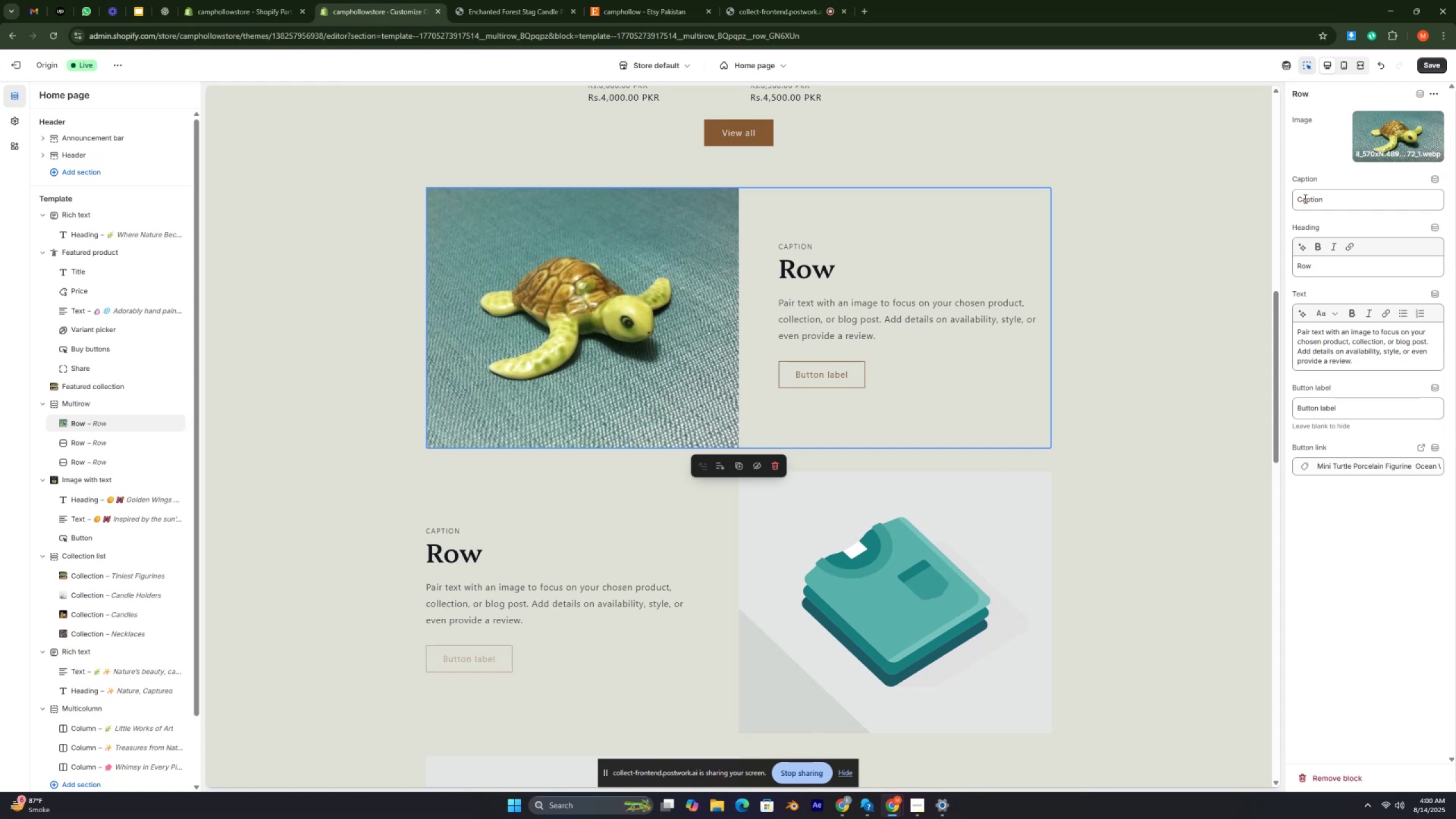 
key(Control+ControlRight)
 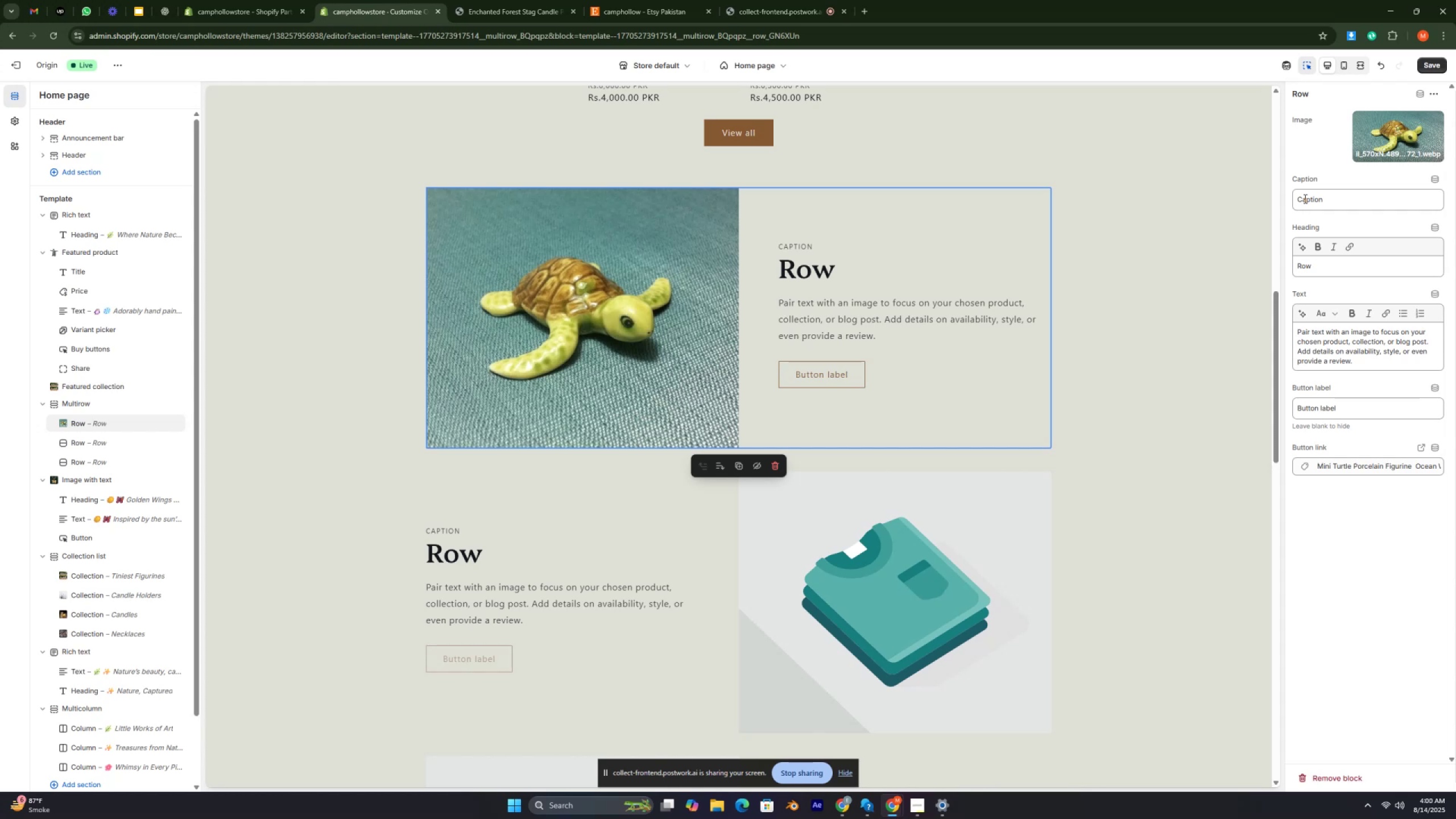 
key(Control+ControlRight)
 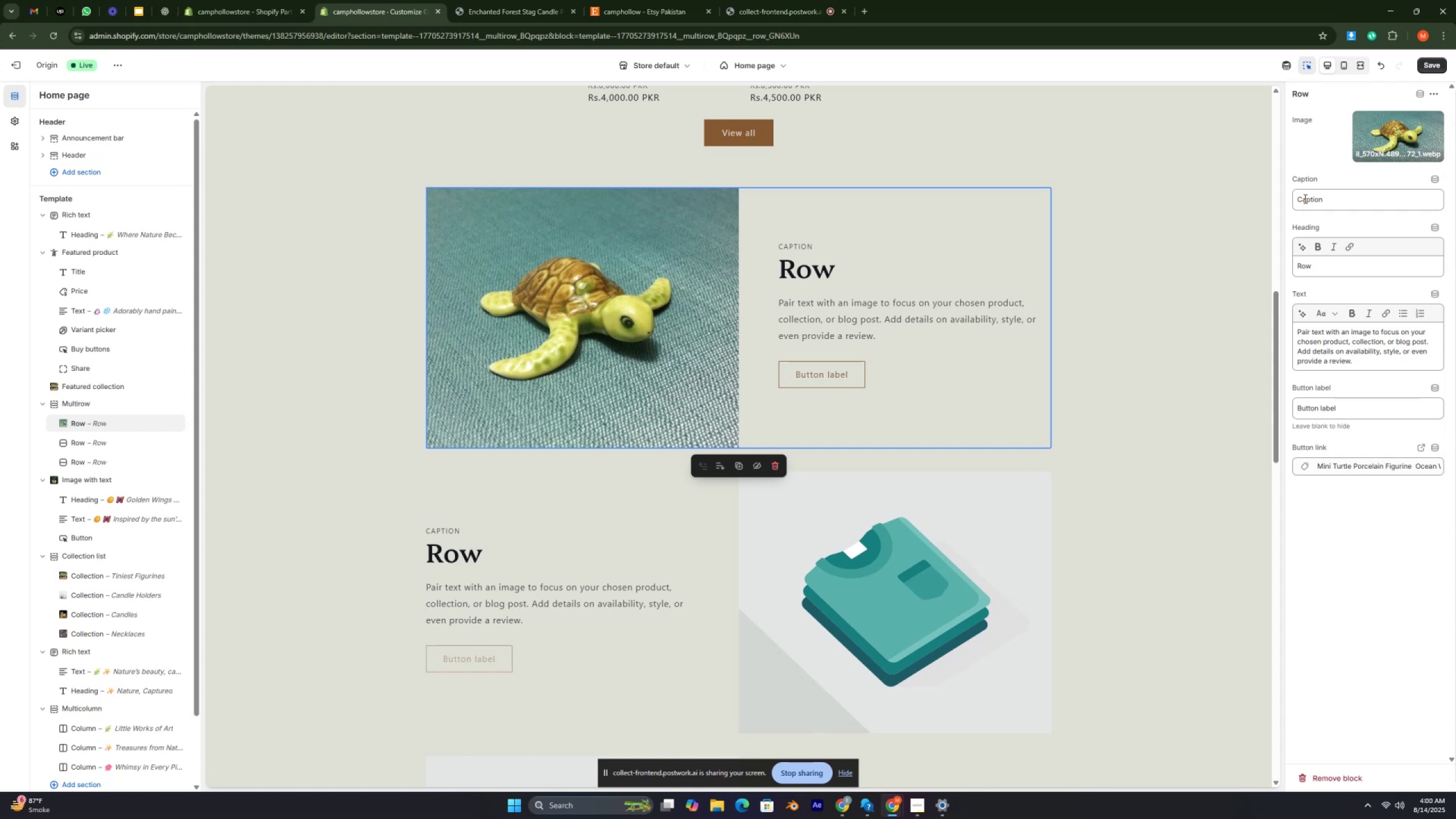 
key(Control+ControlRight)
 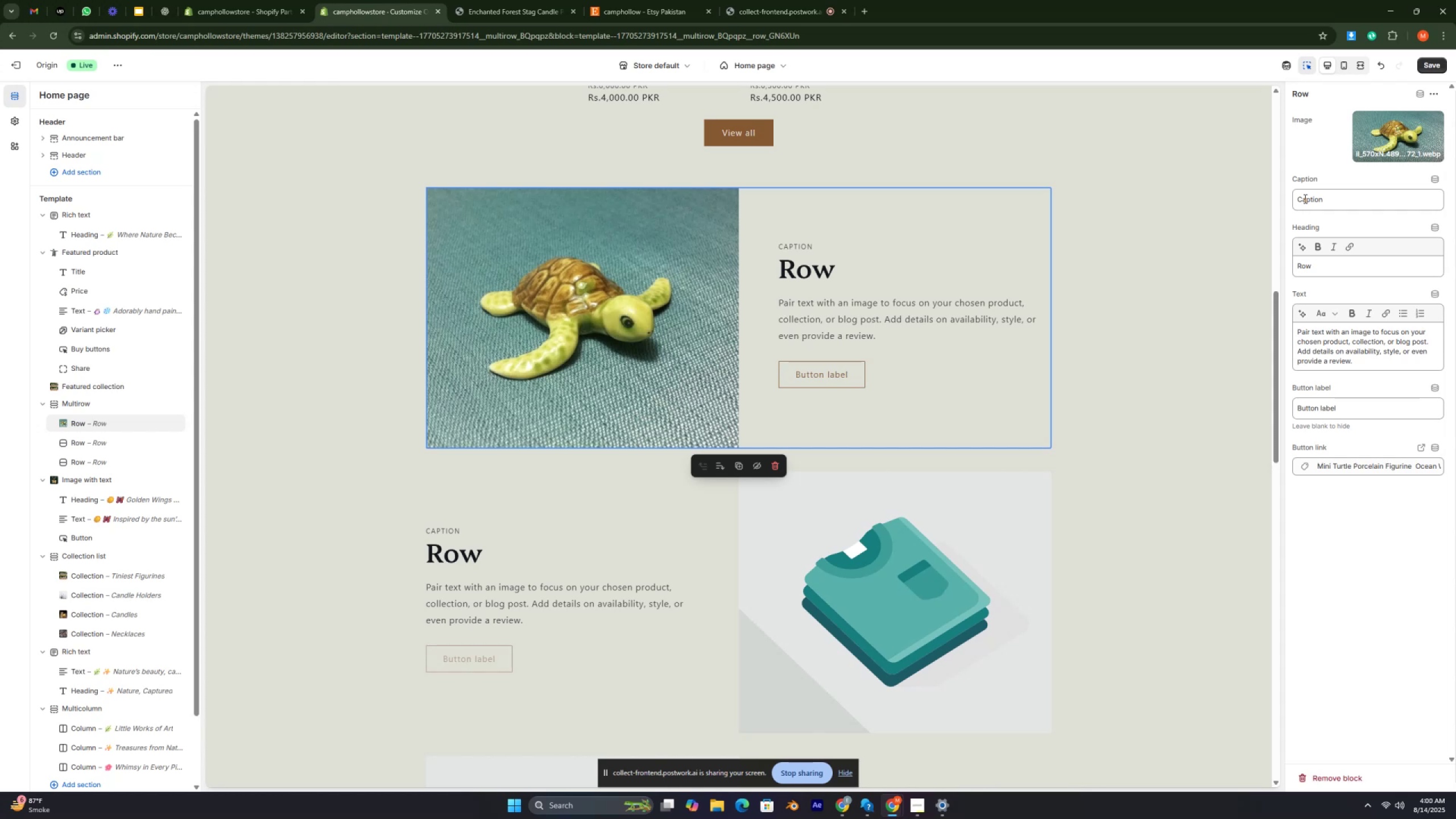 
key(Control+ControlRight)
 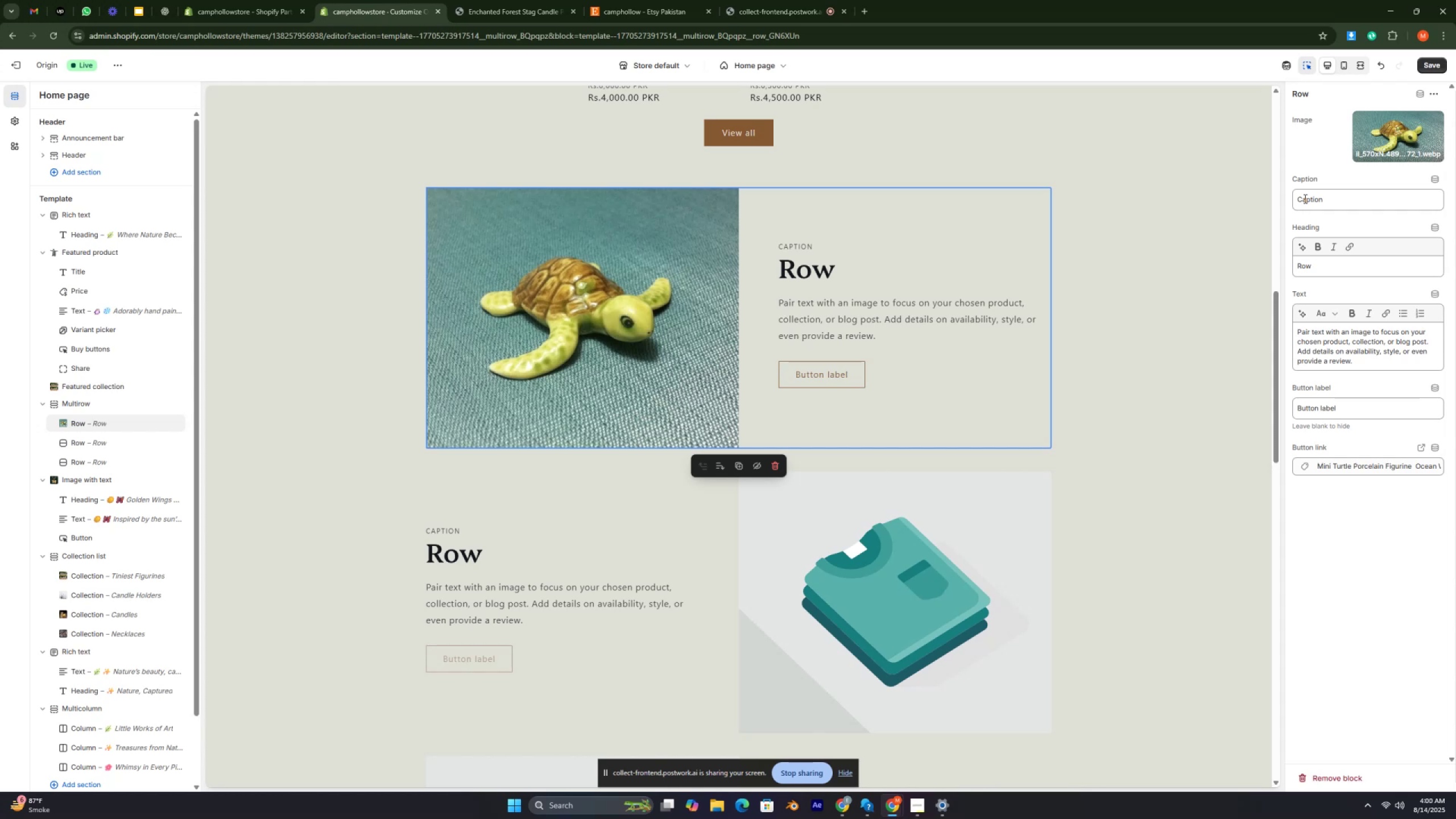 
key(Control+ControlRight)
 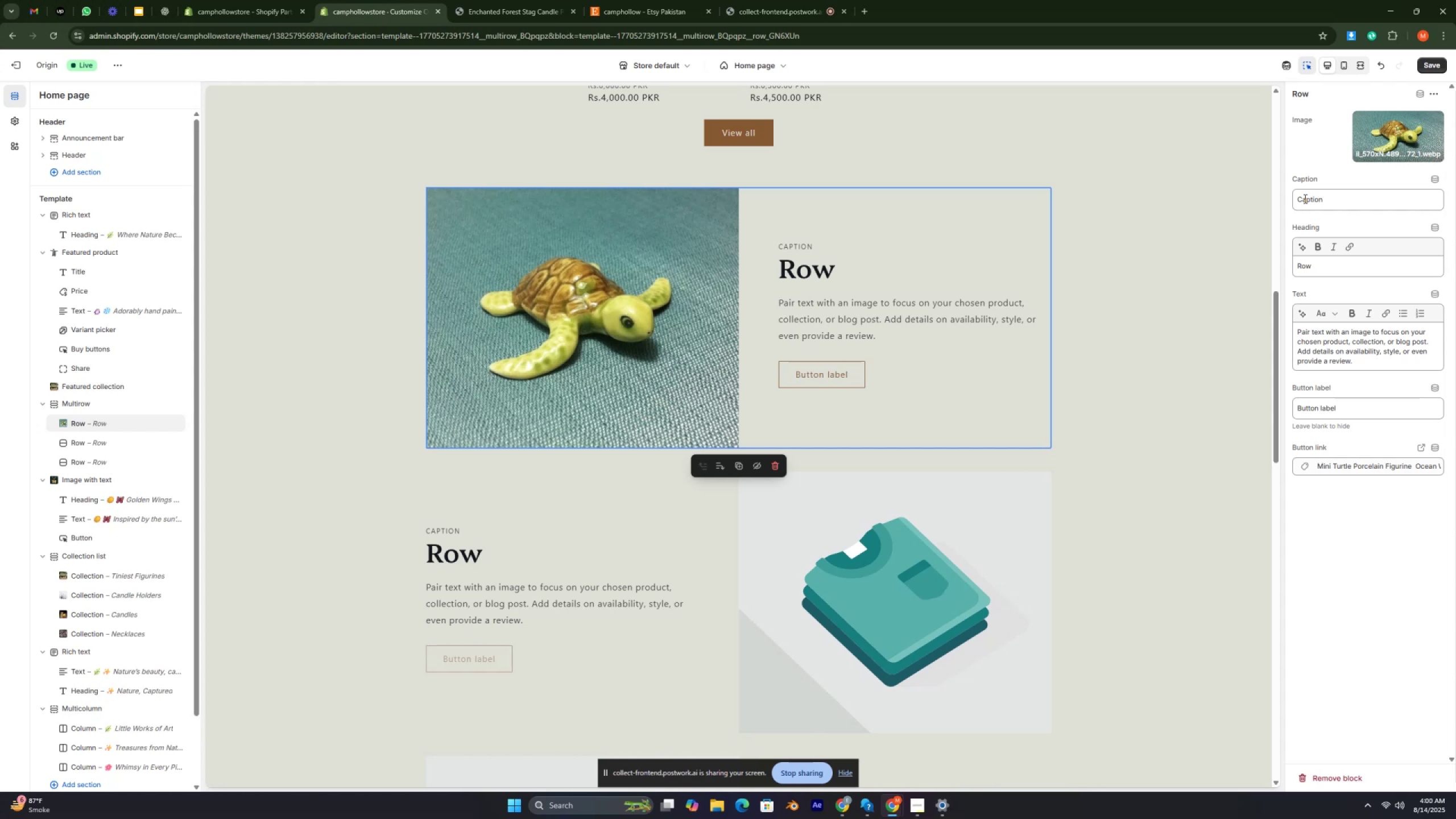 
key(Control+ControlRight)
 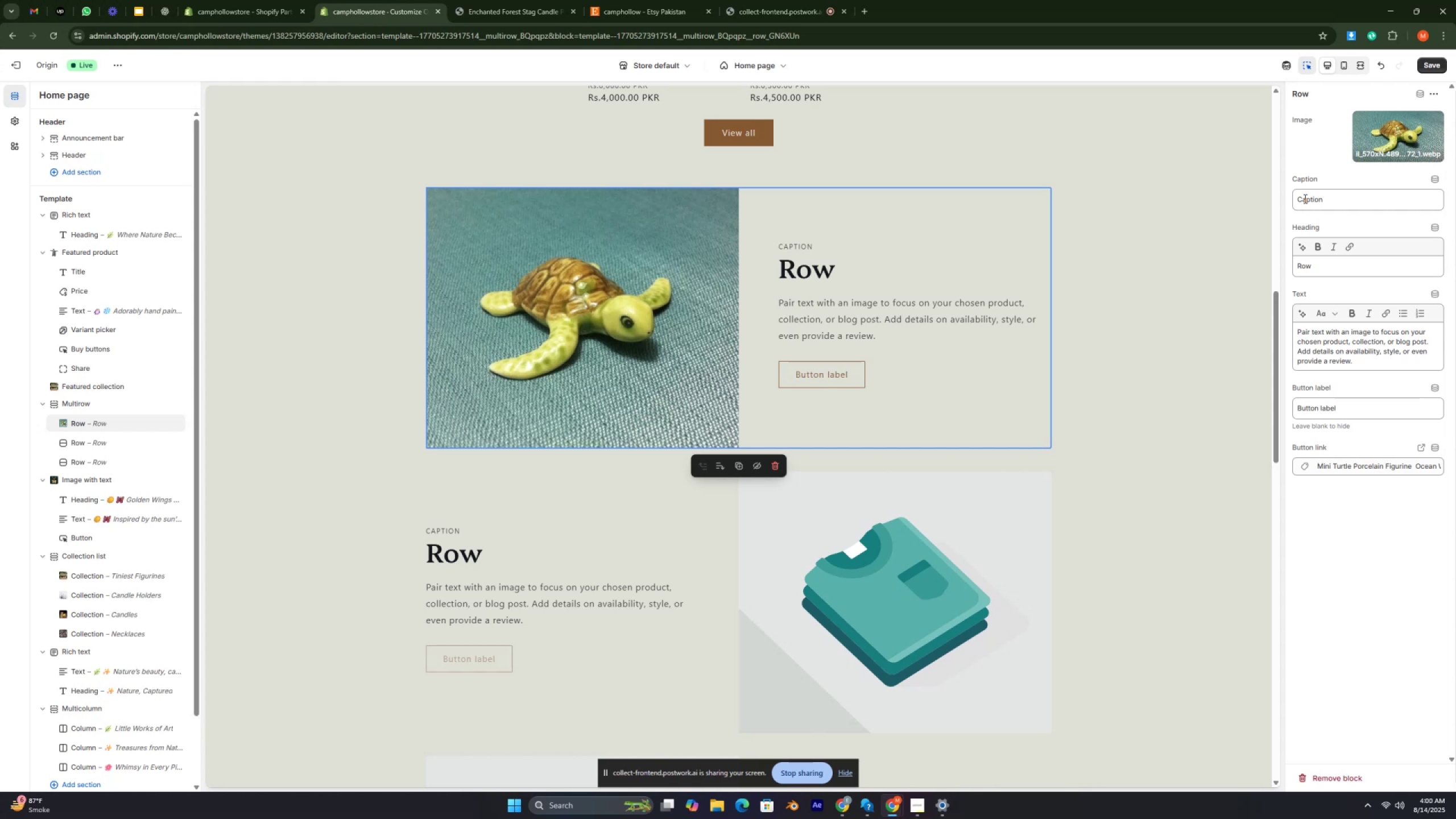 
key(Control+ControlRight)
 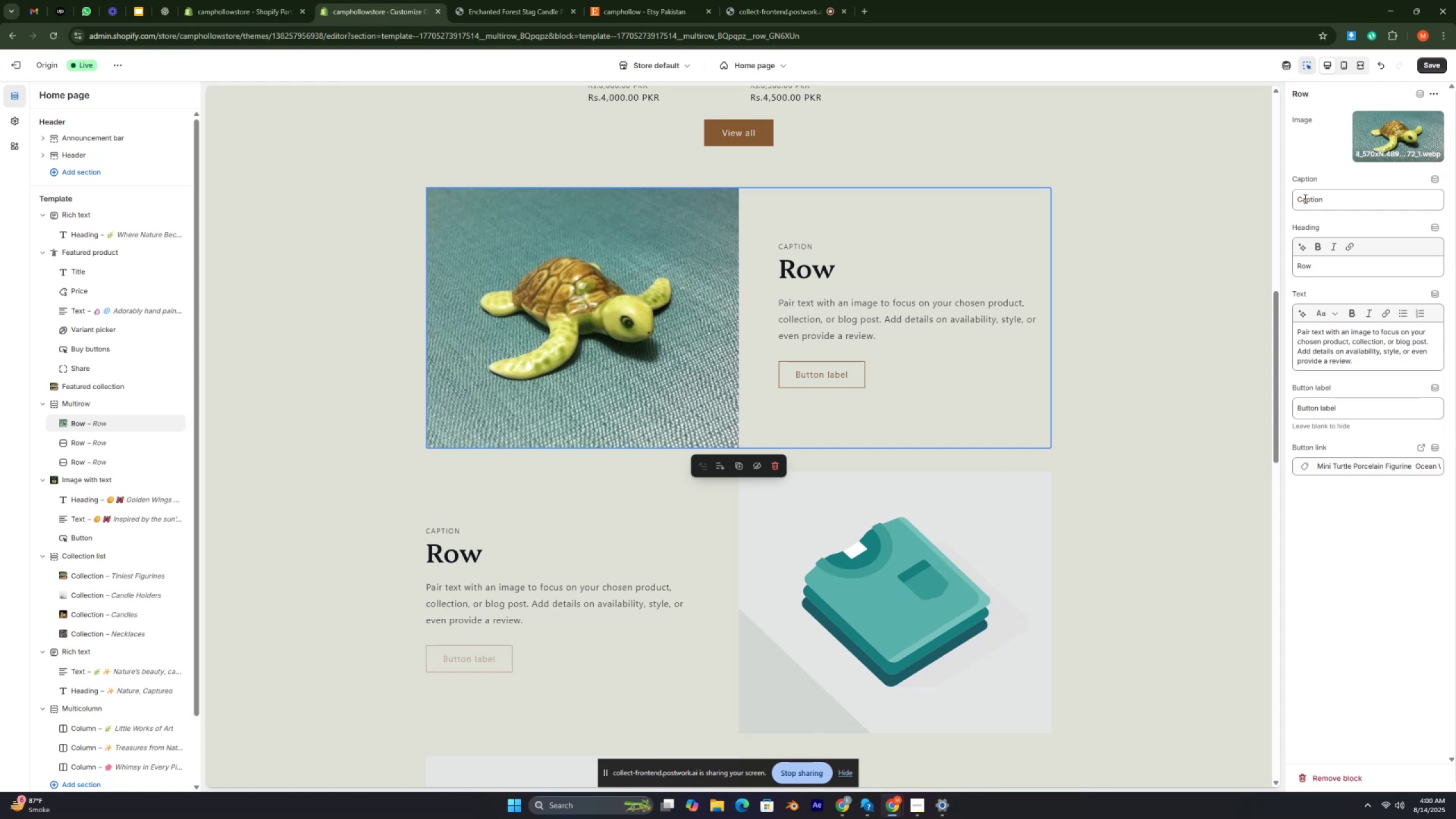 
key(Control+ControlRight)
 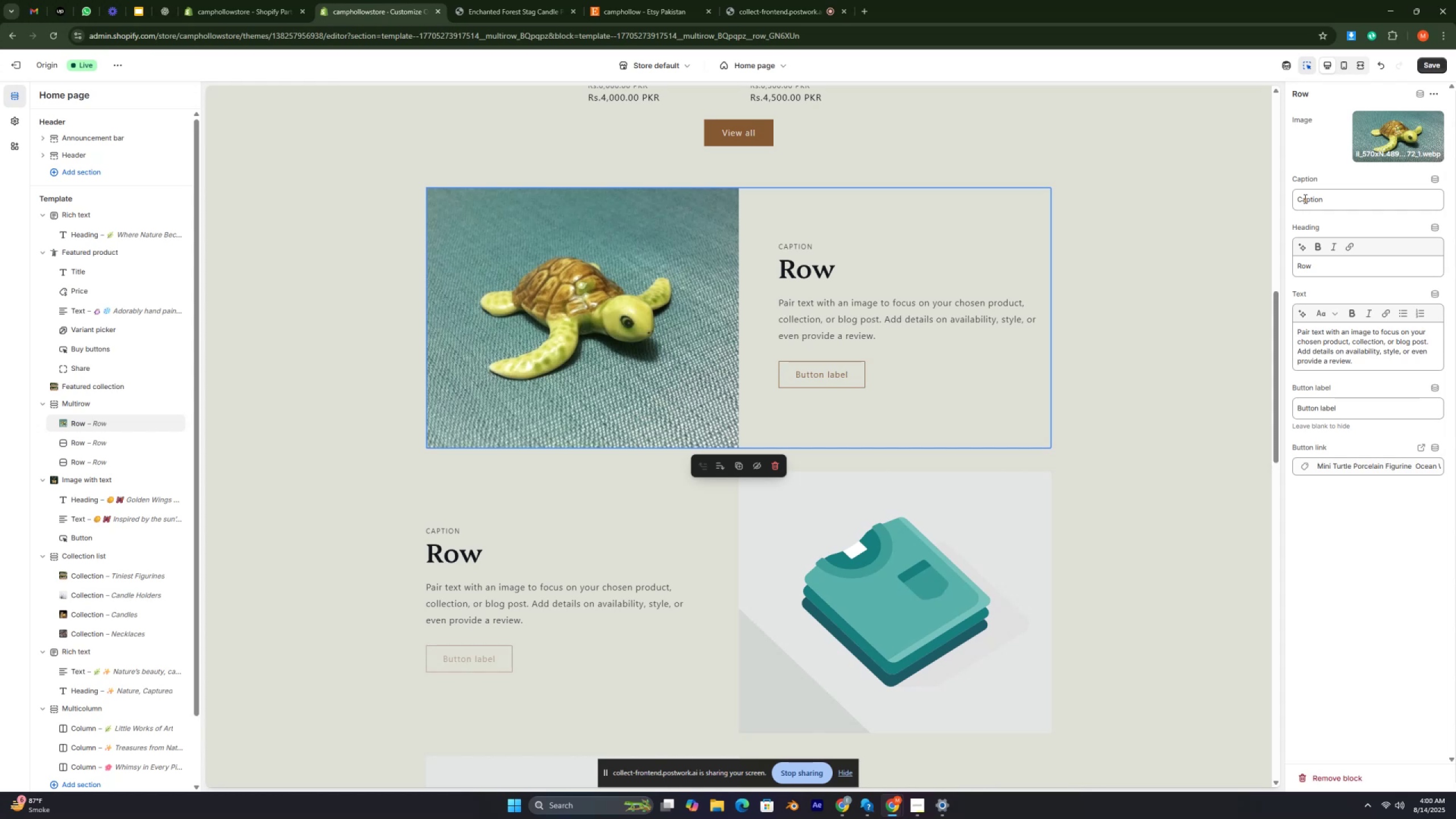 
key(Control+ControlRight)
 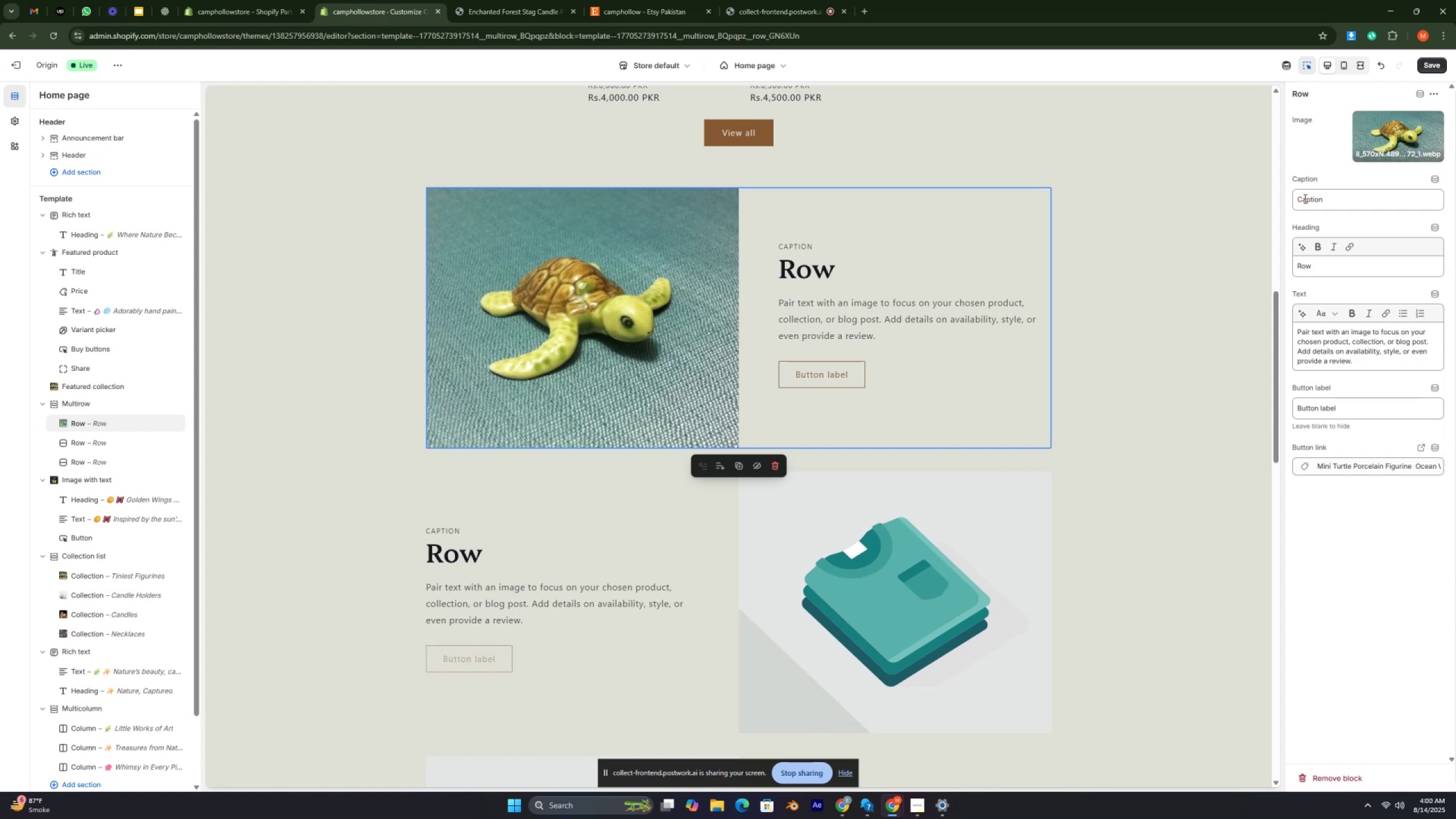 
key(Control+ControlRight)
 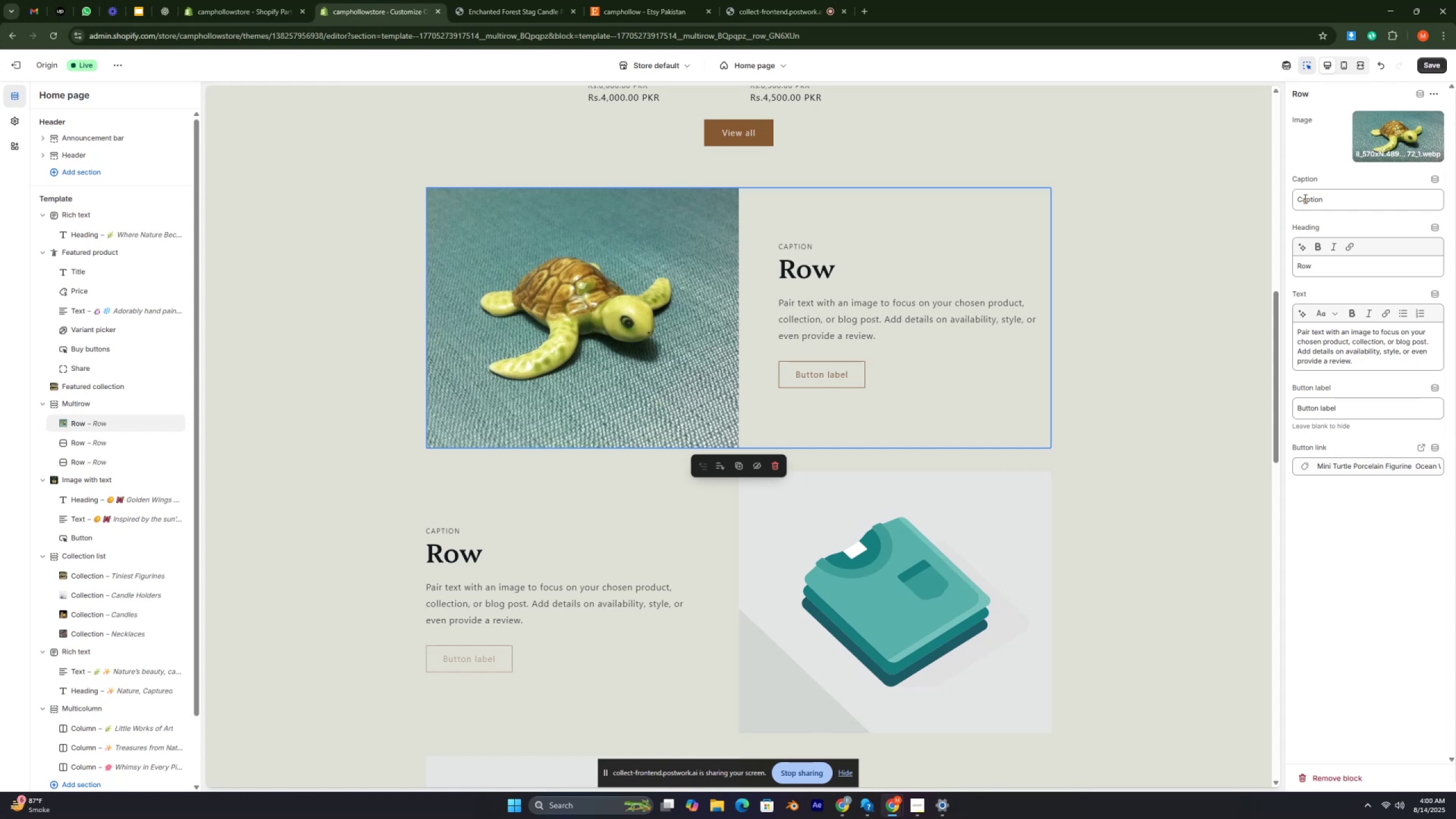 
key(Control+ControlRight)
 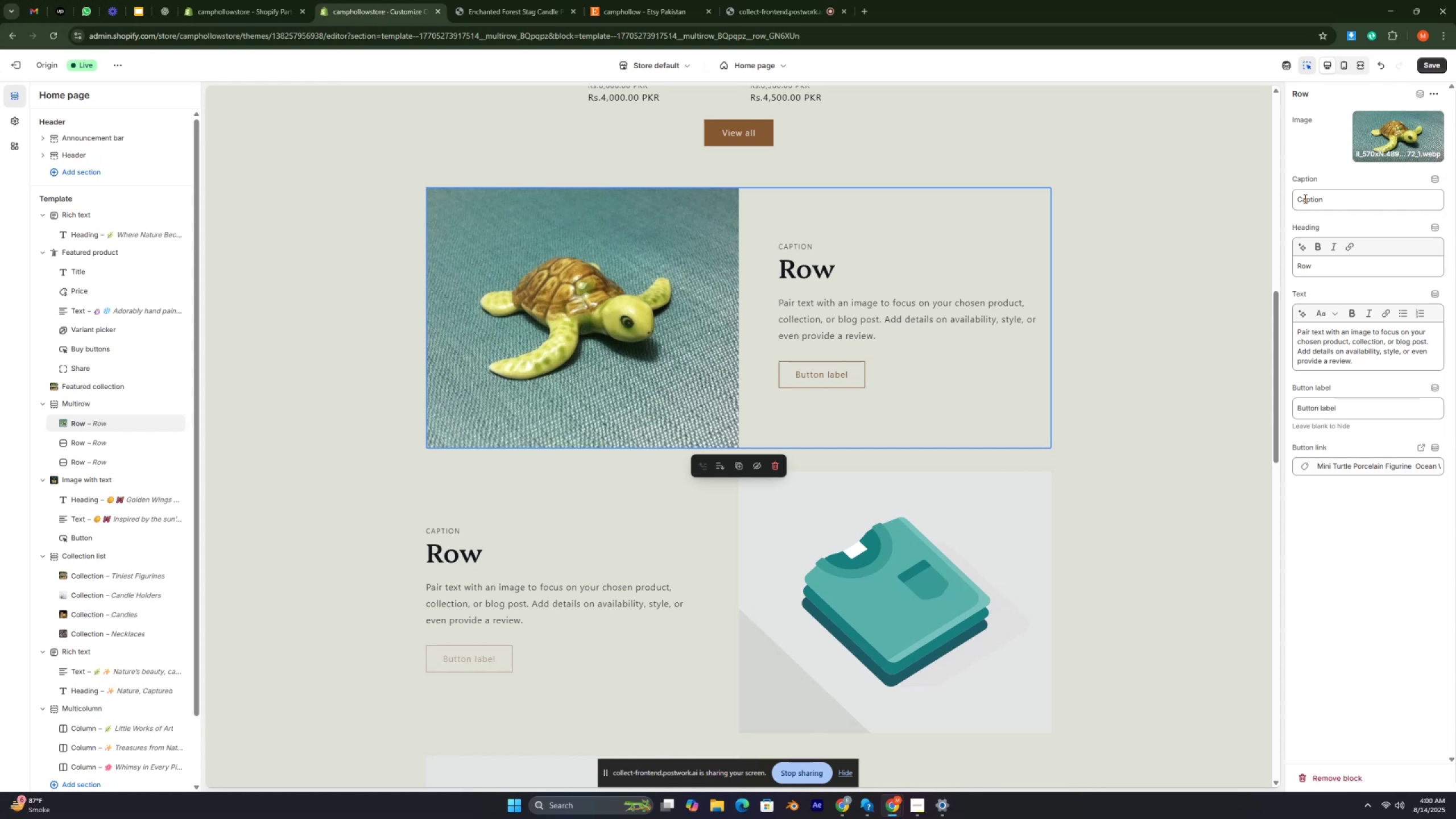 
key(Control+ControlRight)
 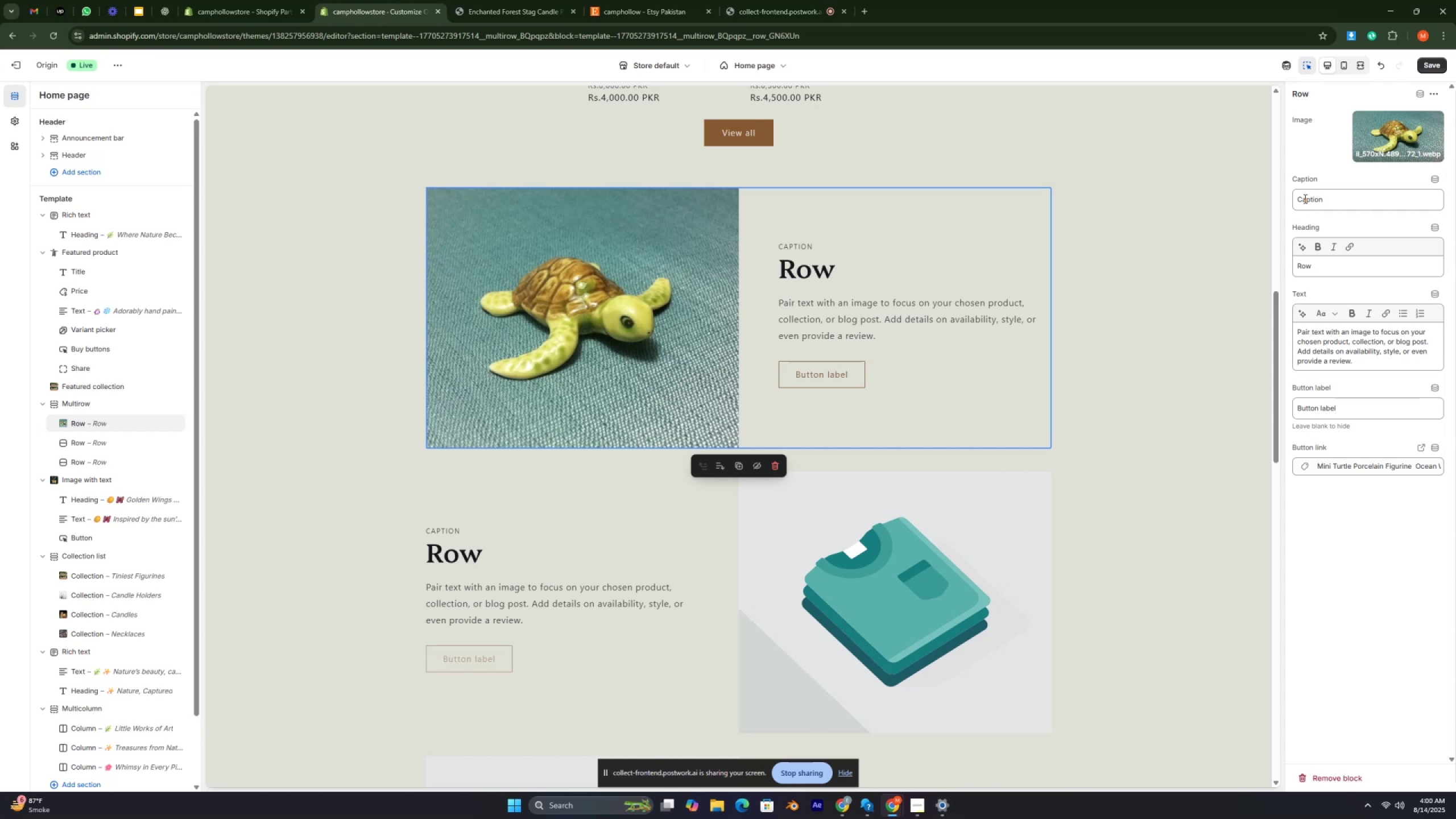 
key(Control+ControlRight)
 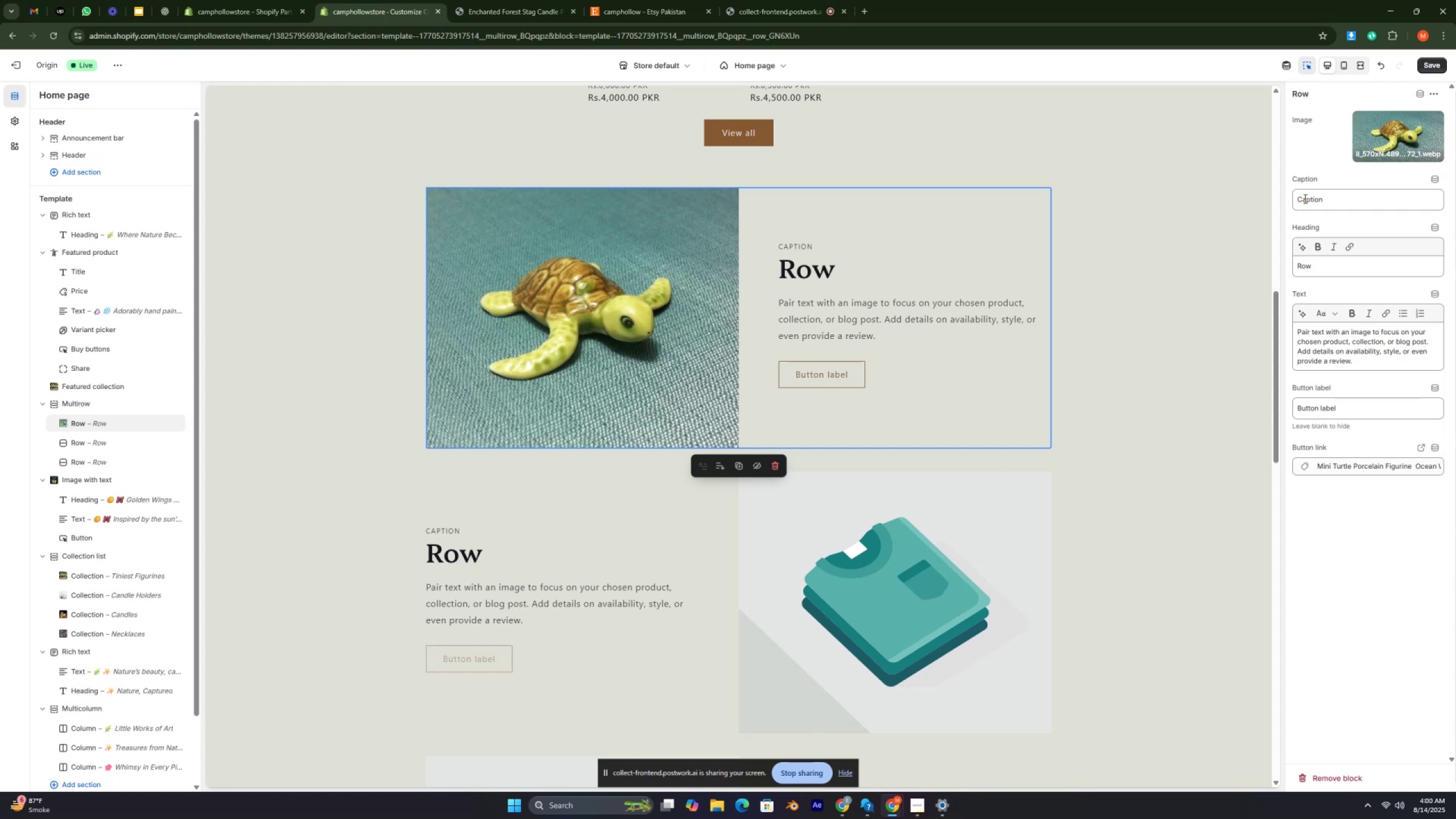 
key(Control+ControlRight)
 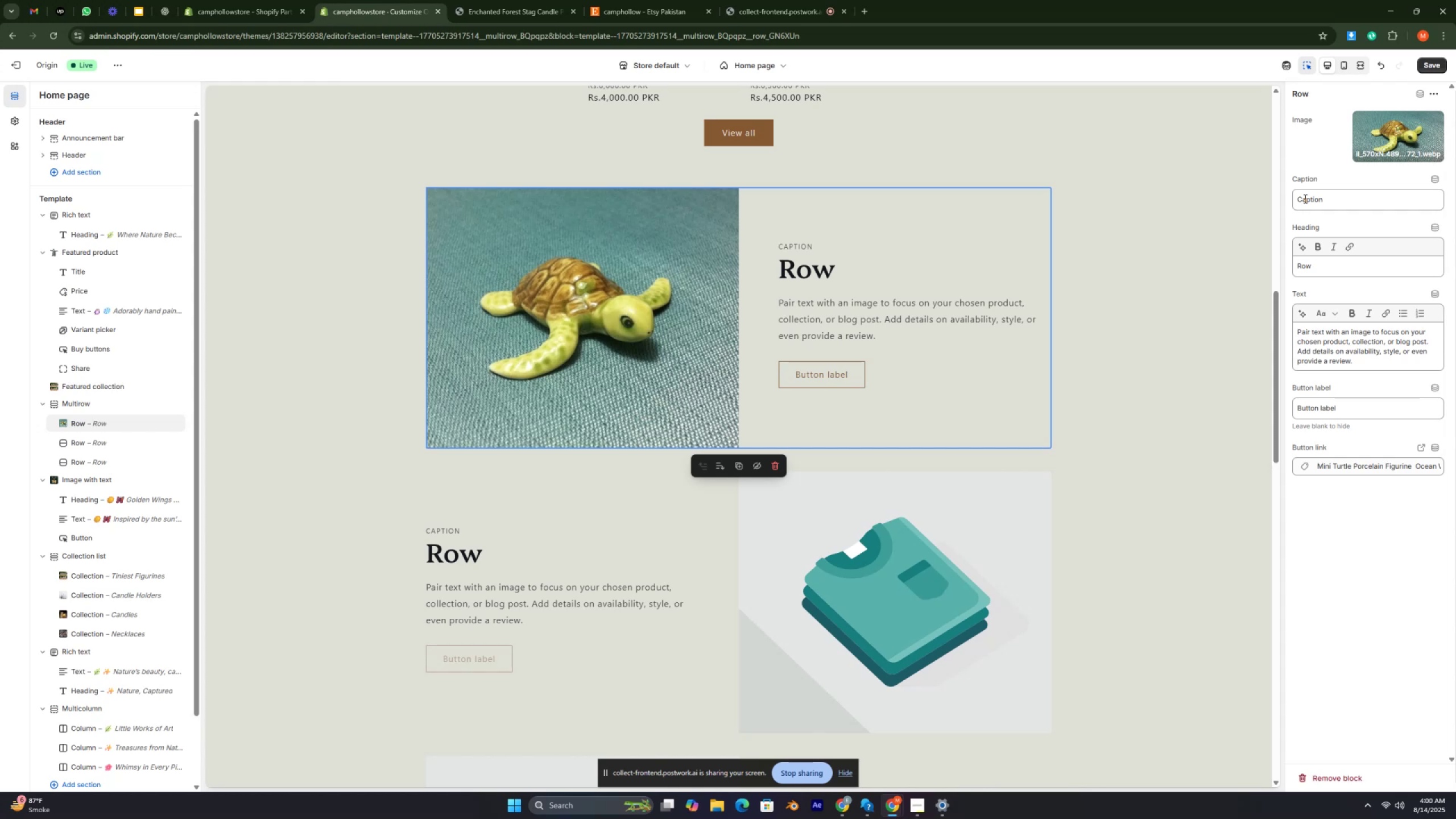 
key(Control+ControlRight)
 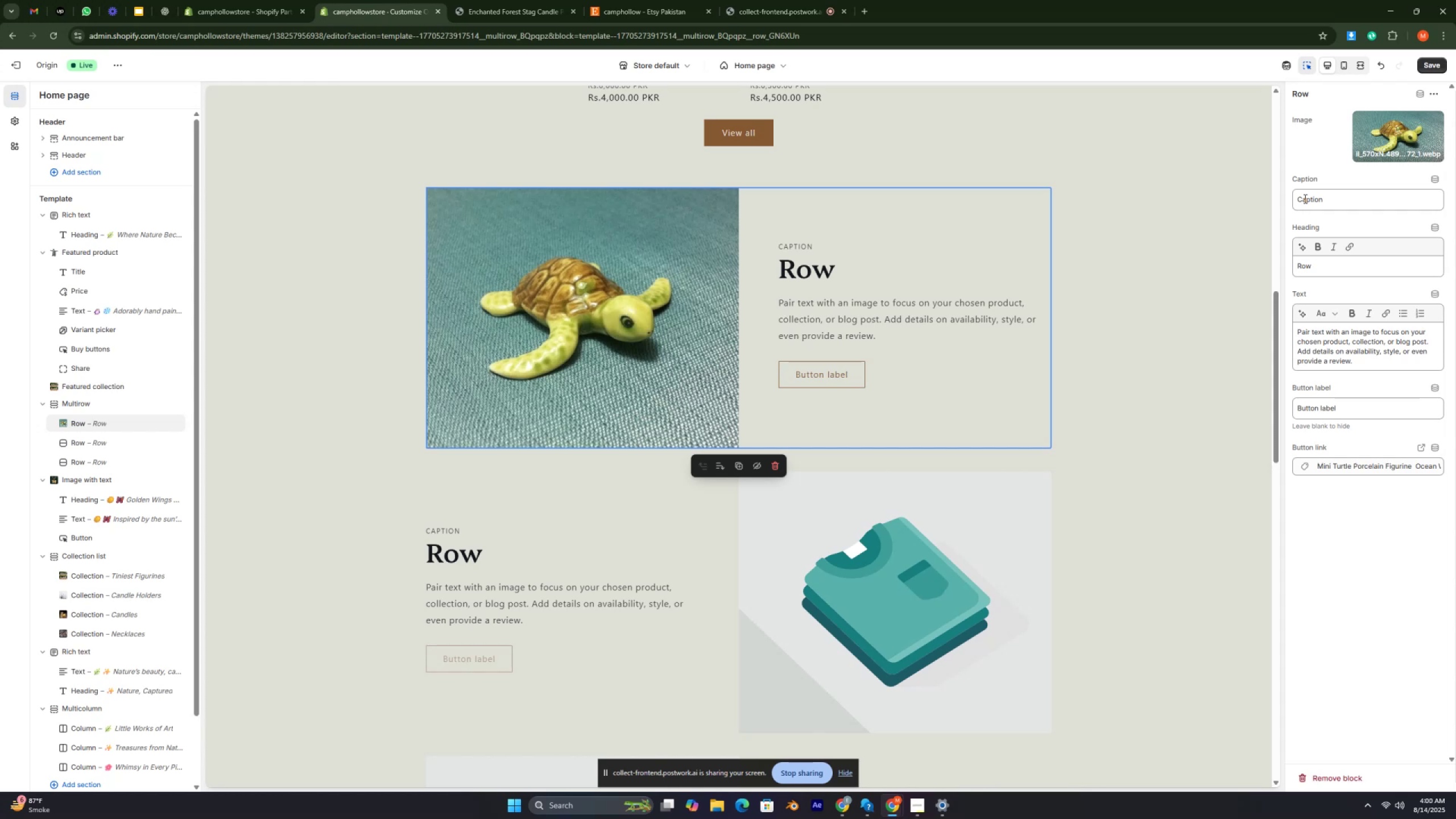 
key(Control+ControlRight)
 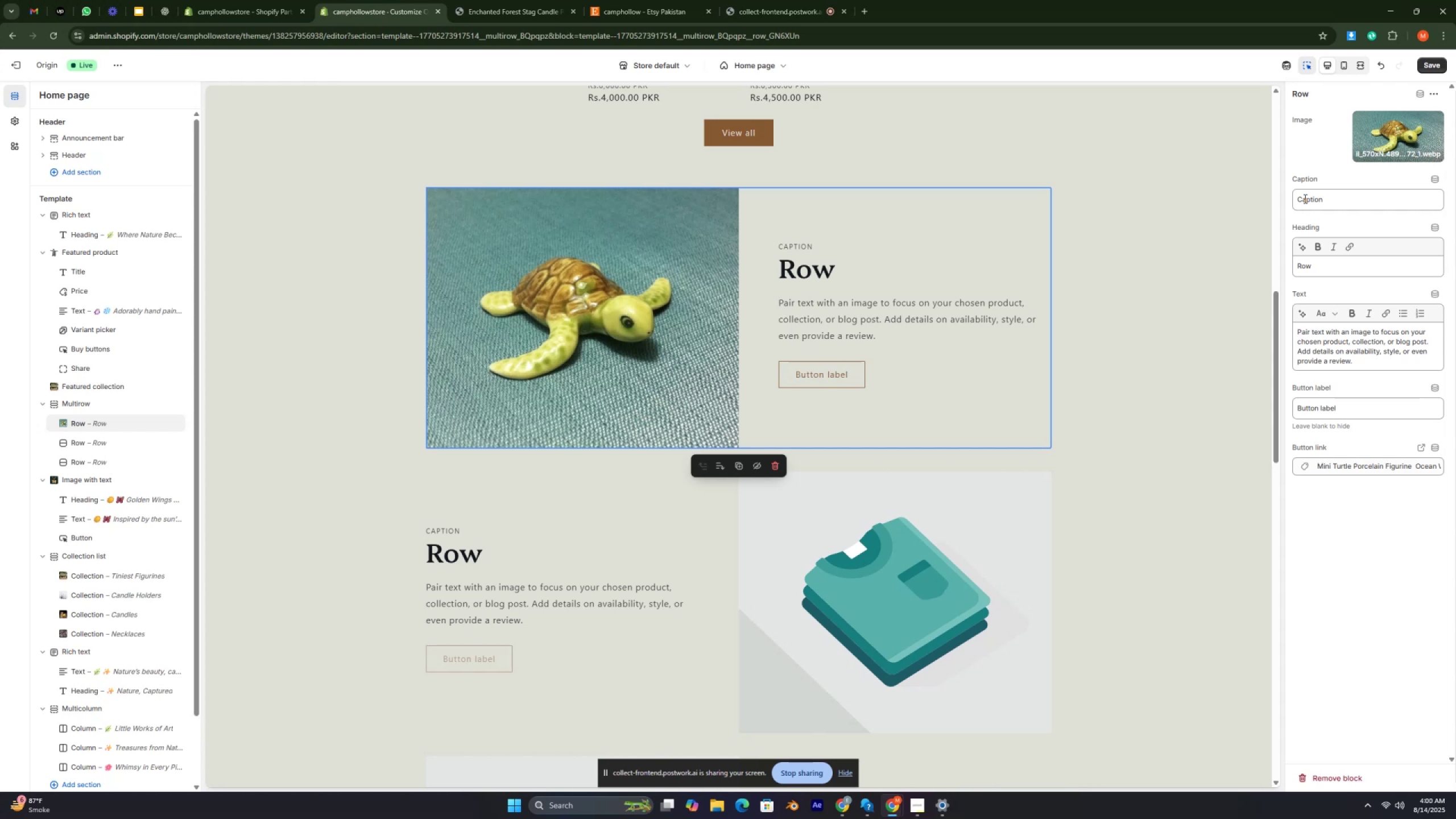 
key(Control+ControlRight)
 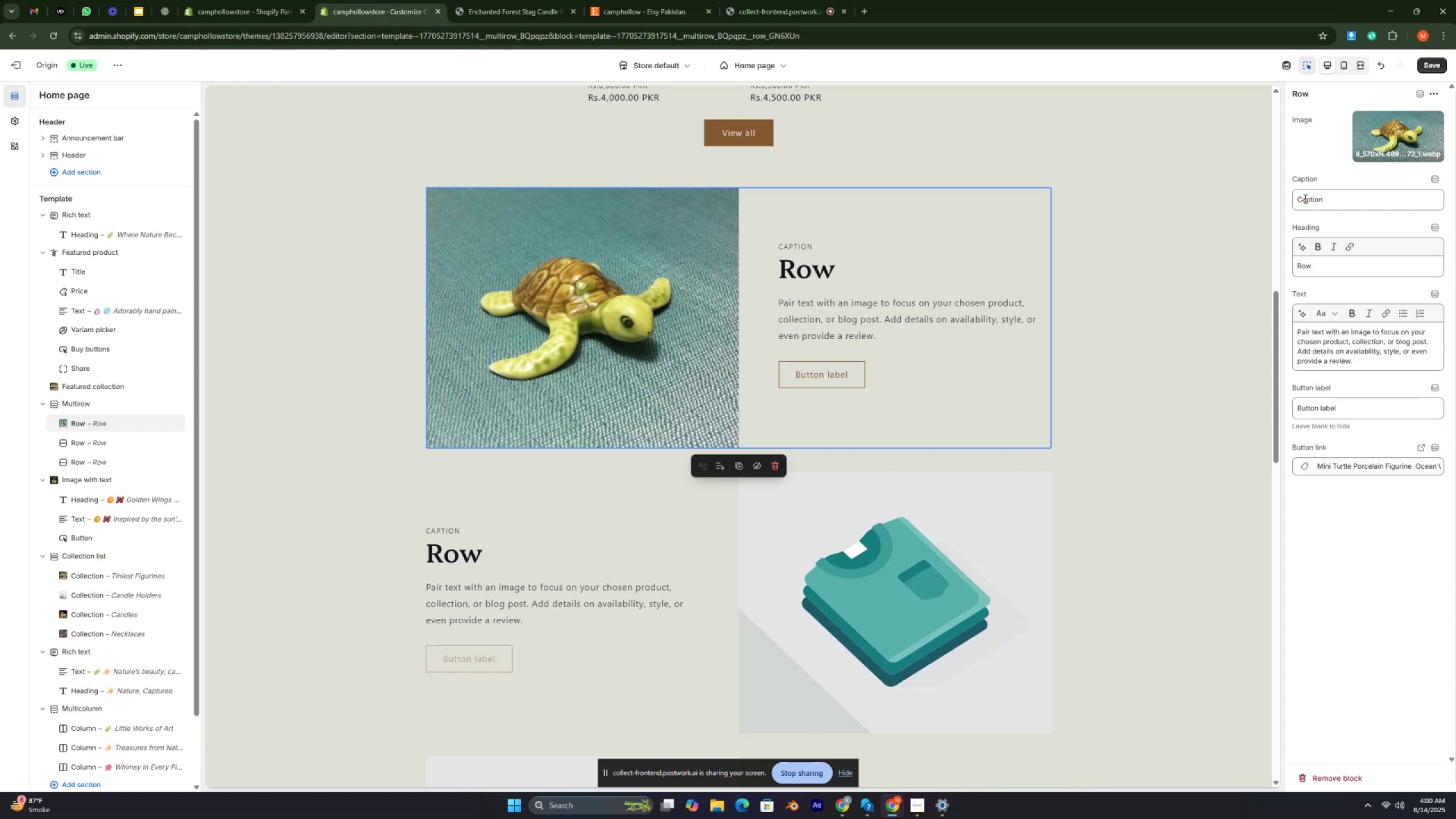 
key(Control+ControlRight)
 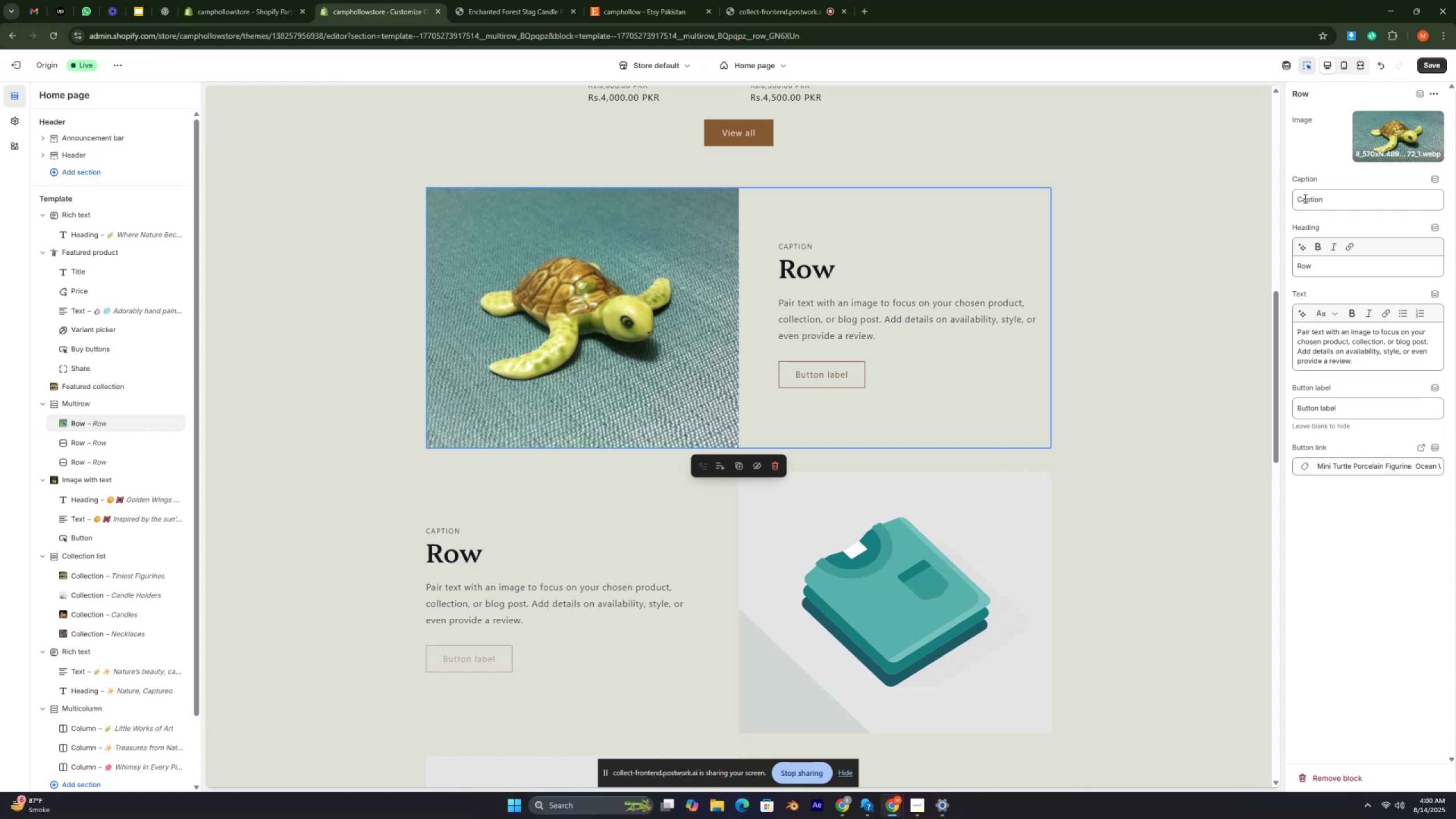 
key(Control+ControlRight)
 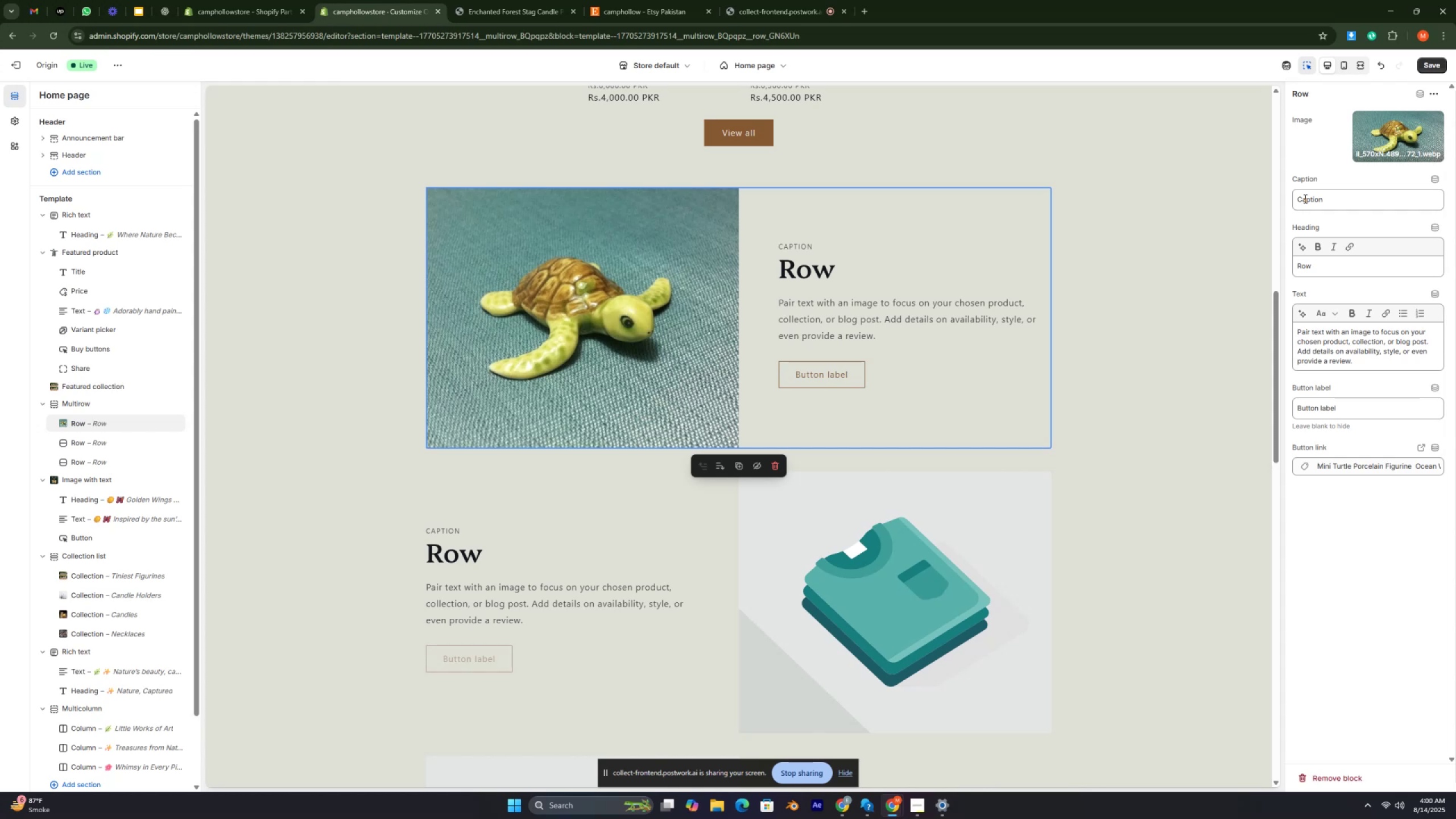 
key(Control+ControlRight)
 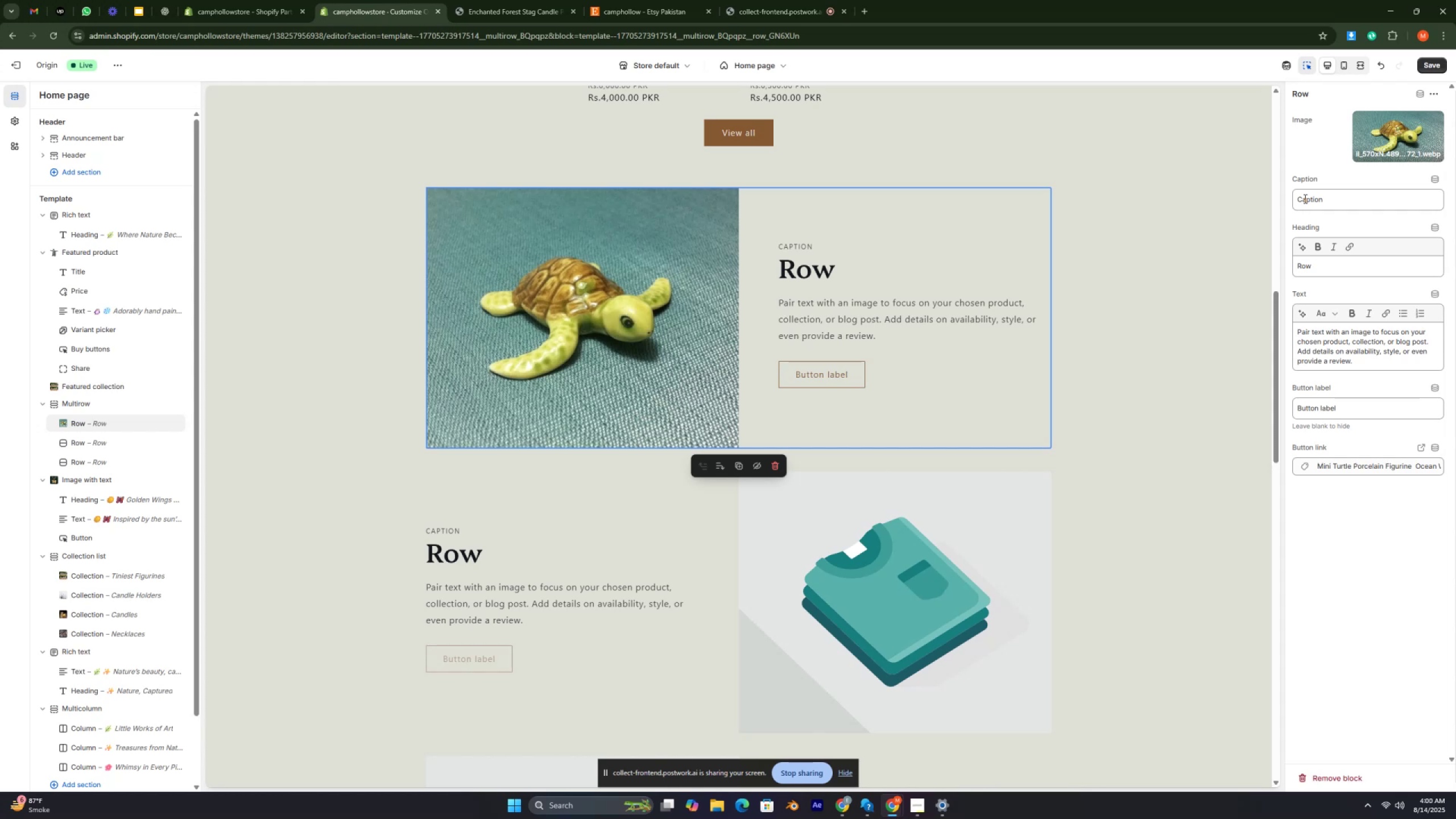 
key(Control+ControlRight)
 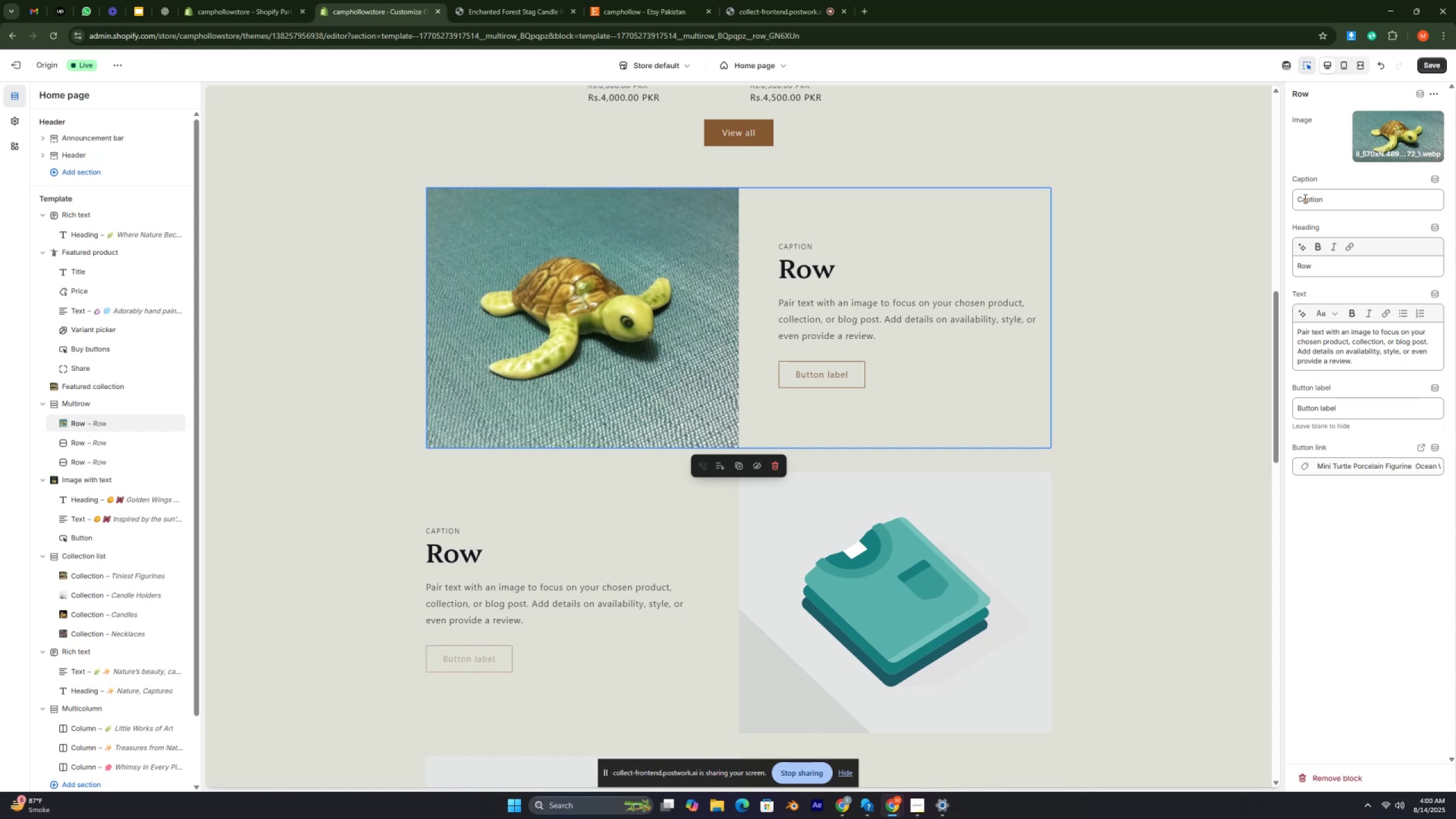 
key(Control+ControlRight)
 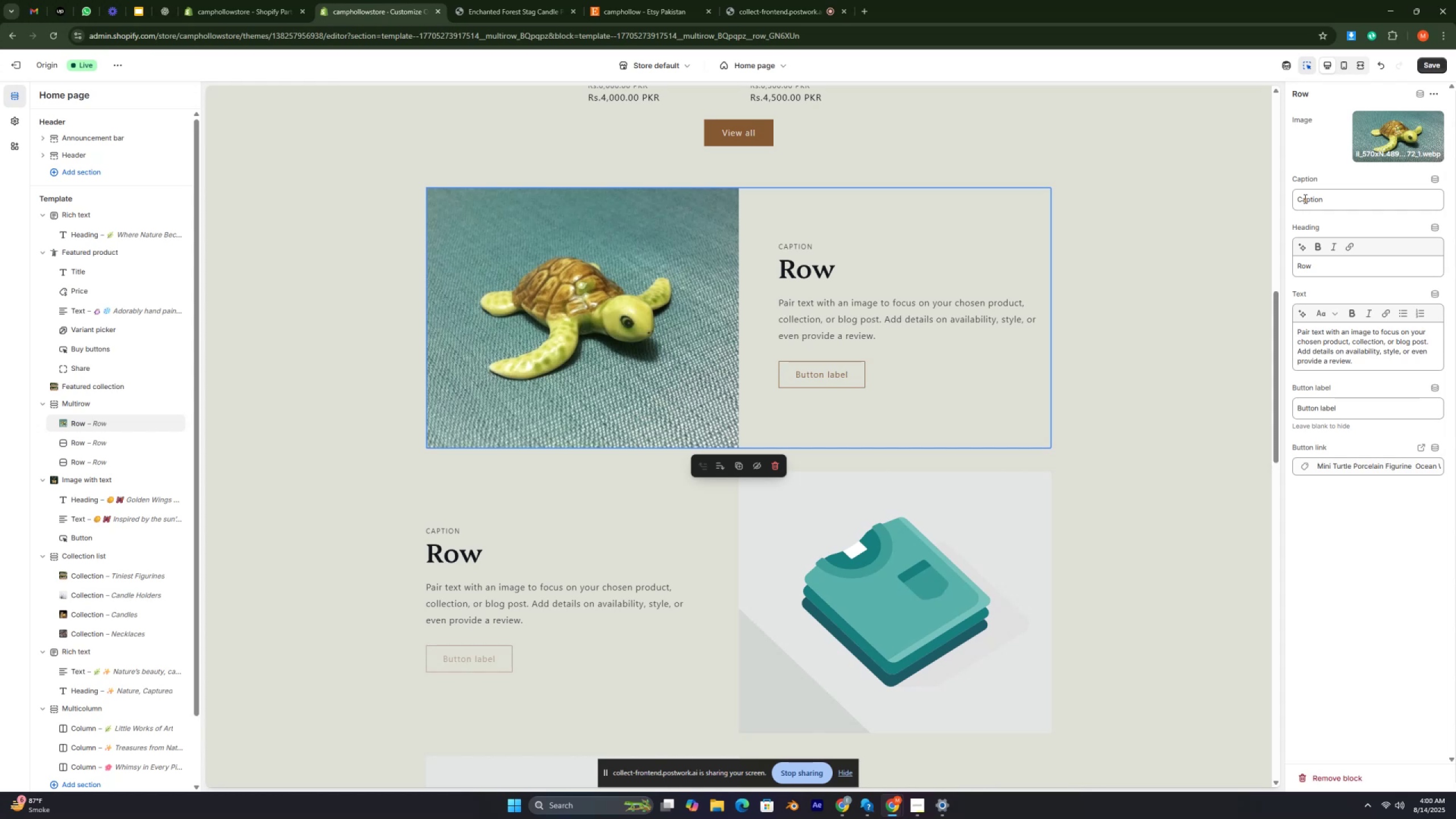 
key(Control+ControlRight)
 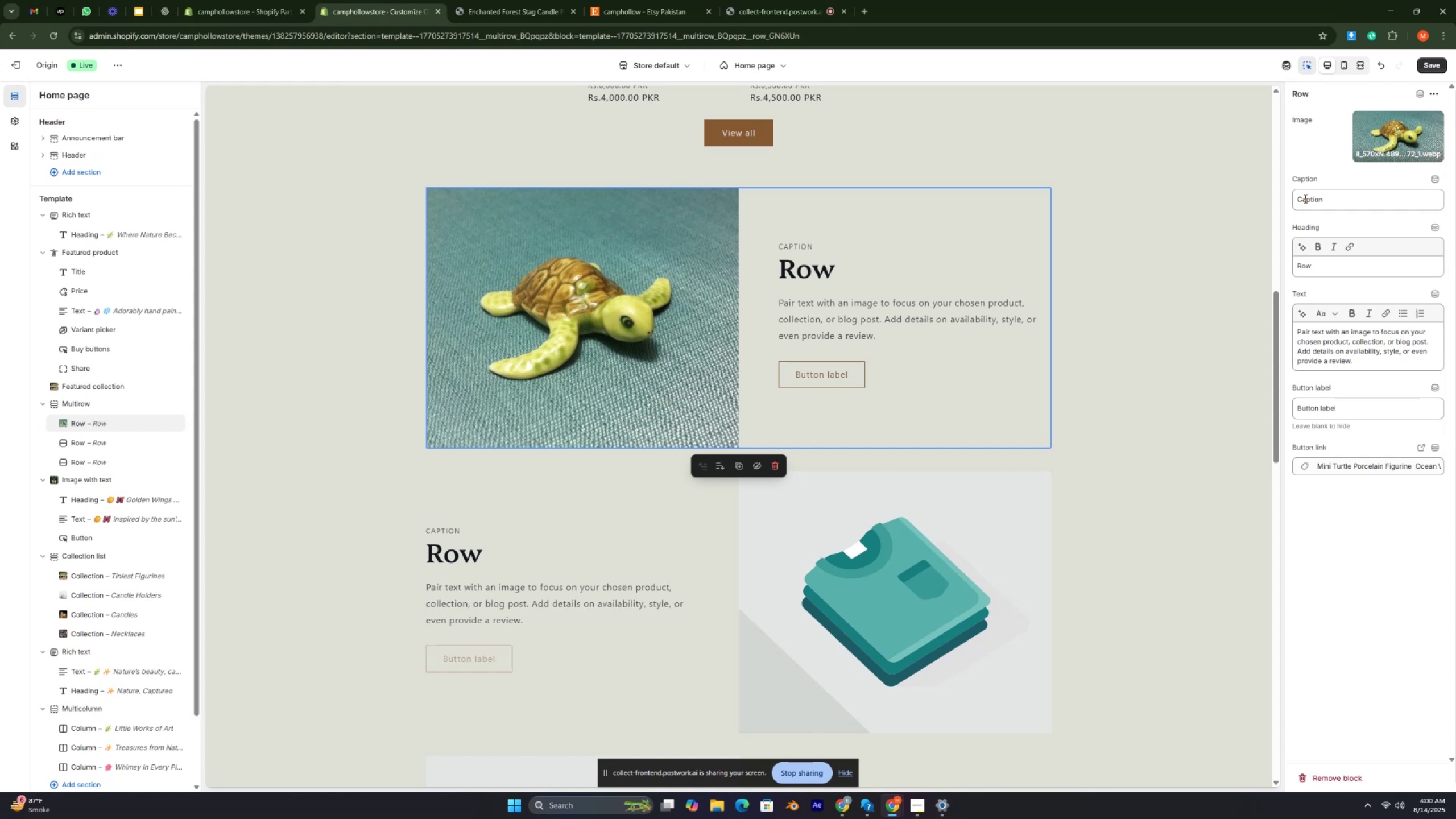 
key(Control+ControlRight)
 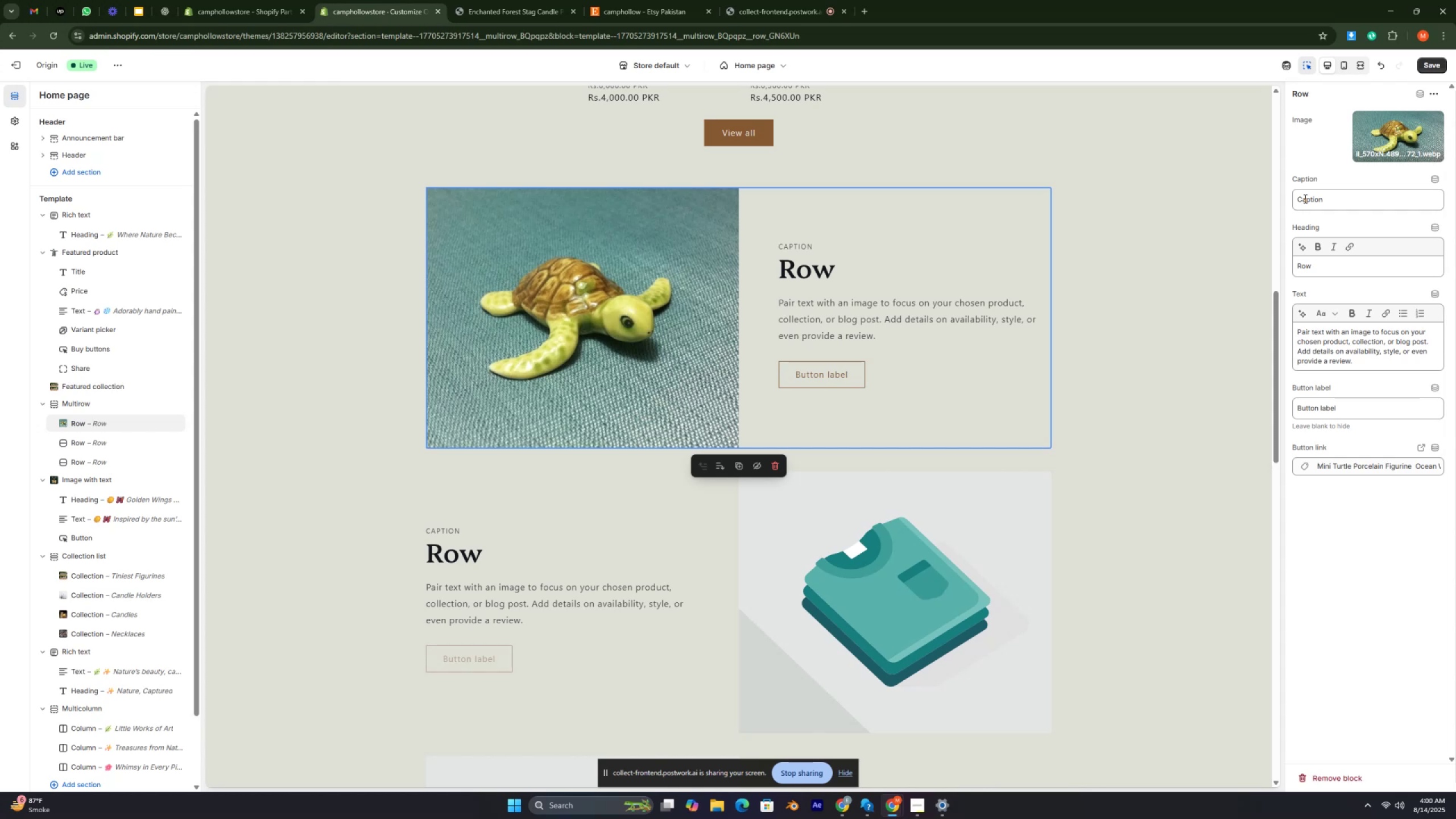 
key(Control+ControlRight)
 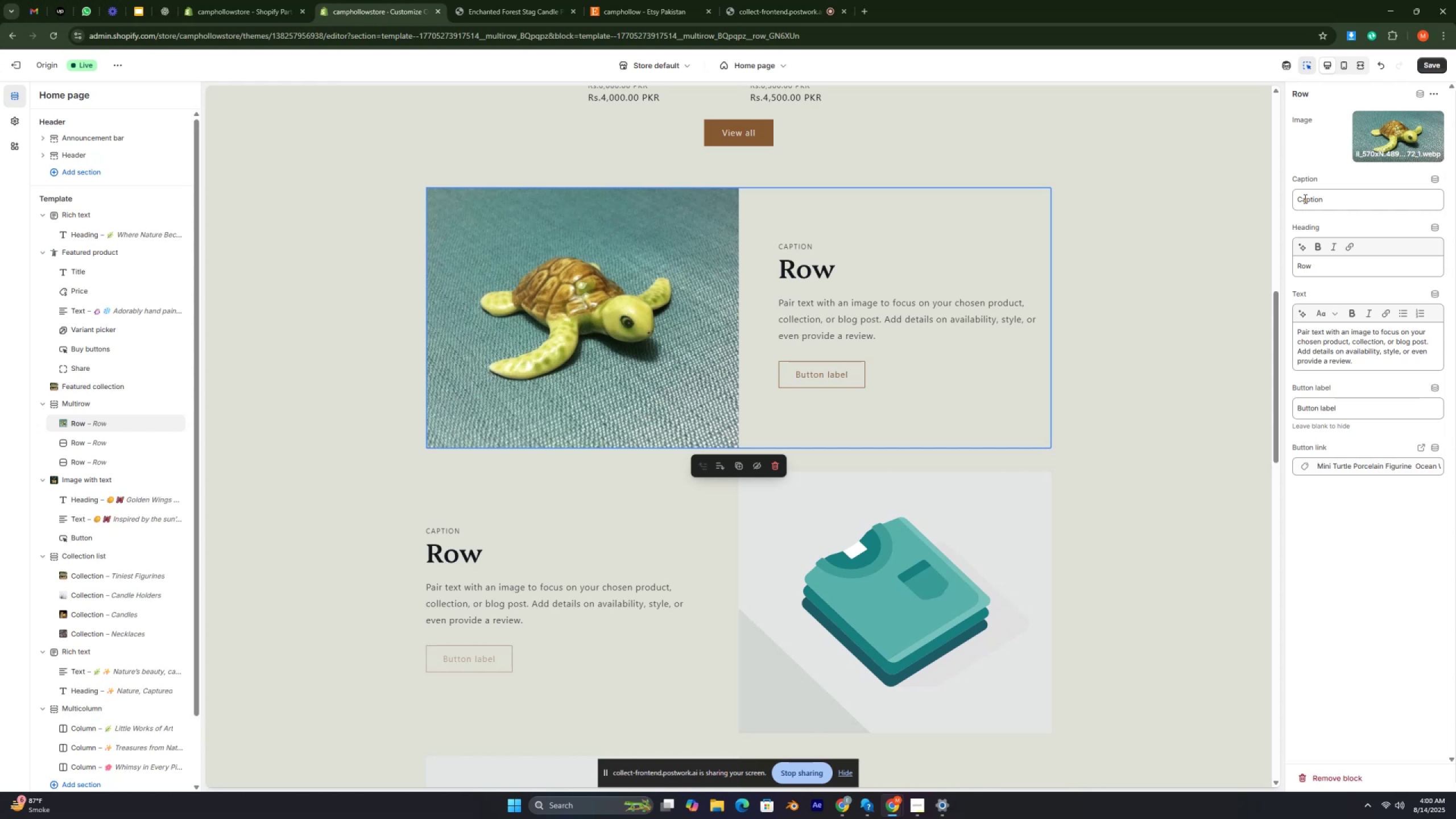 
key(Control+ControlRight)
 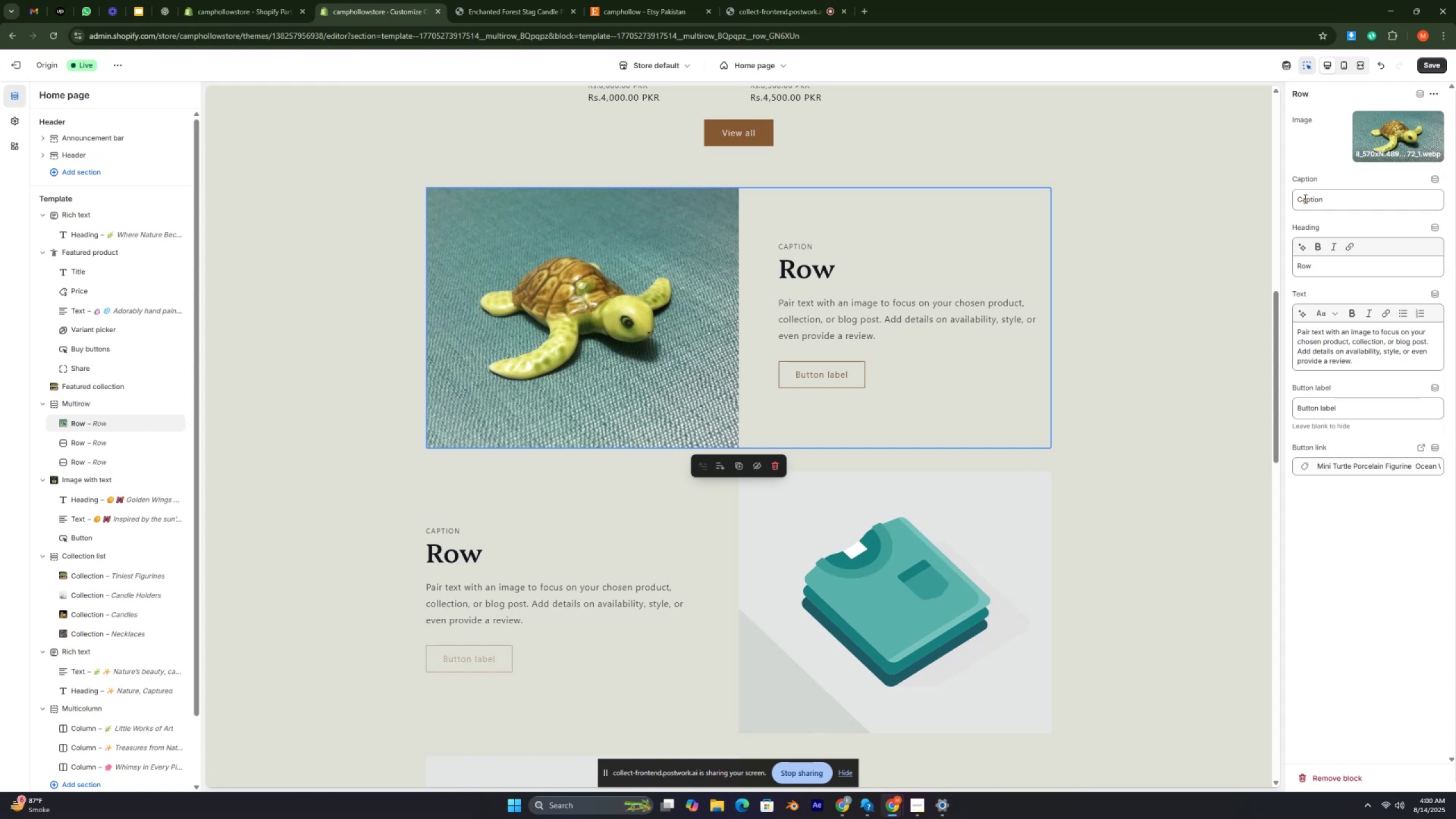 
key(Control+ControlRight)
 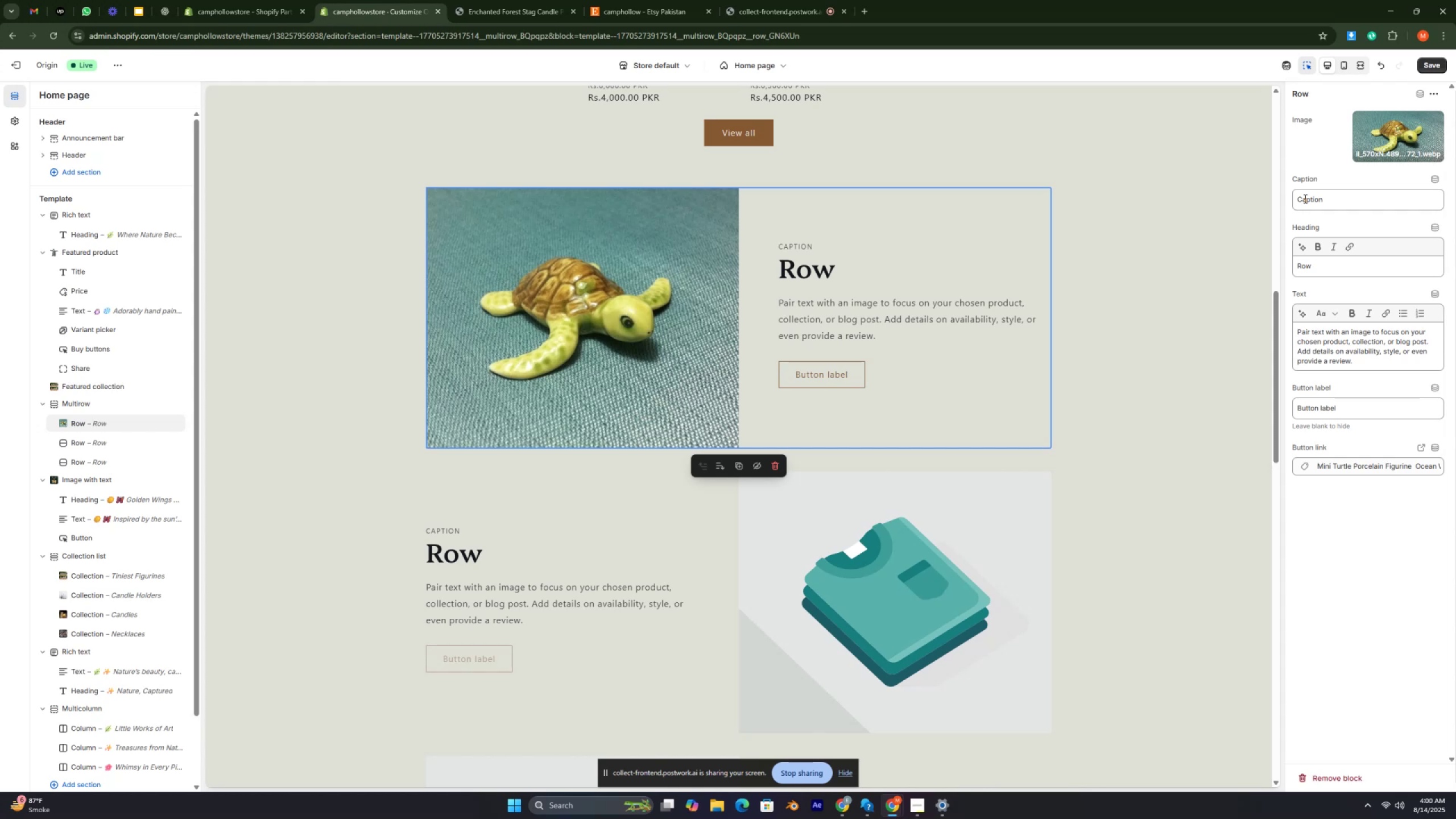 
key(Control+ControlRight)
 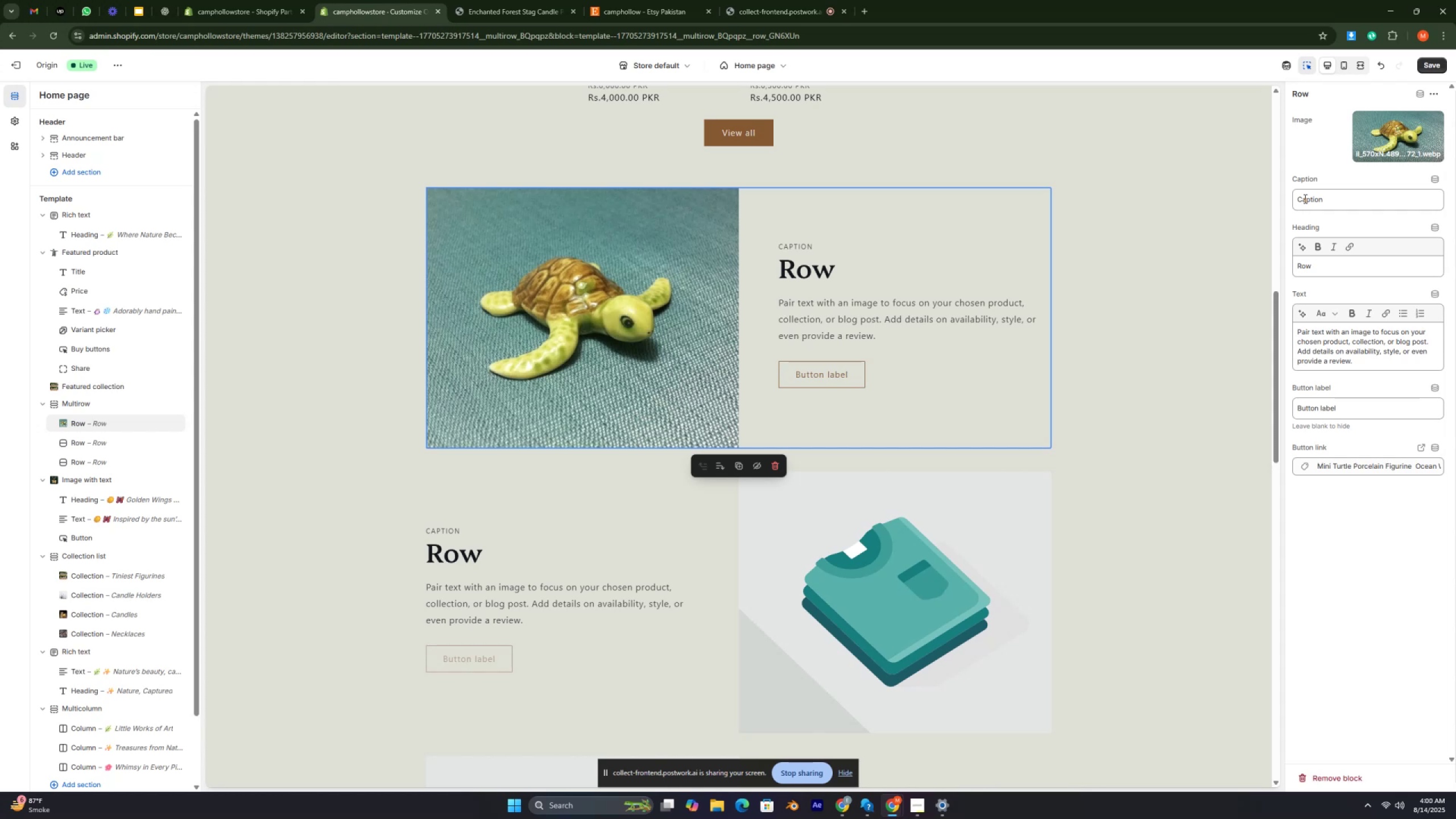 
key(Control+ControlRight)
 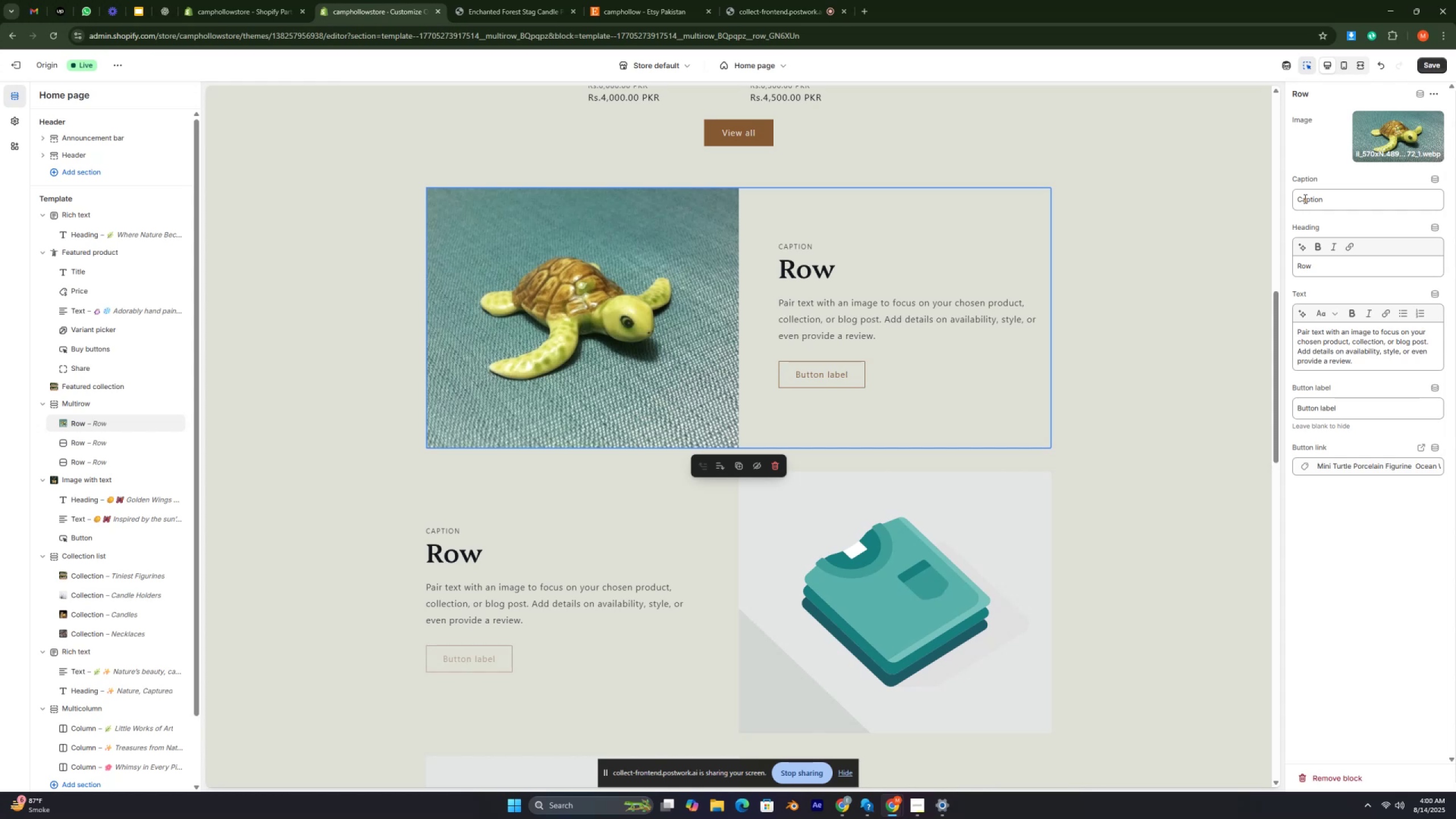 
key(Control+ControlRight)
 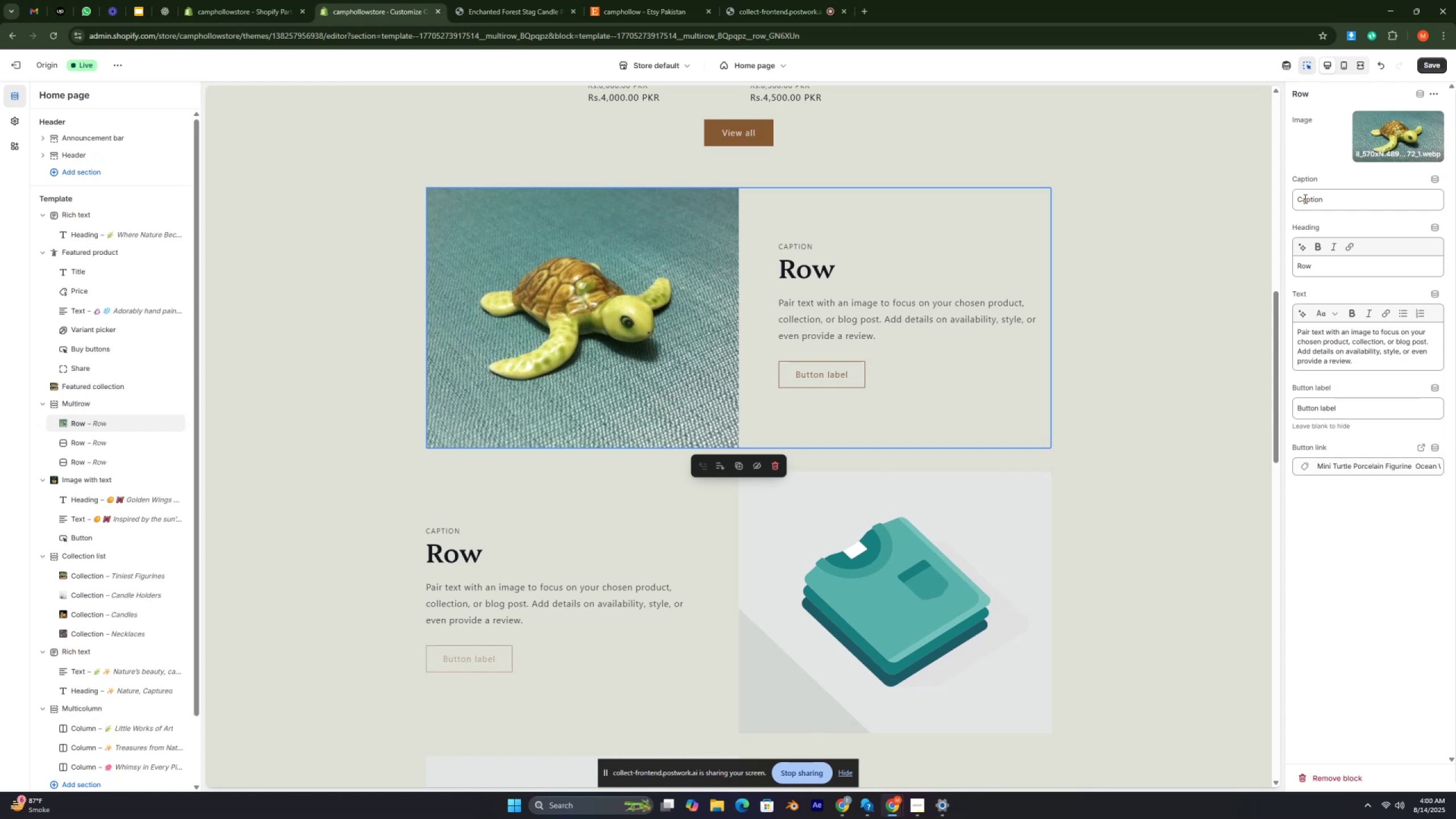 
key(Control+ControlRight)
 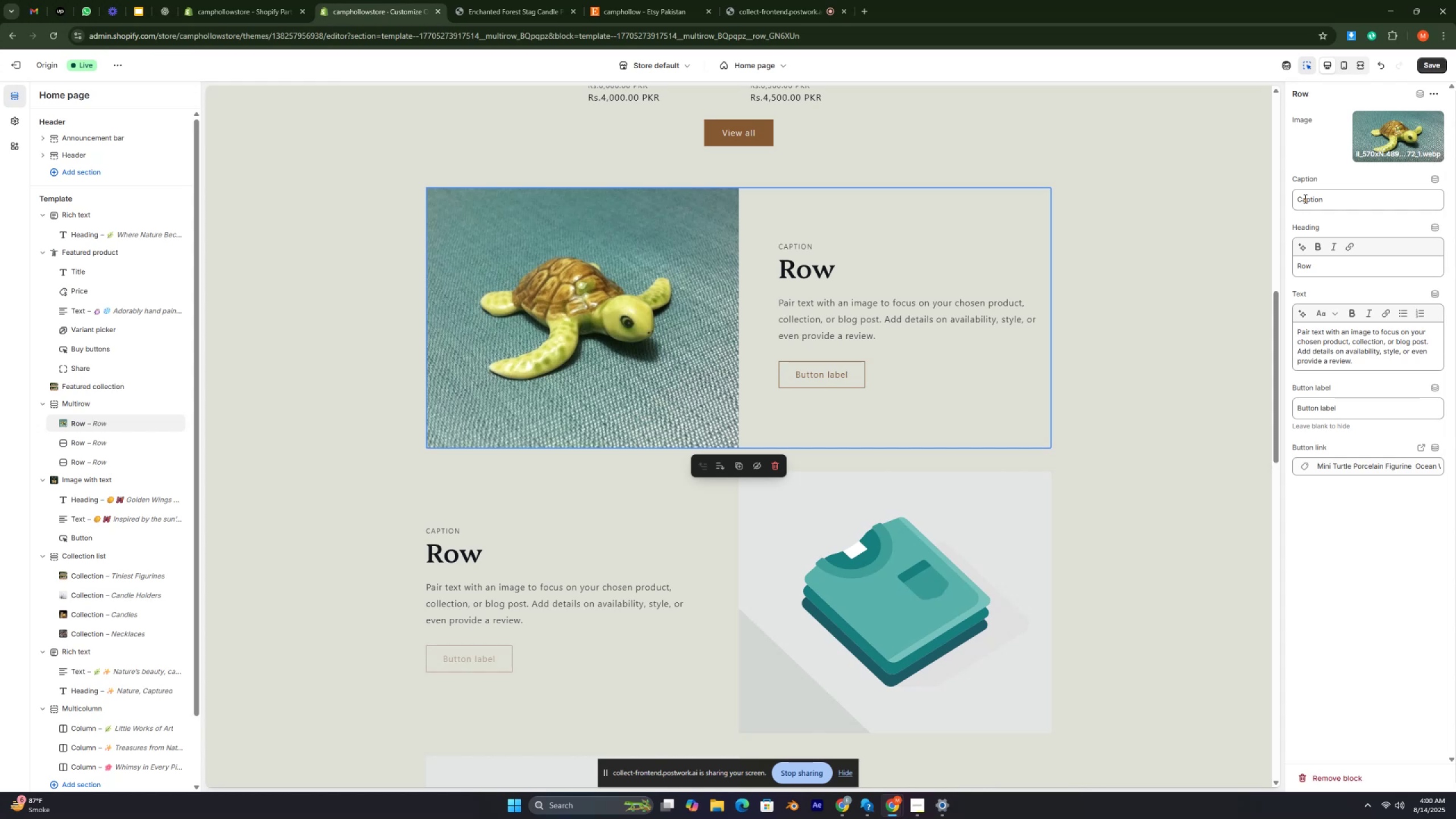 
key(Control+ControlRight)
 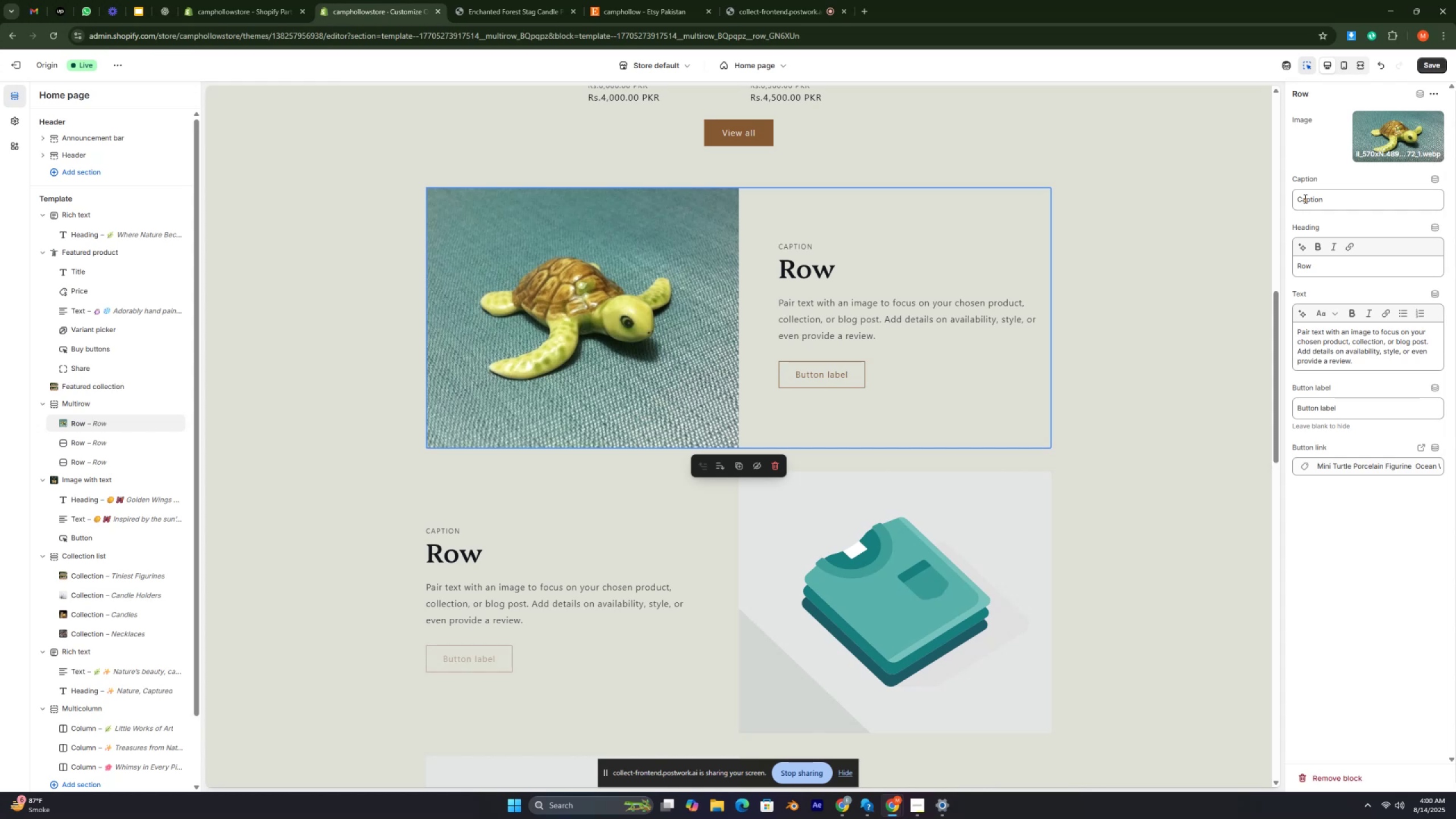 
key(Control+ControlRight)
 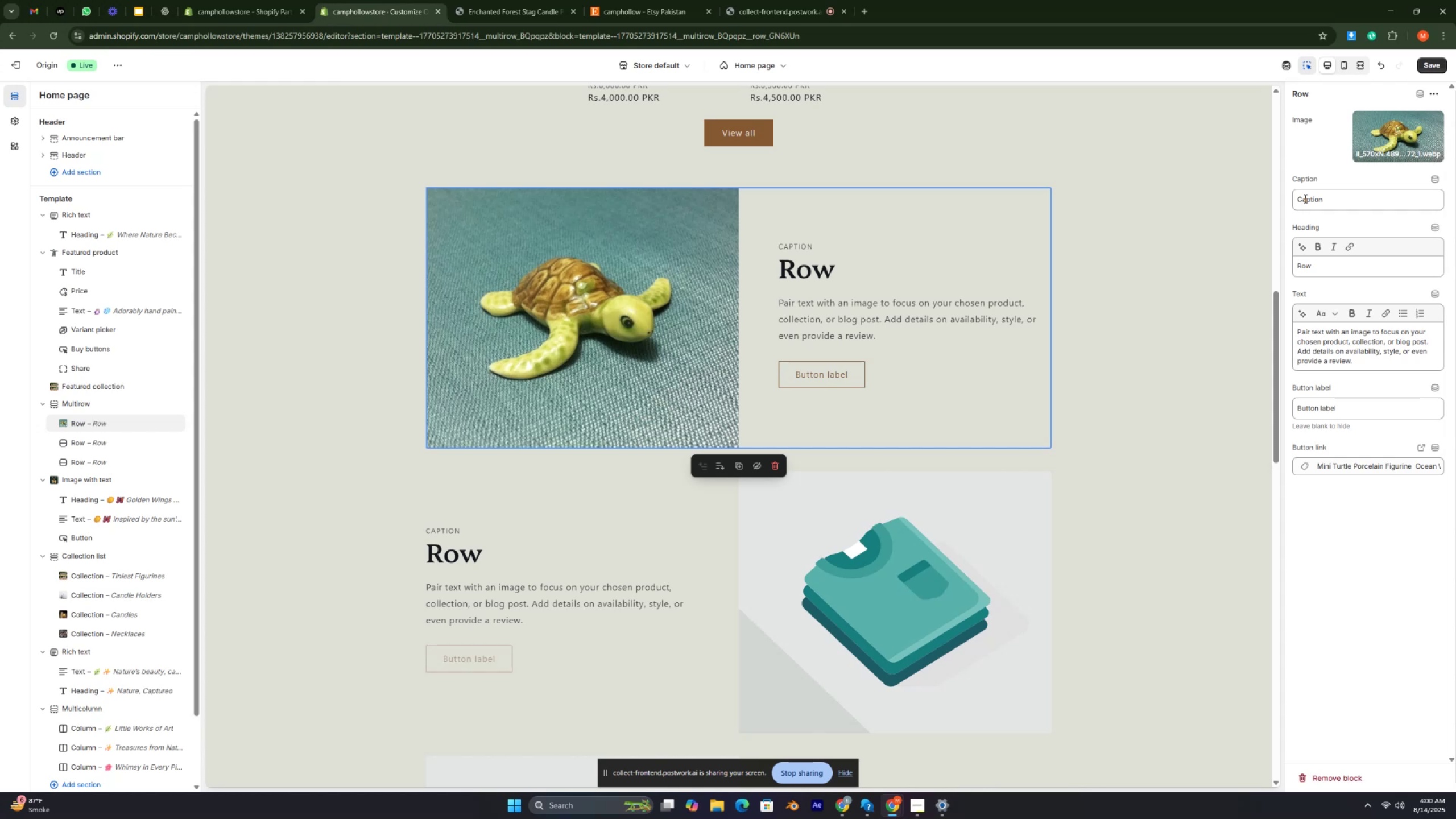 
key(Control+ControlRight)
 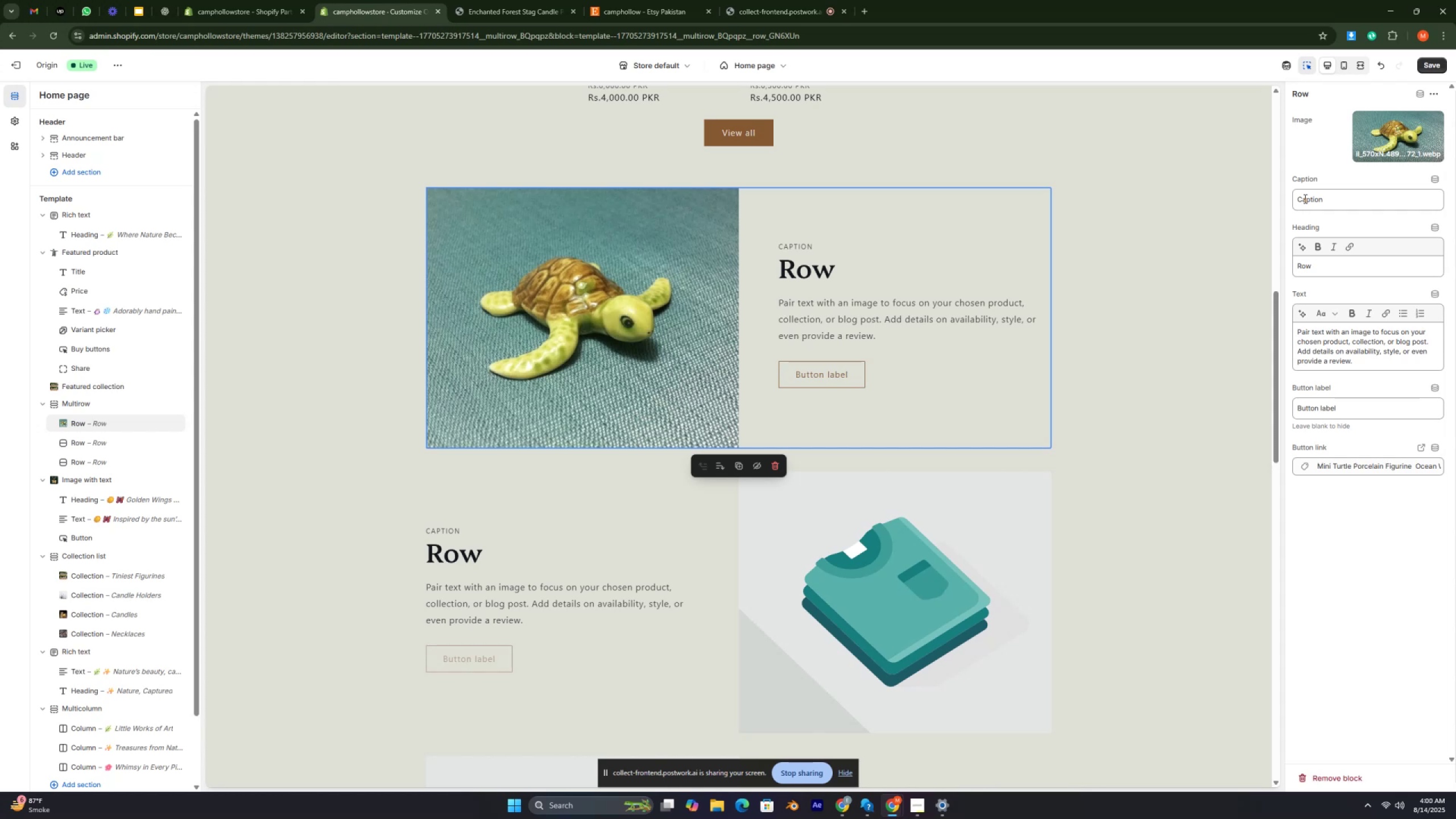 
key(Control+ControlRight)
 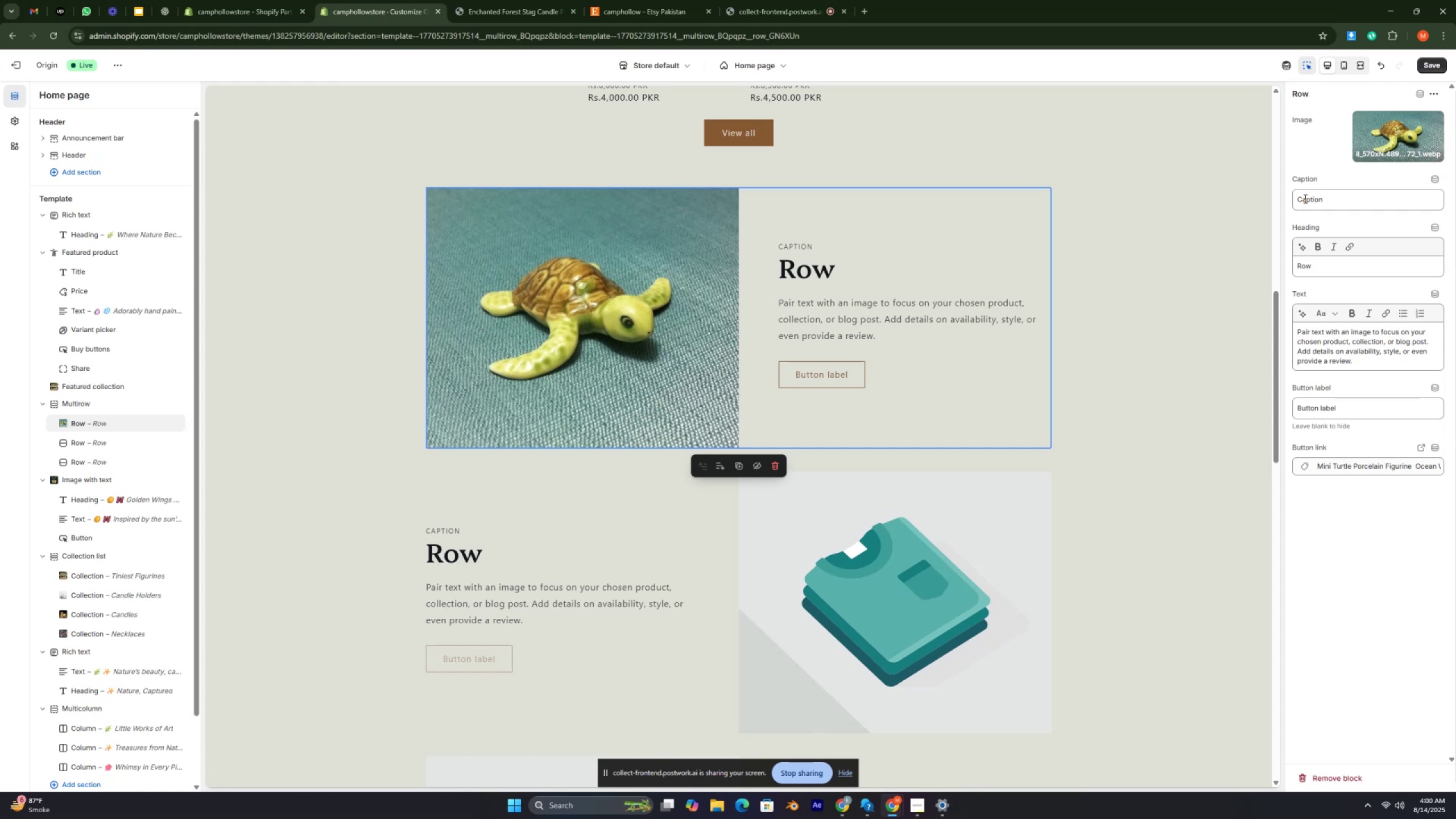 
key(Control+ControlRight)
 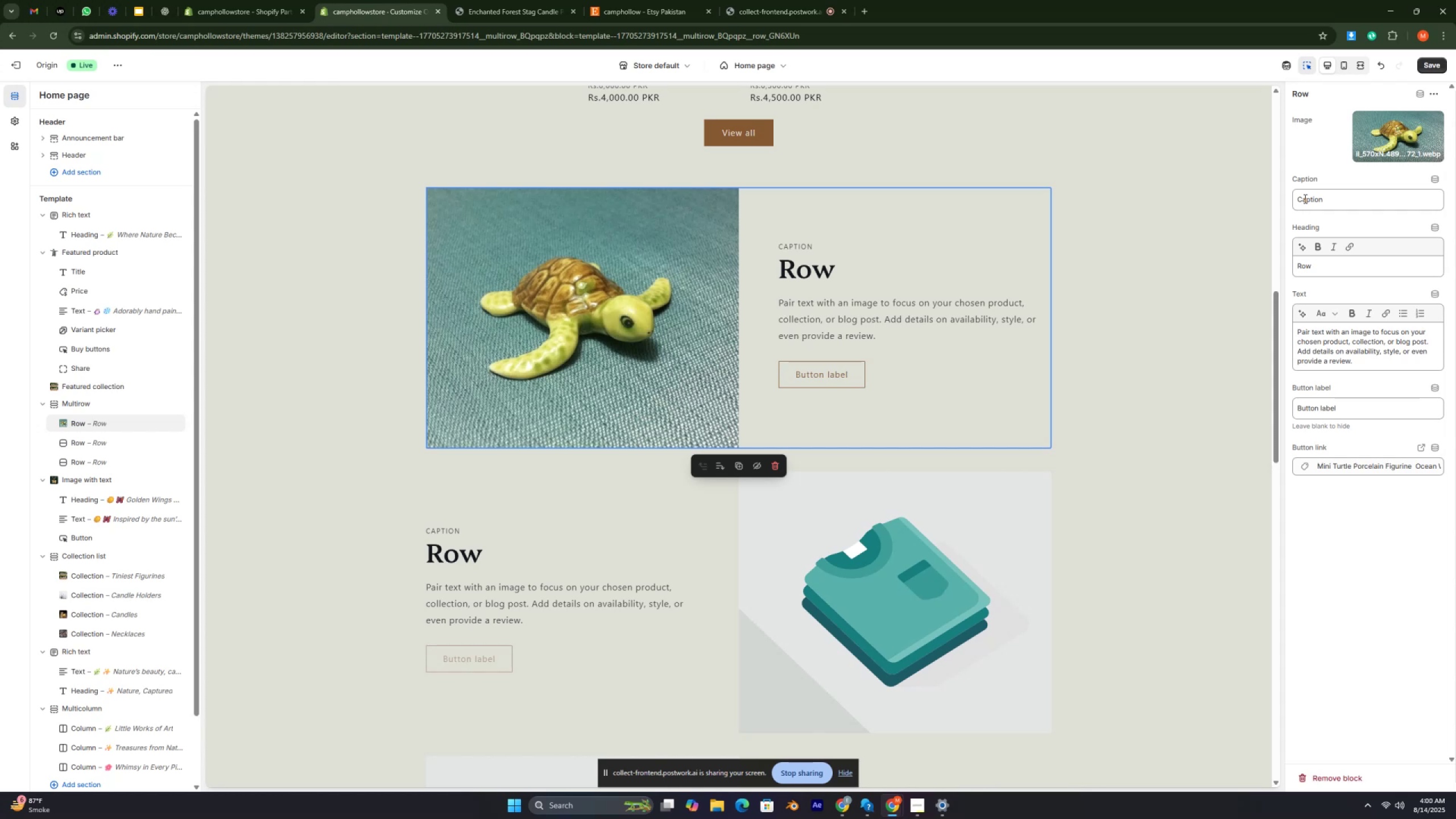 
key(Control+ControlRight)
 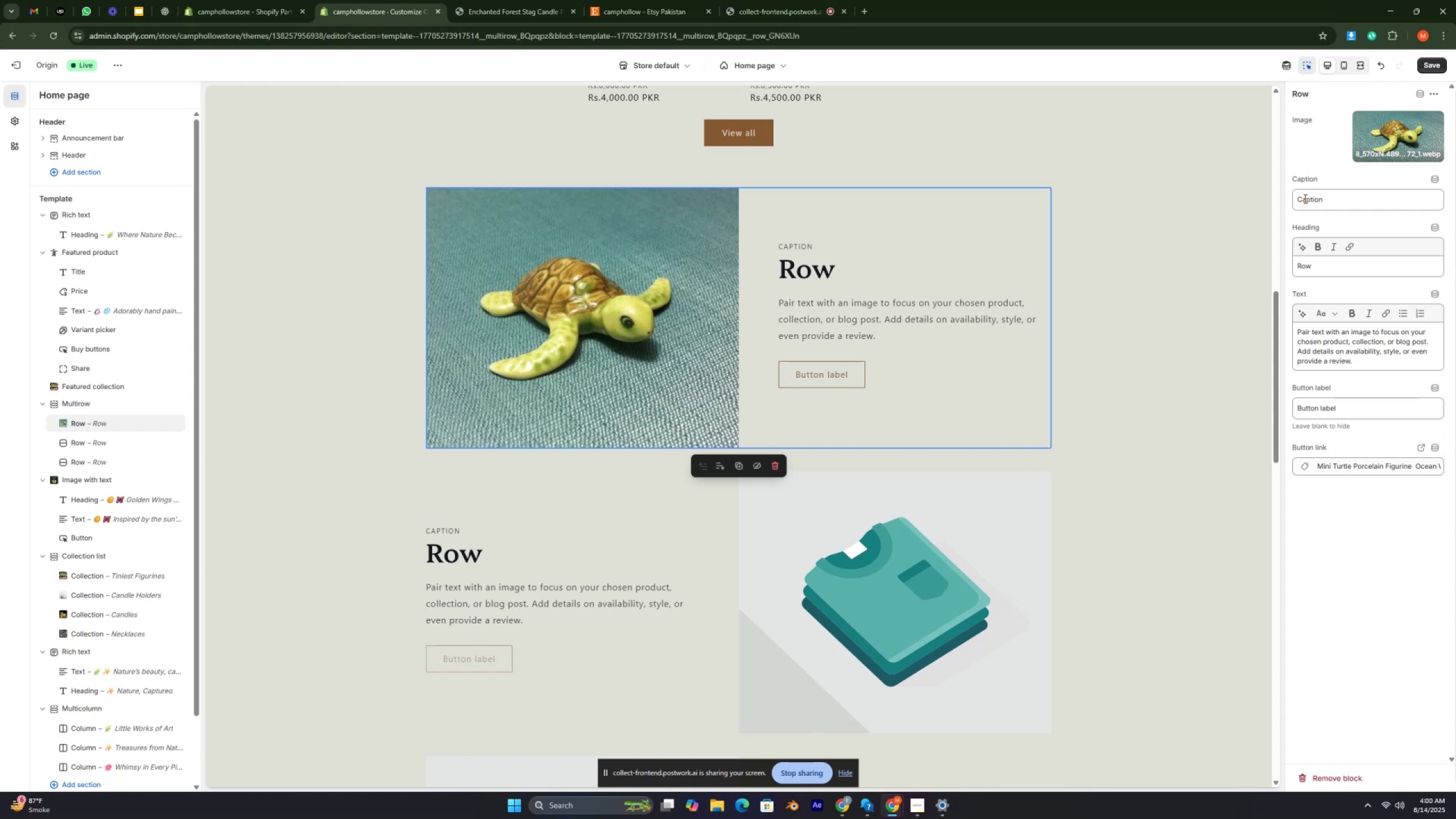 
key(Control+ControlRight)
 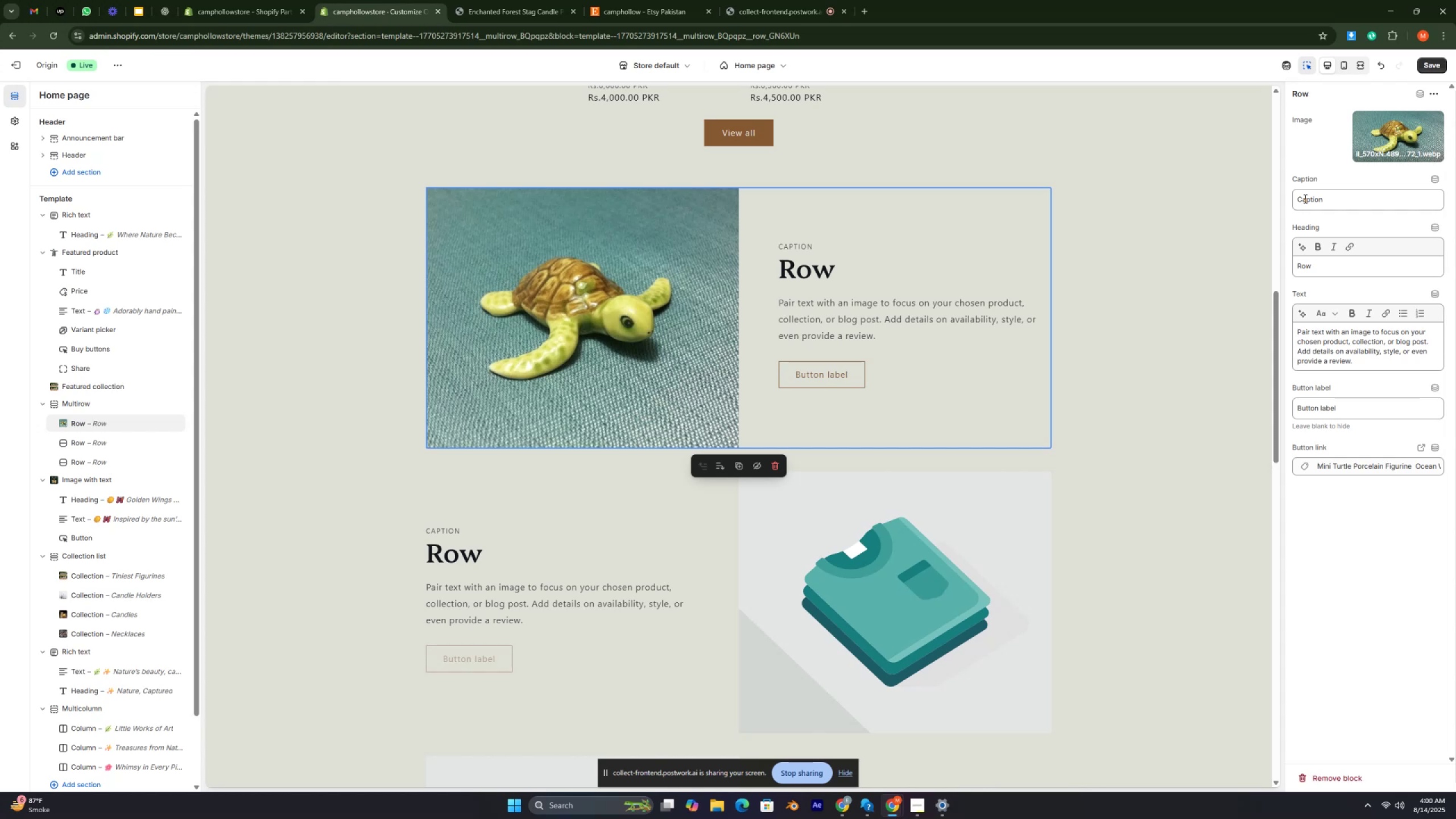 
key(Control+ControlRight)
 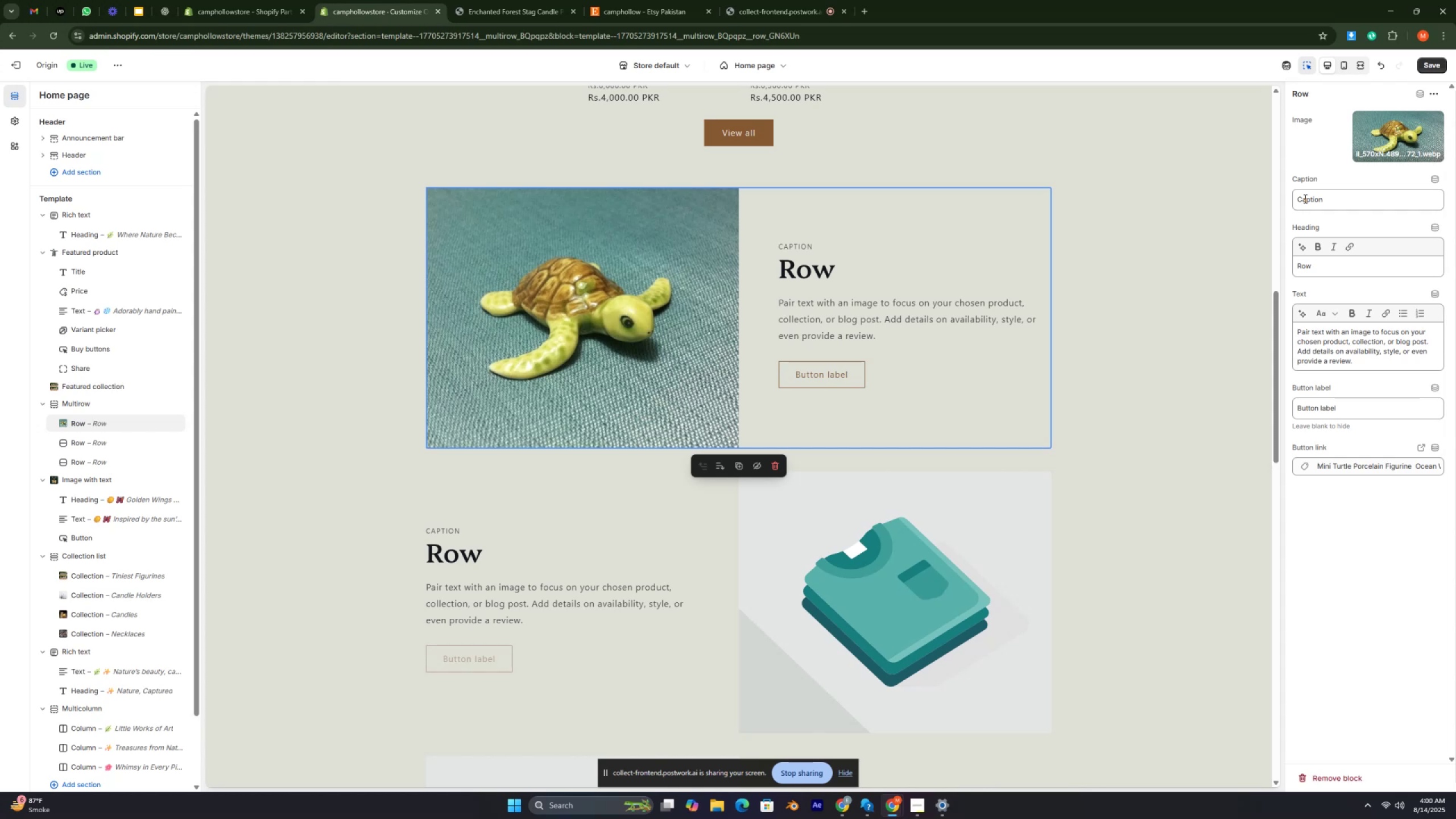 
key(Control+ControlRight)
 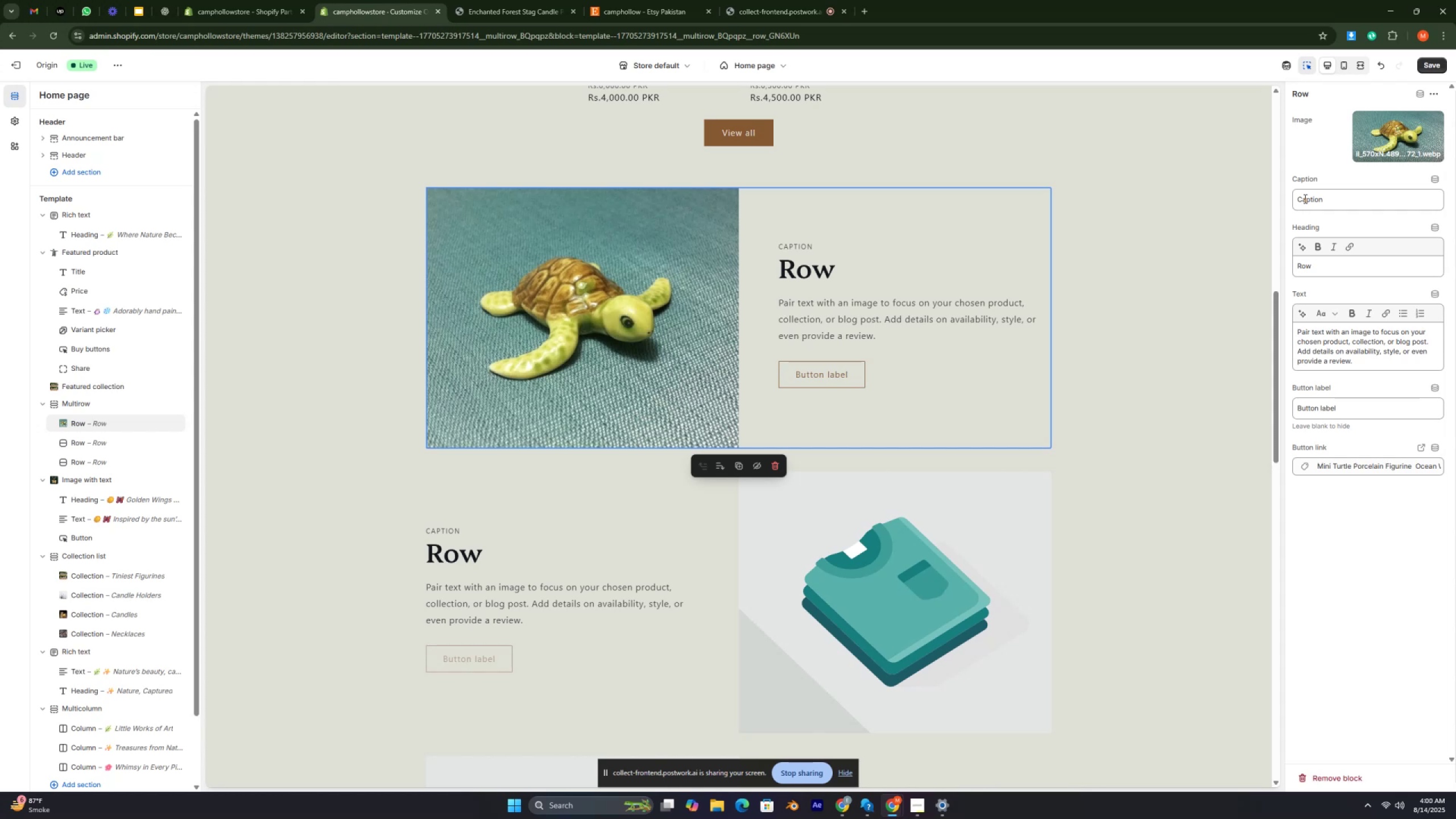 
key(Control+ControlRight)
 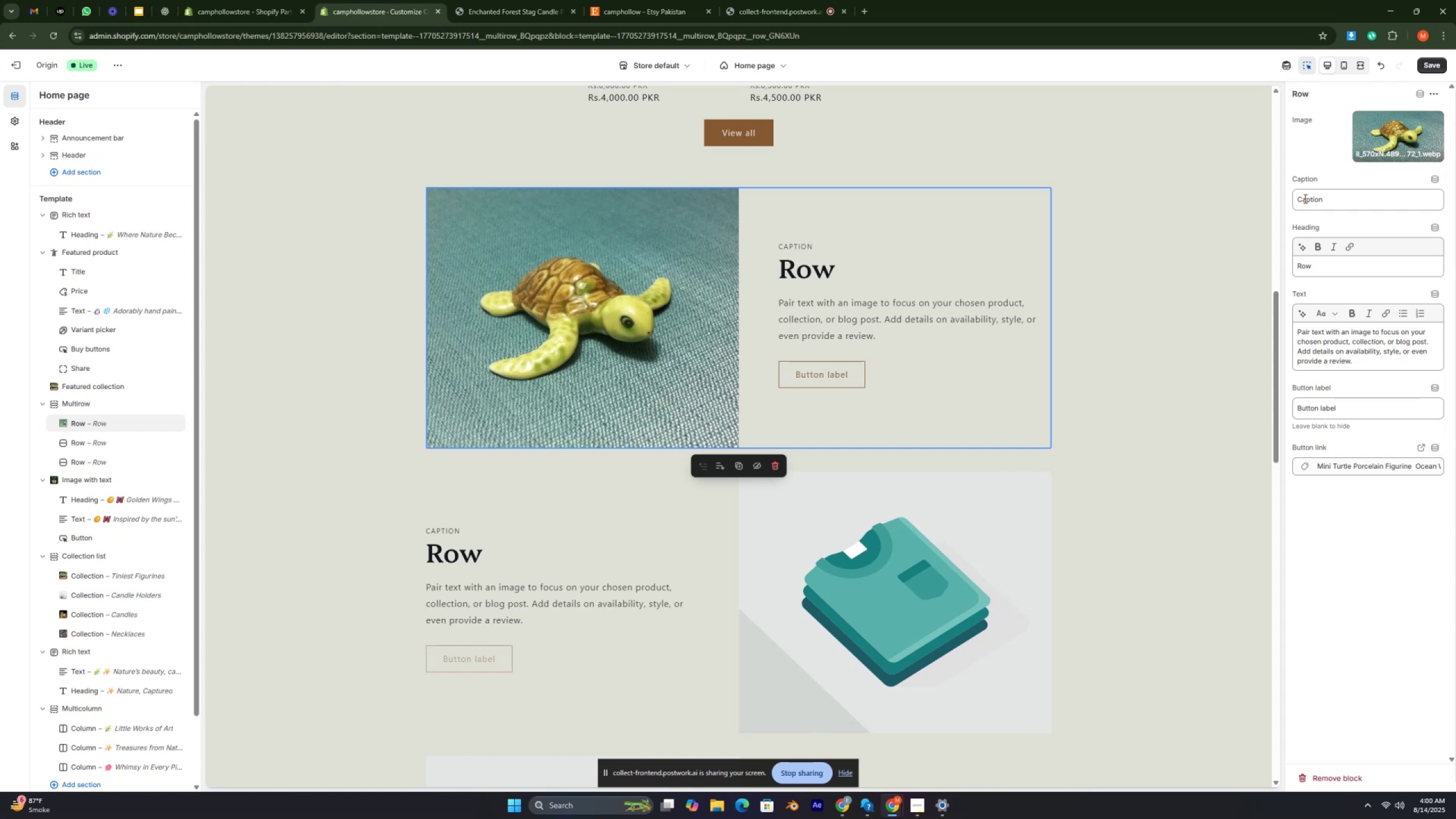 
key(Control+ControlRight)
 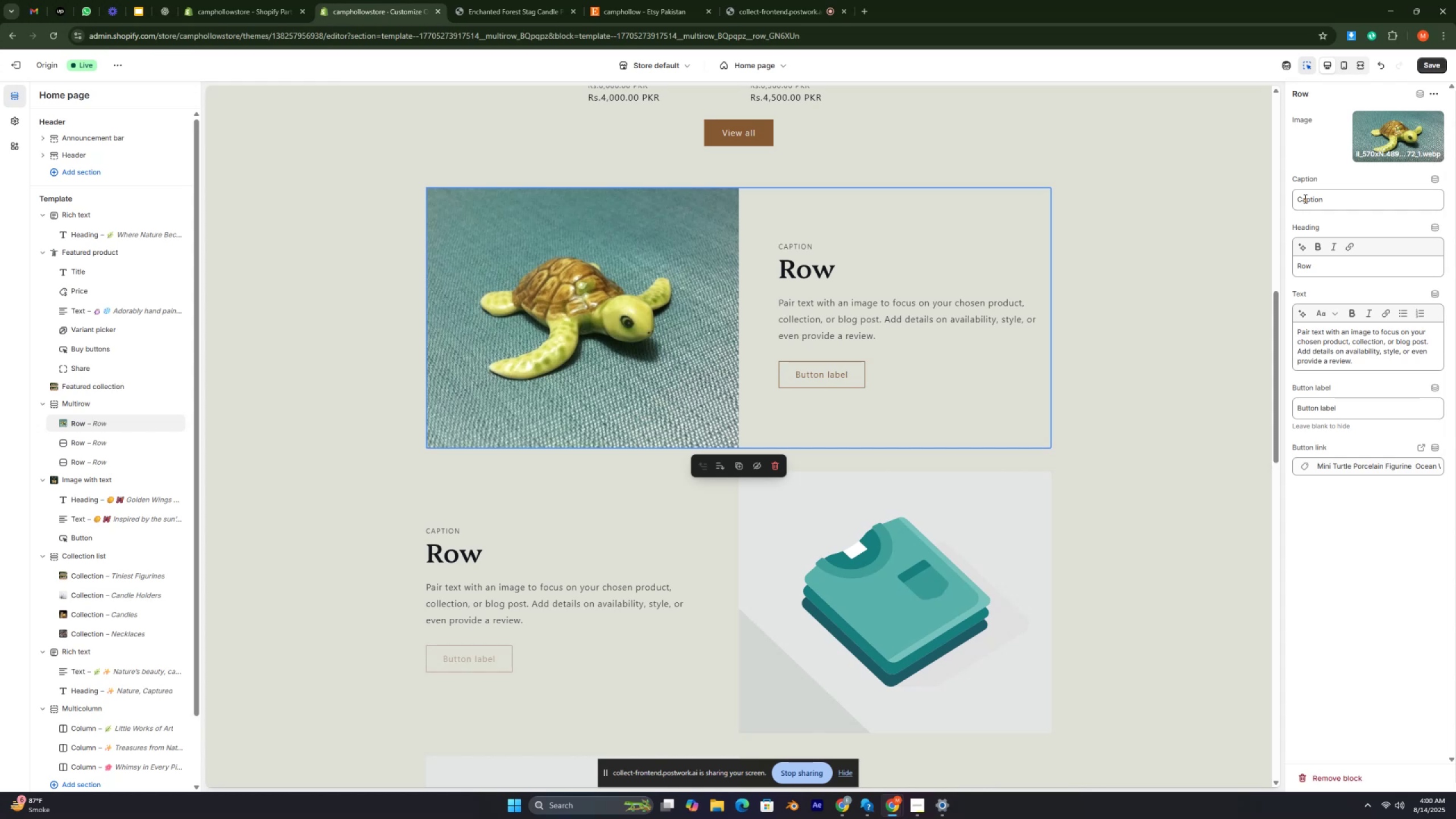 
key(Control+ControlRight)
 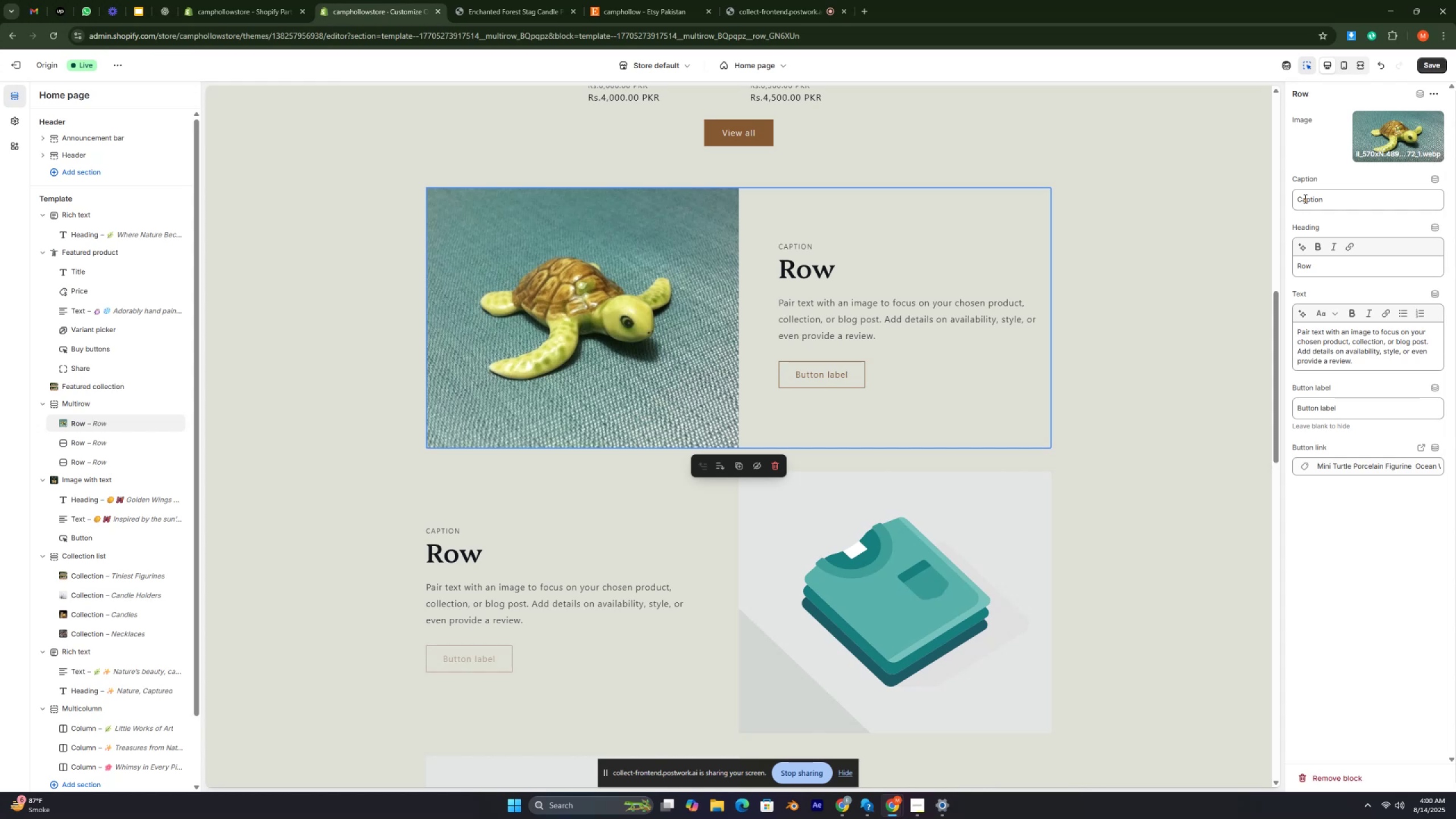 
key(Control+ControlRight)
 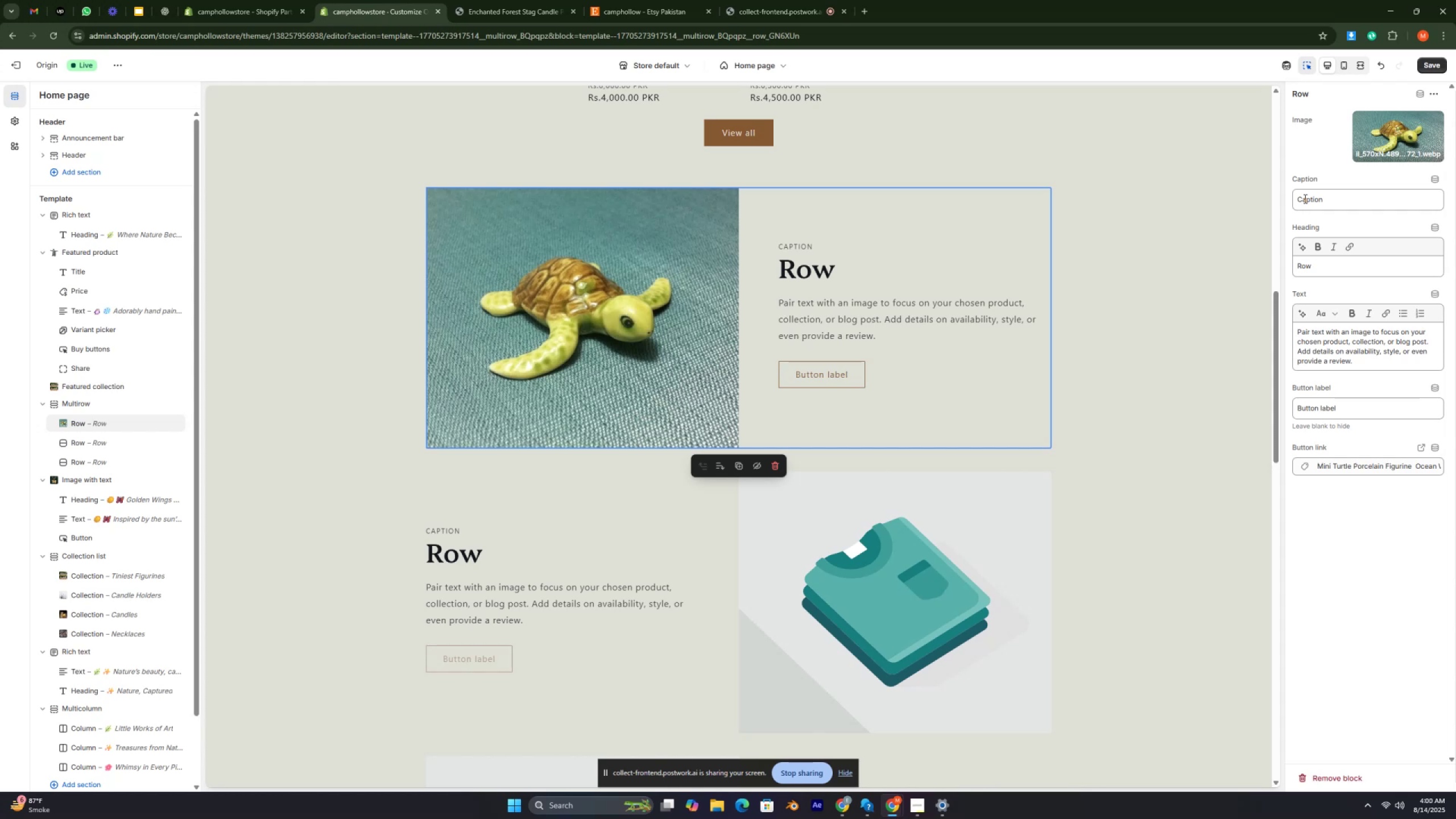 
key(Control+ControlRight)
 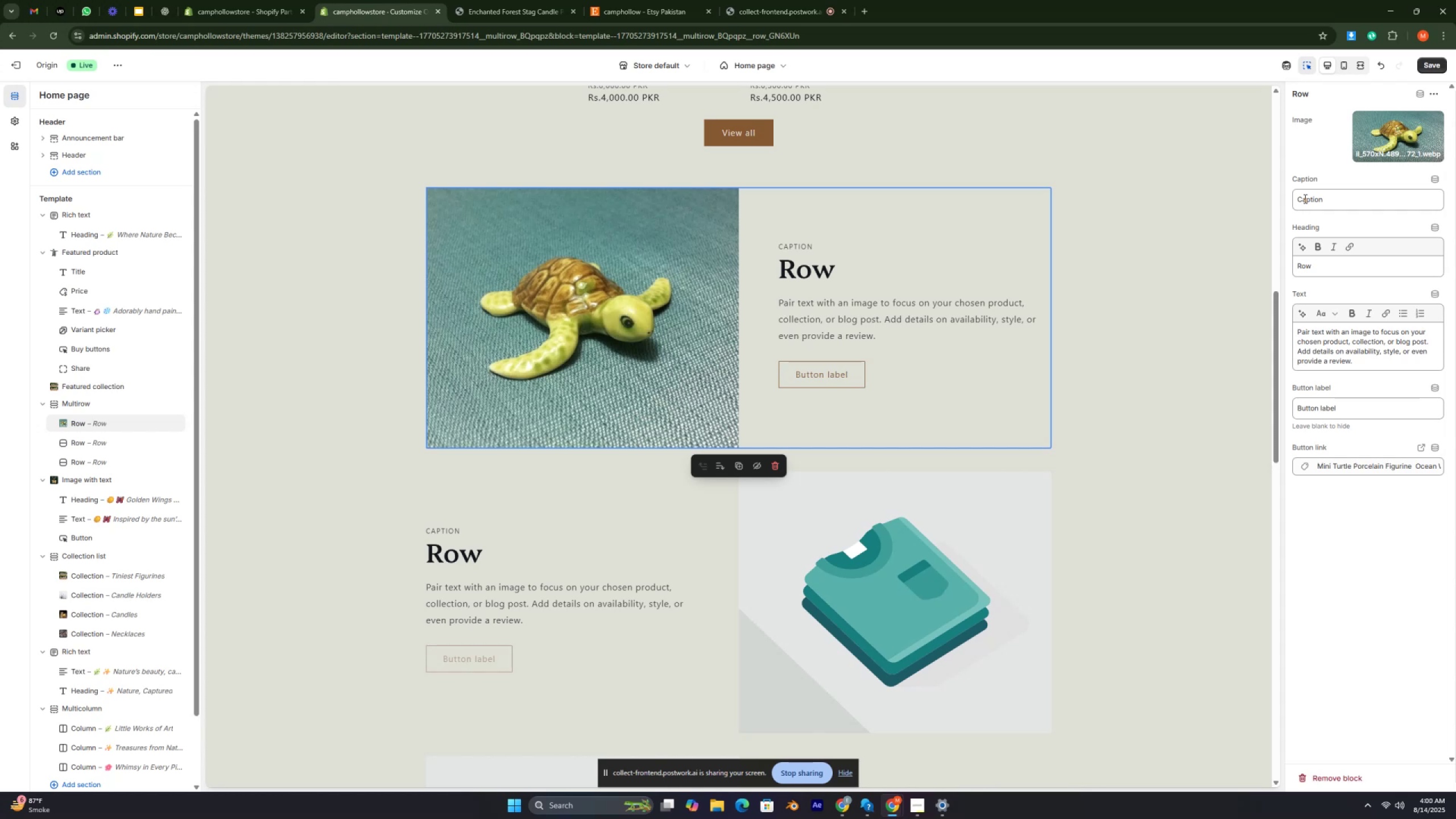 
key(Control+ControlRight)
 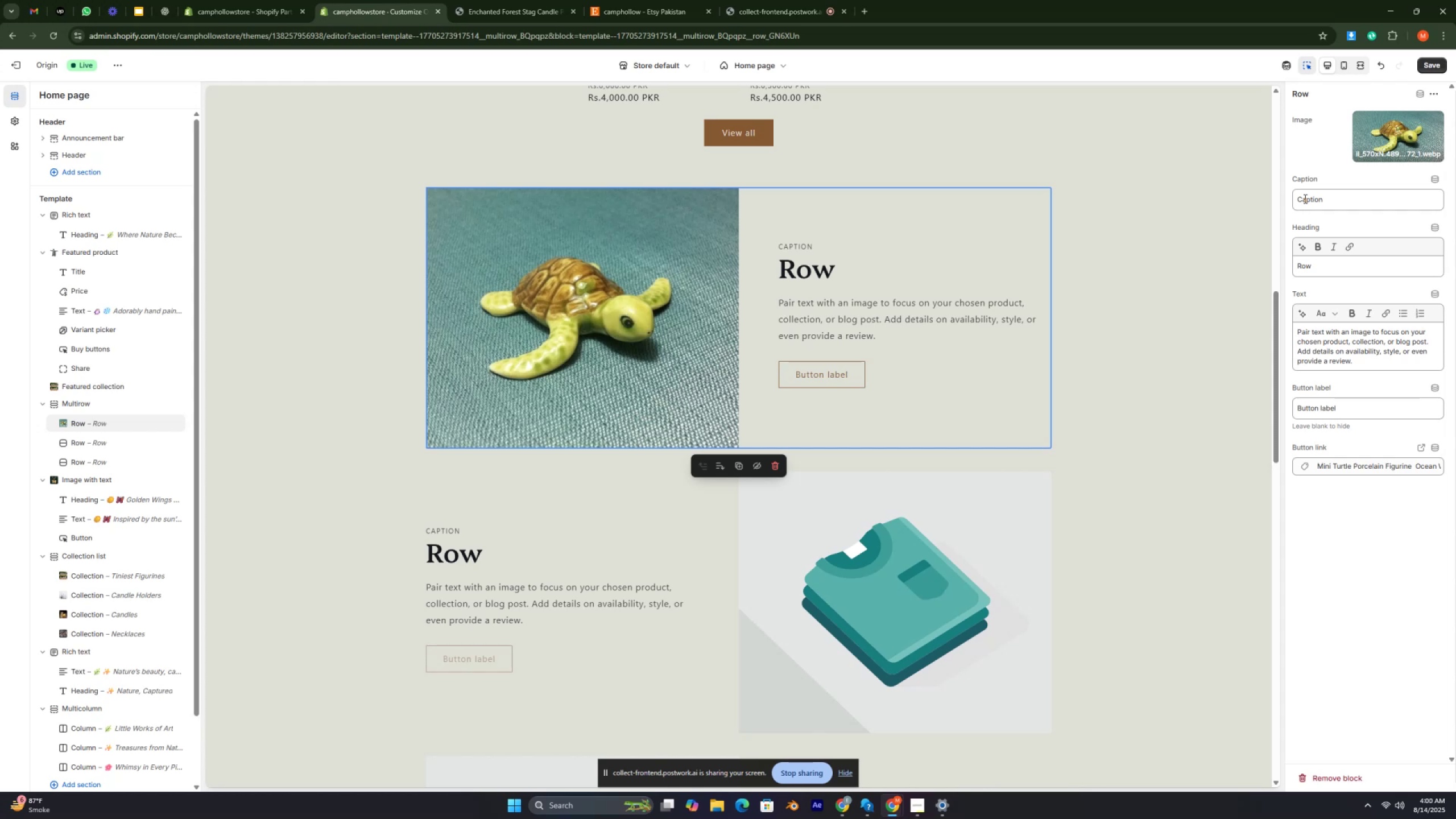 
key(Control+ControlRight)
 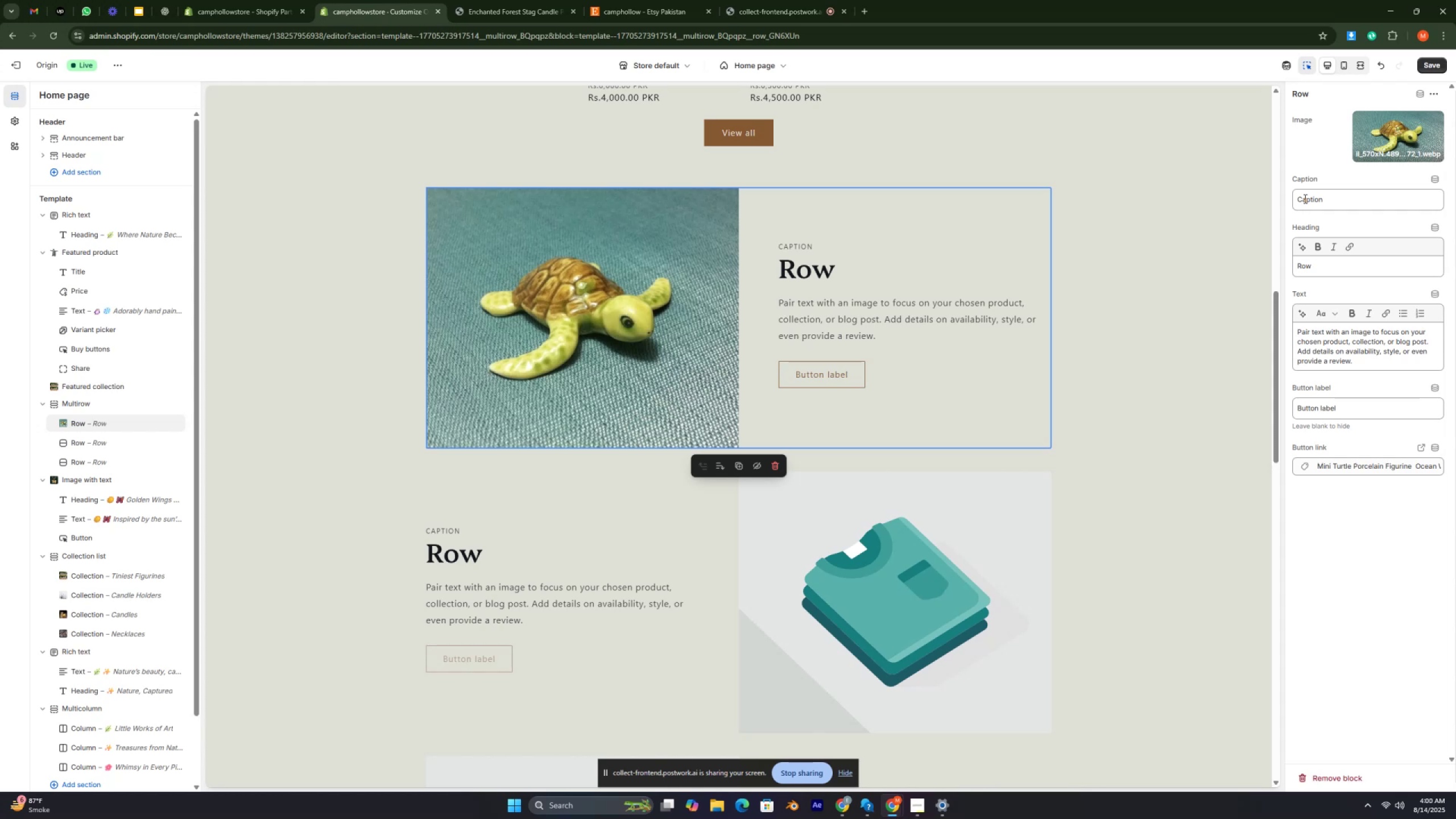 
key(Control+ControlRight)
 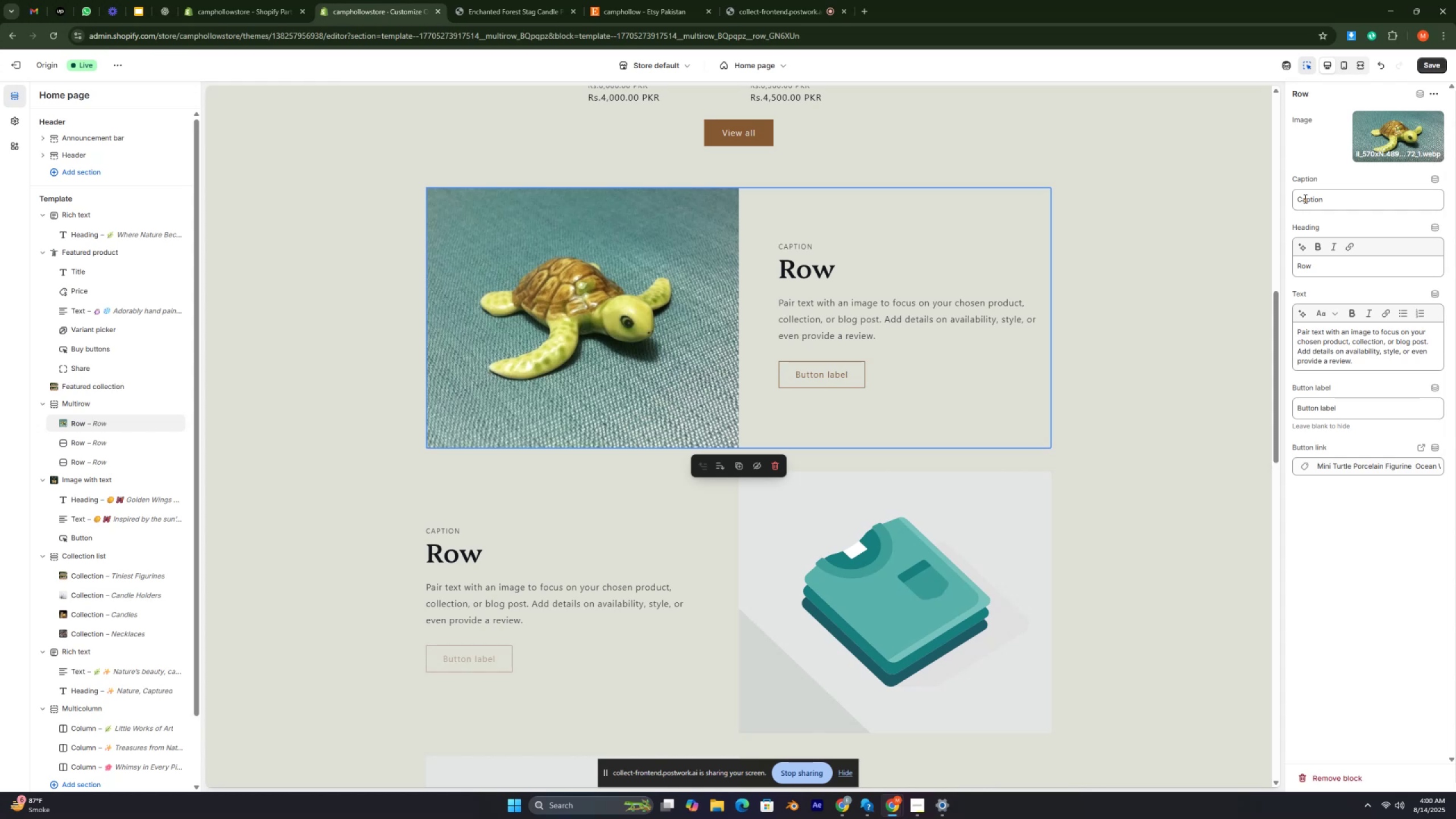 
key(Control+ControlRight)
 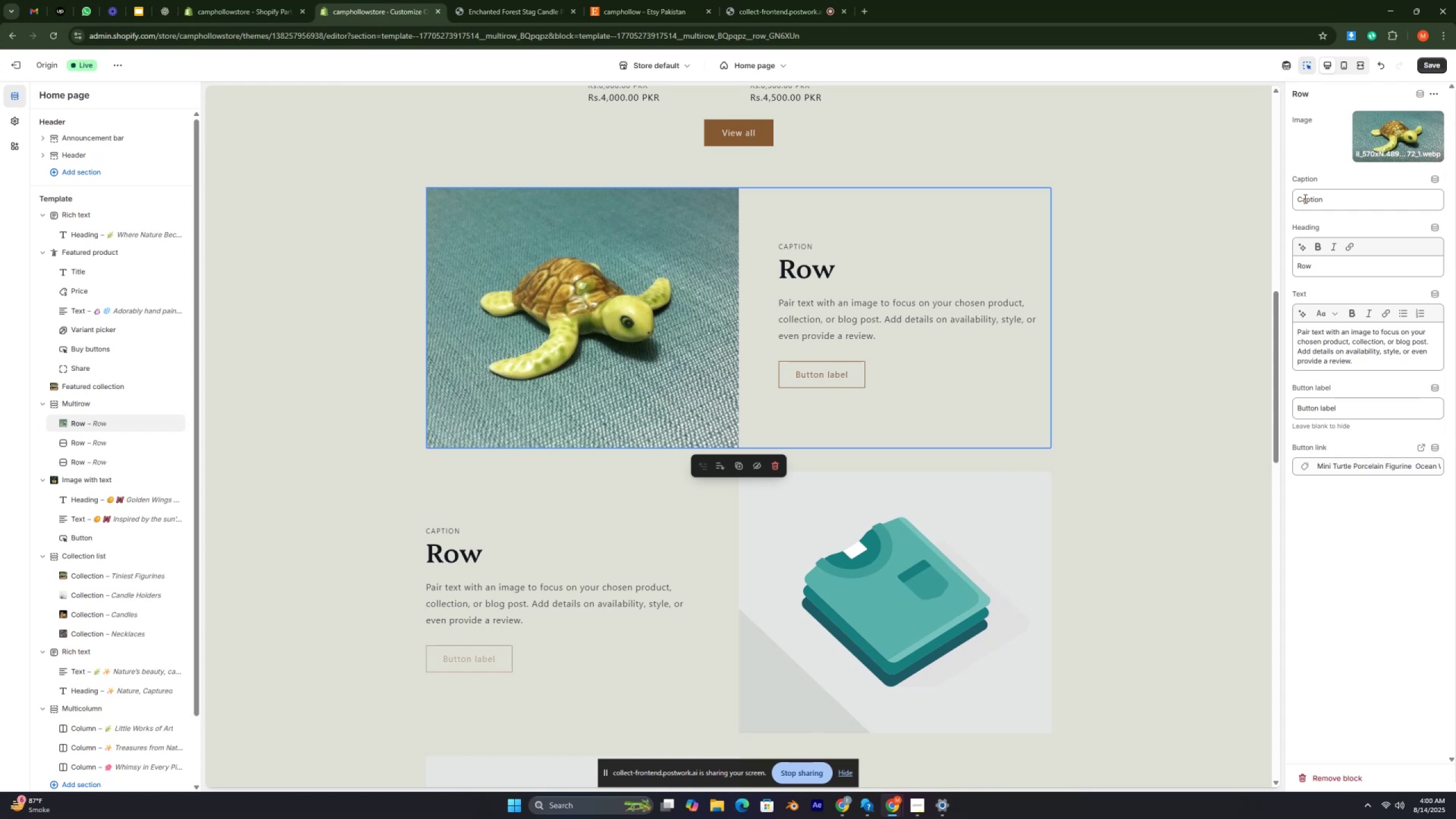 
key(Control+ControlRight)
 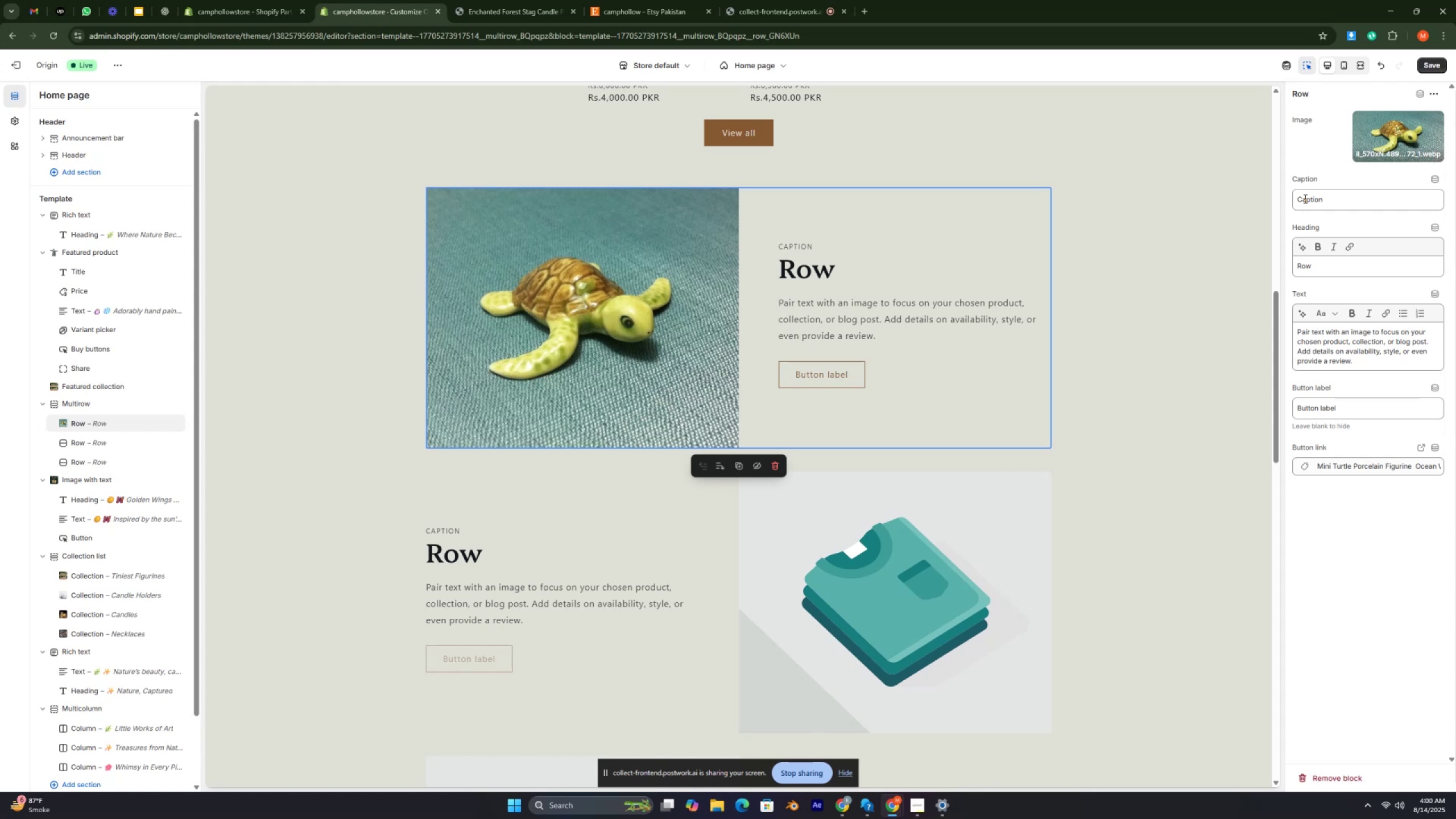 
key(Control+ControlRight)
 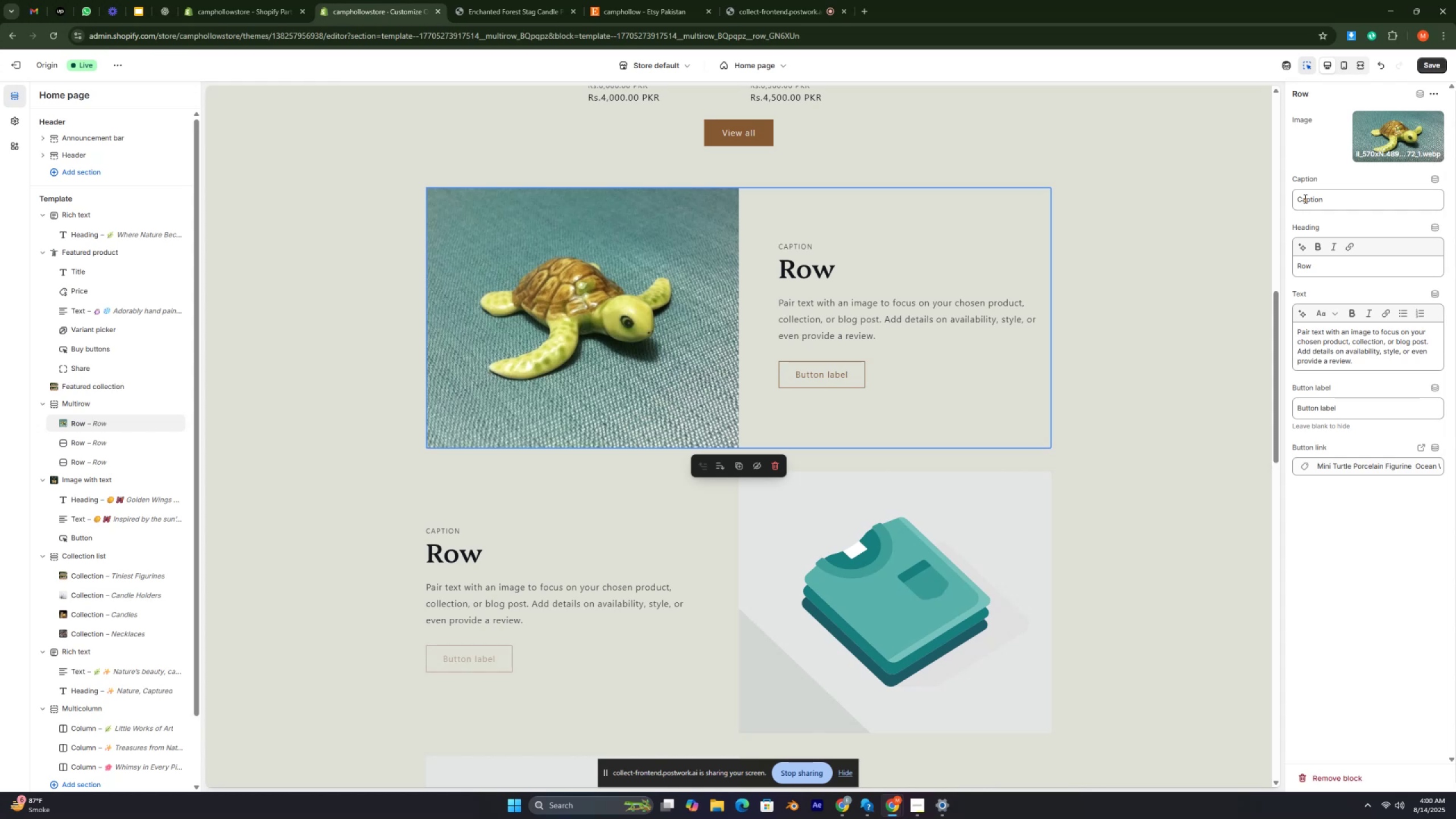 
key(Control+ControlRight)
 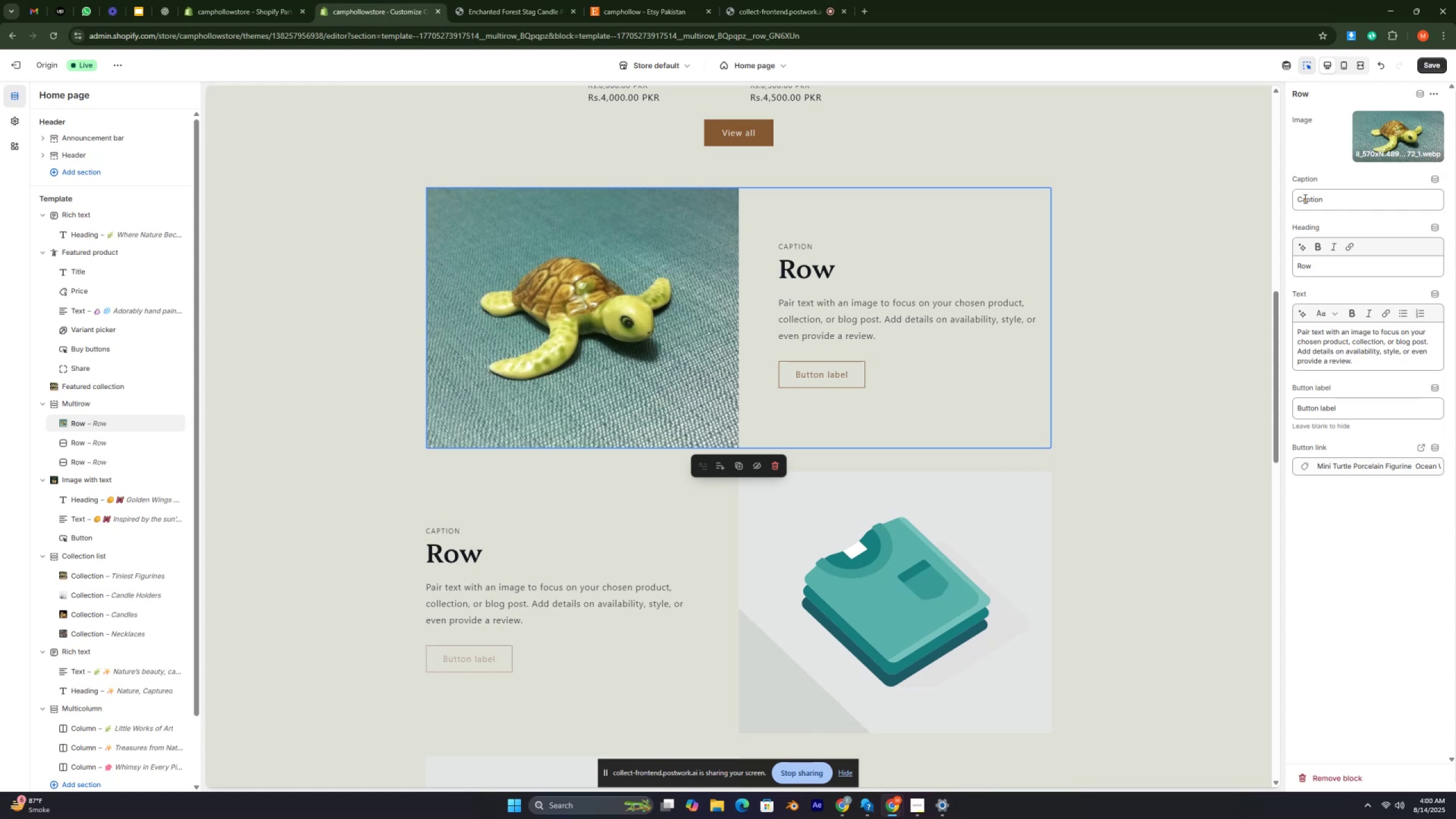 
key(Control+ControlRight)
 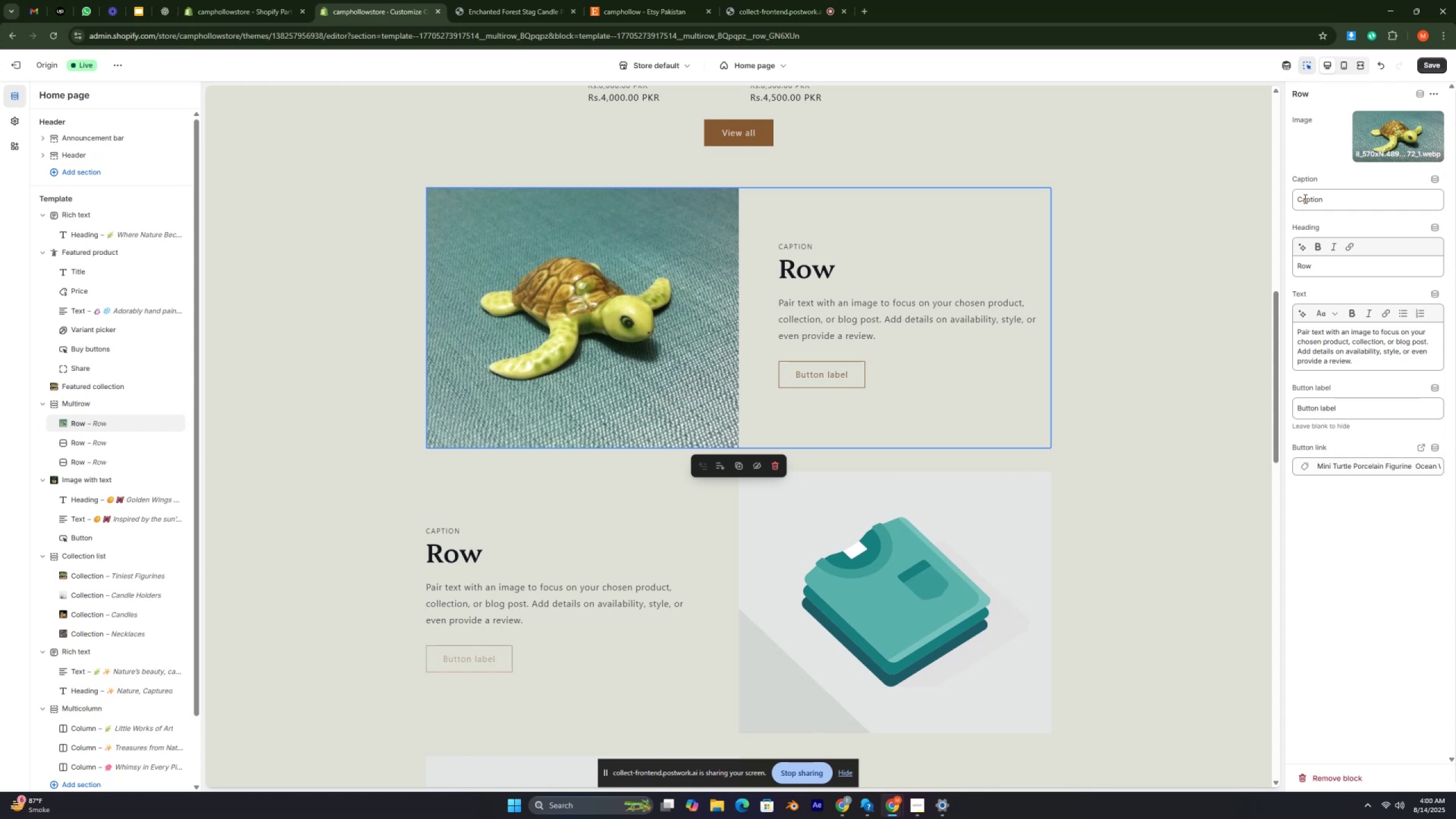 
key(Control+ControlRight)
 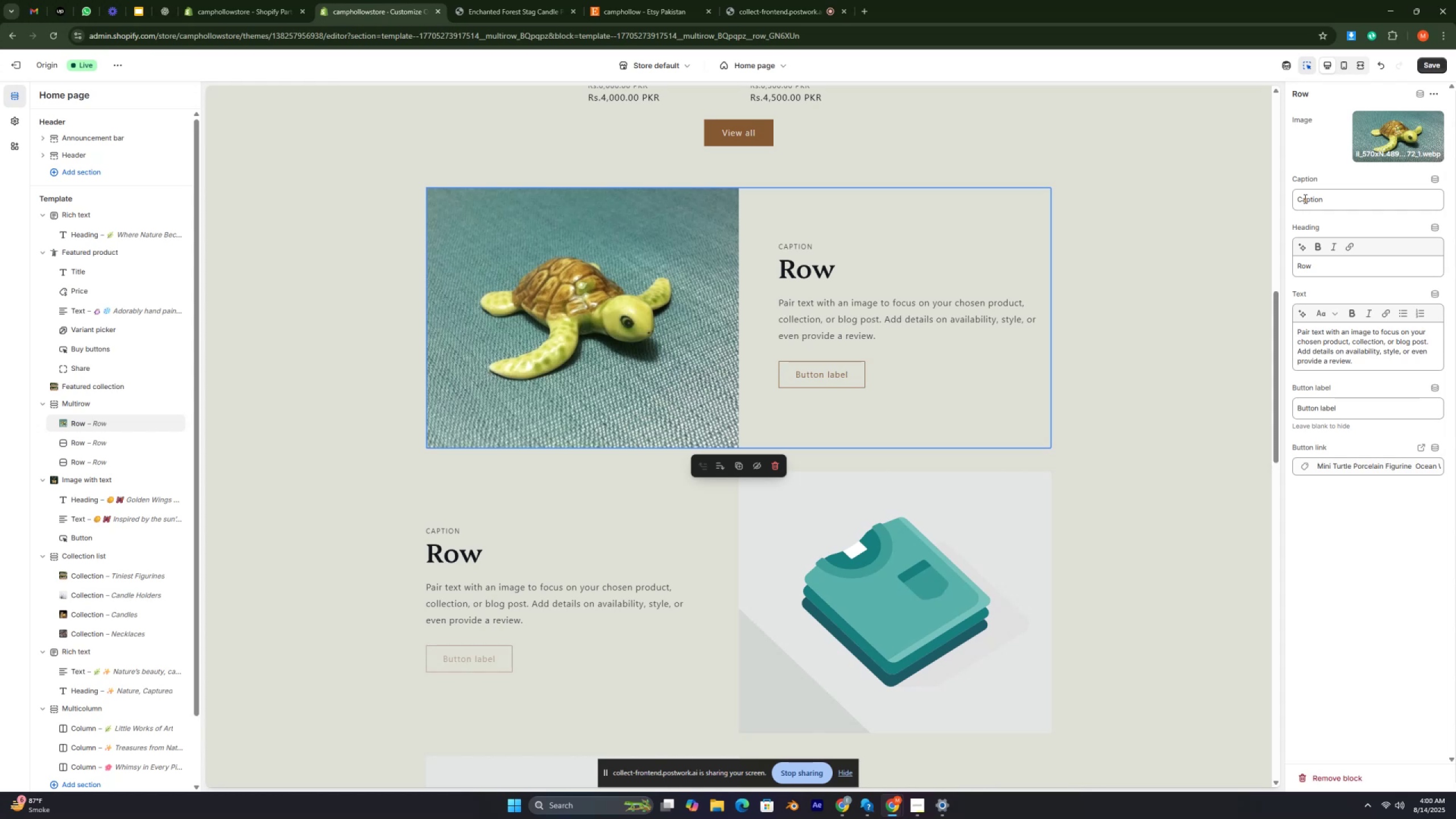 
key(Control+ControlRight)
 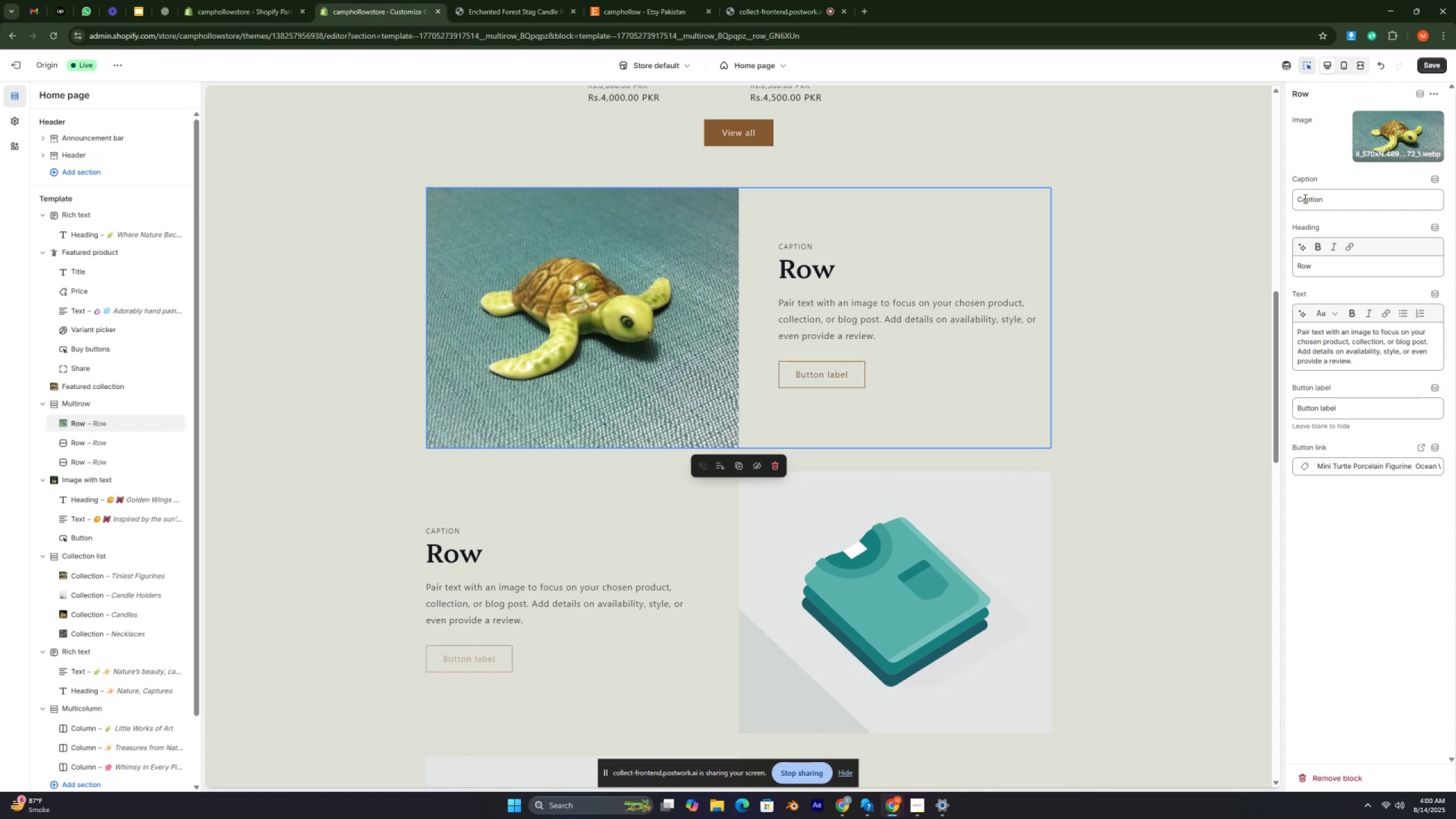 
key(Control+ControlRight)
 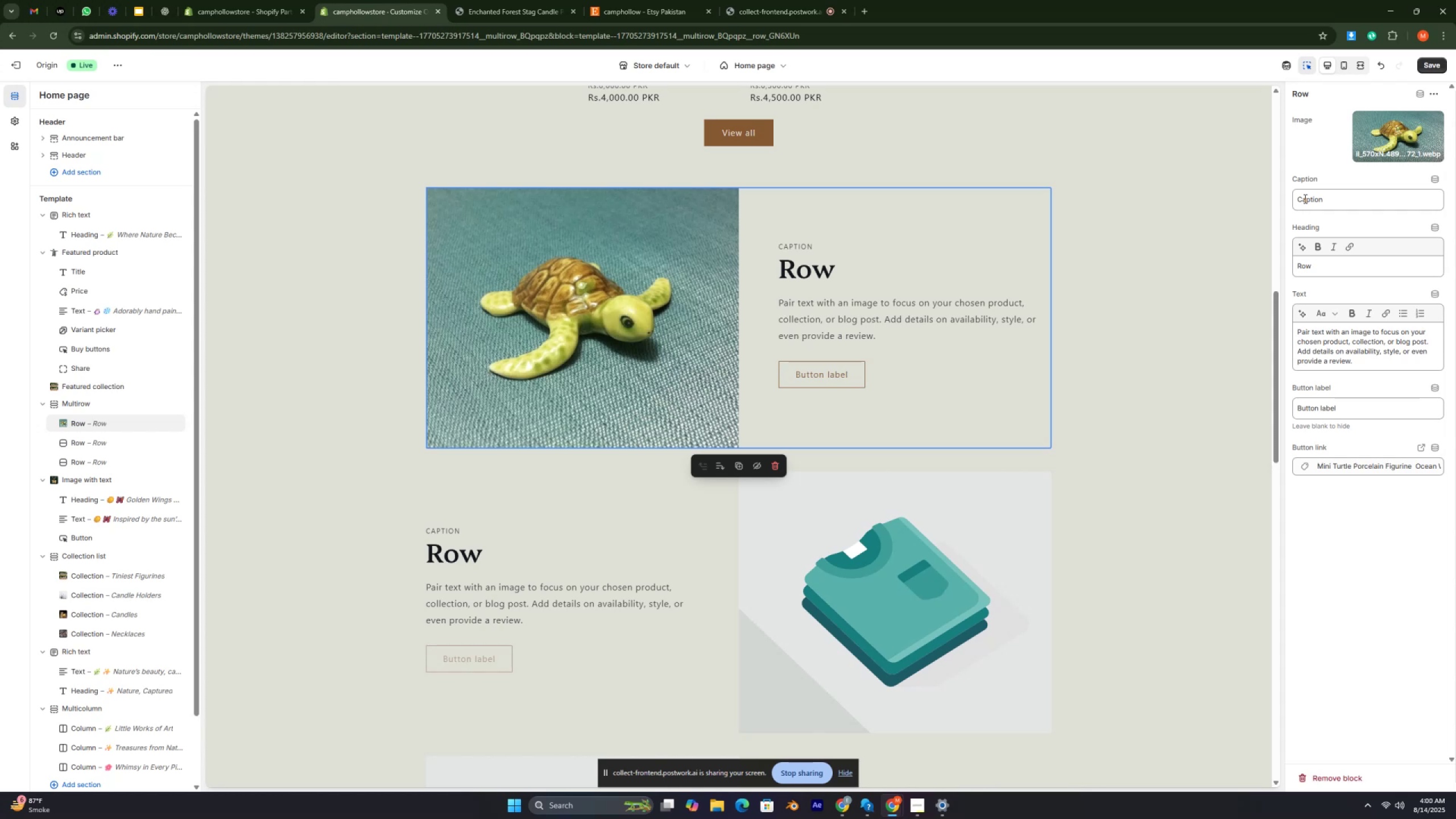 
key(Control+ControlRight)
 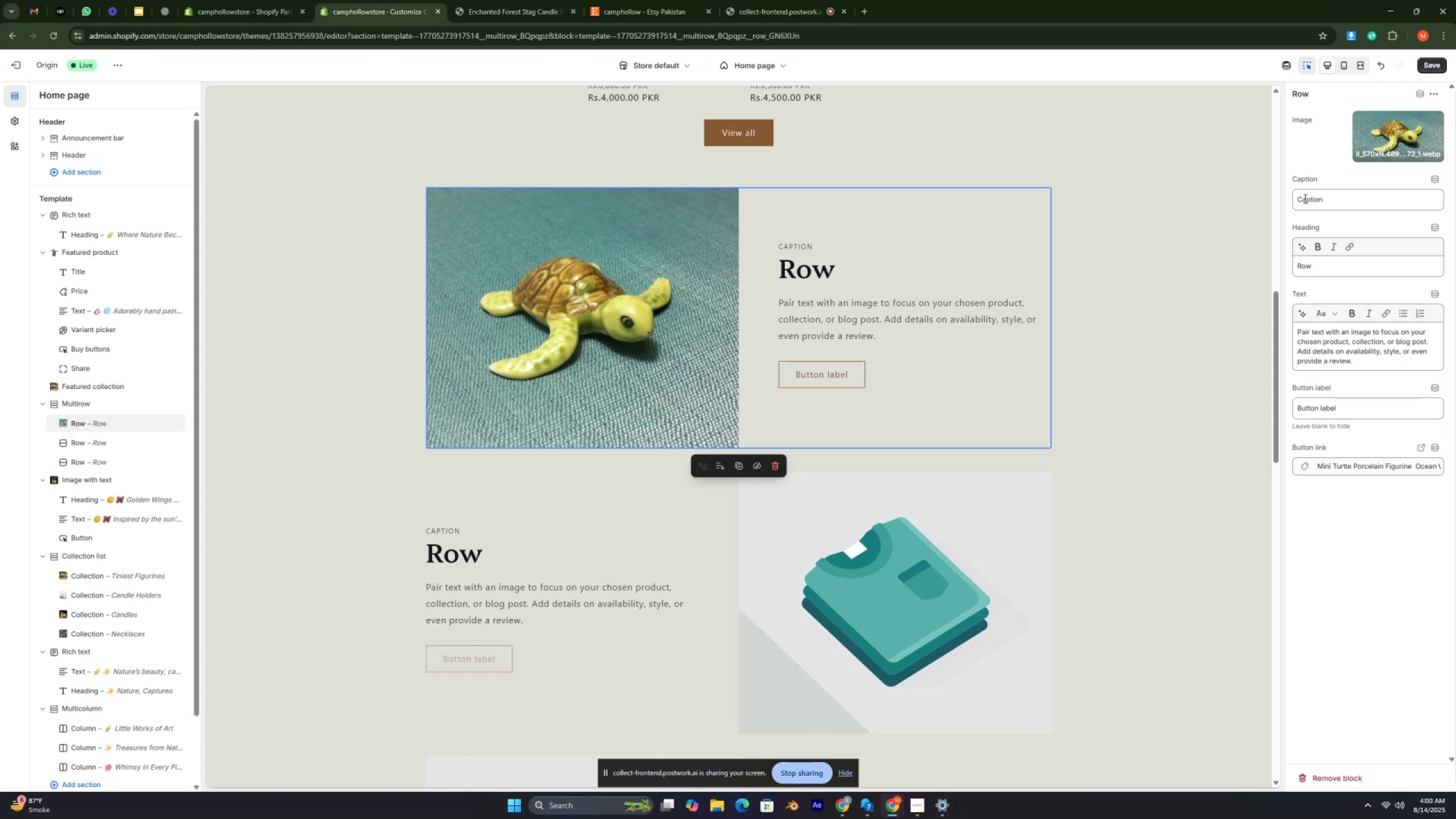 
key(Control+ControlRight)
 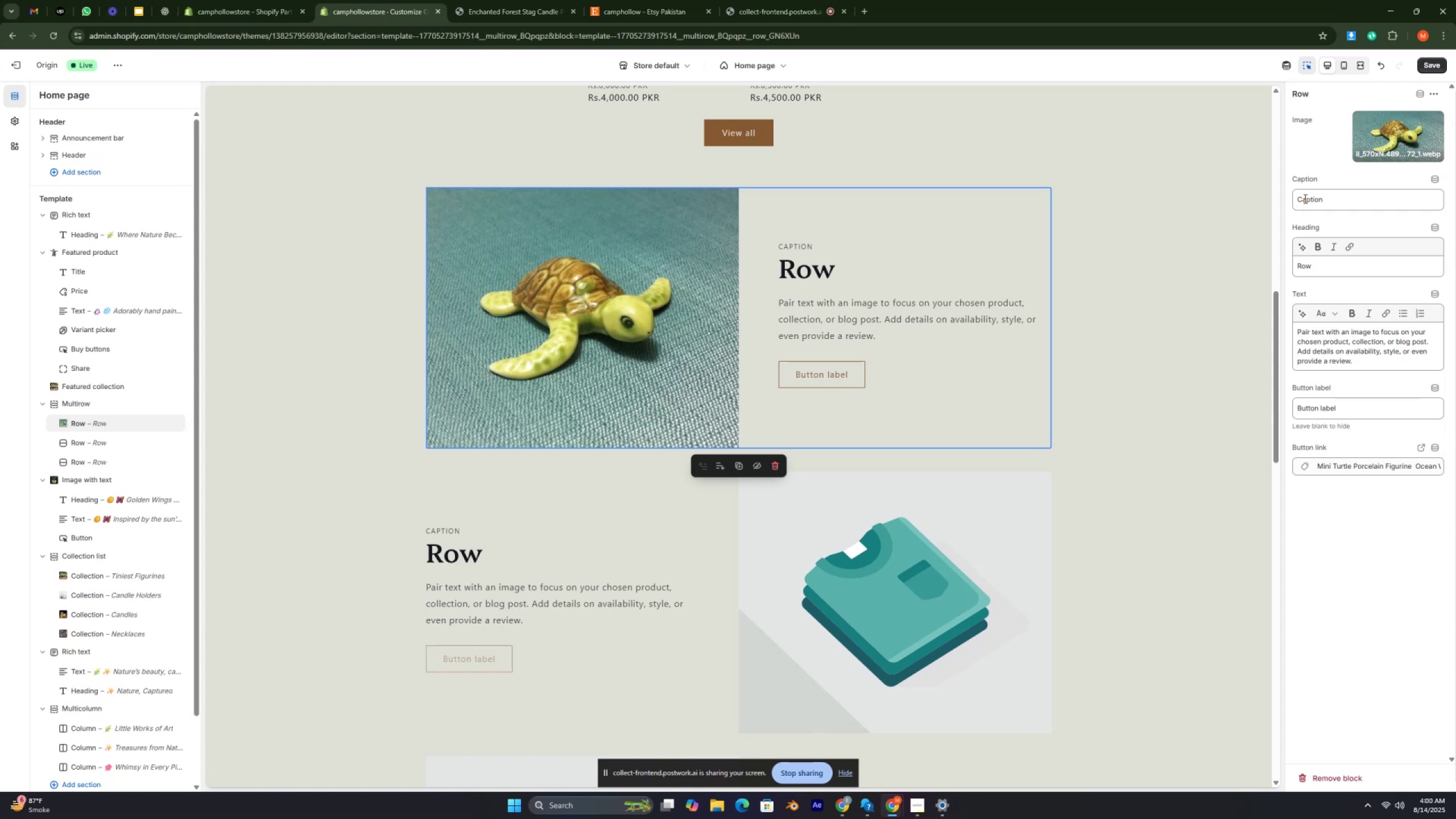 
key(Control+ControlRight)
 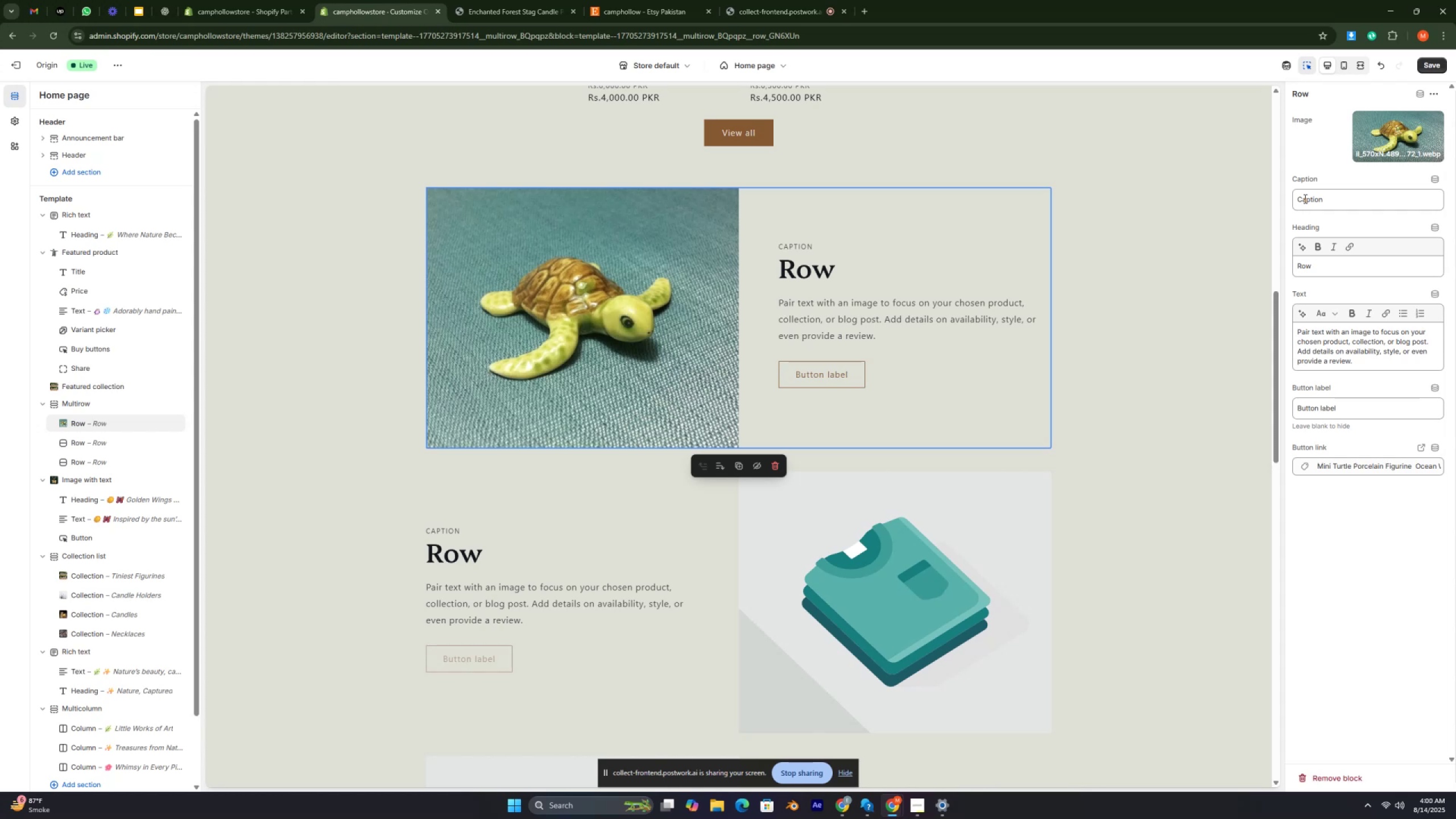 
key(Control+ControlRight)
 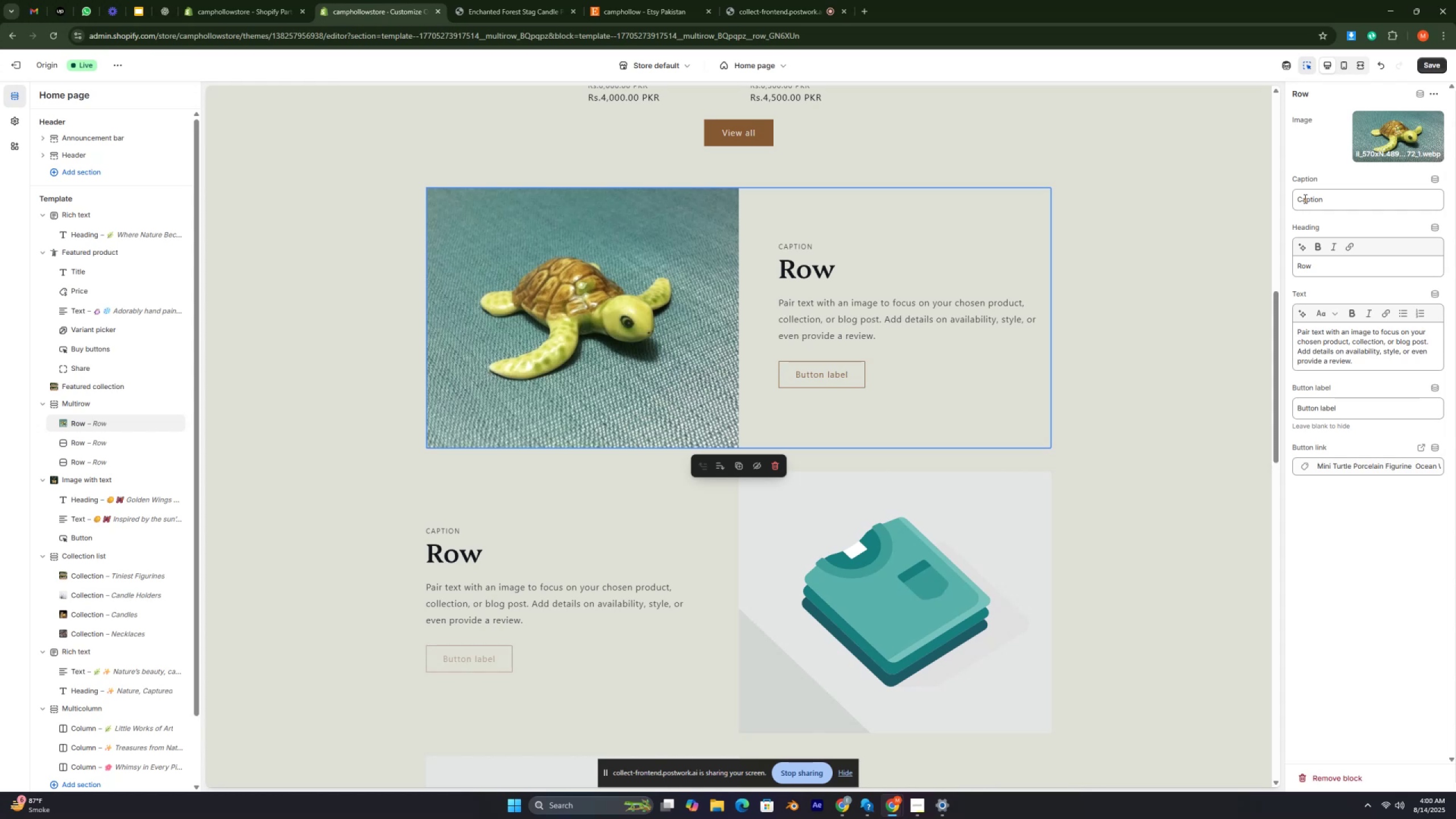 
key(Control+ControlRight)
 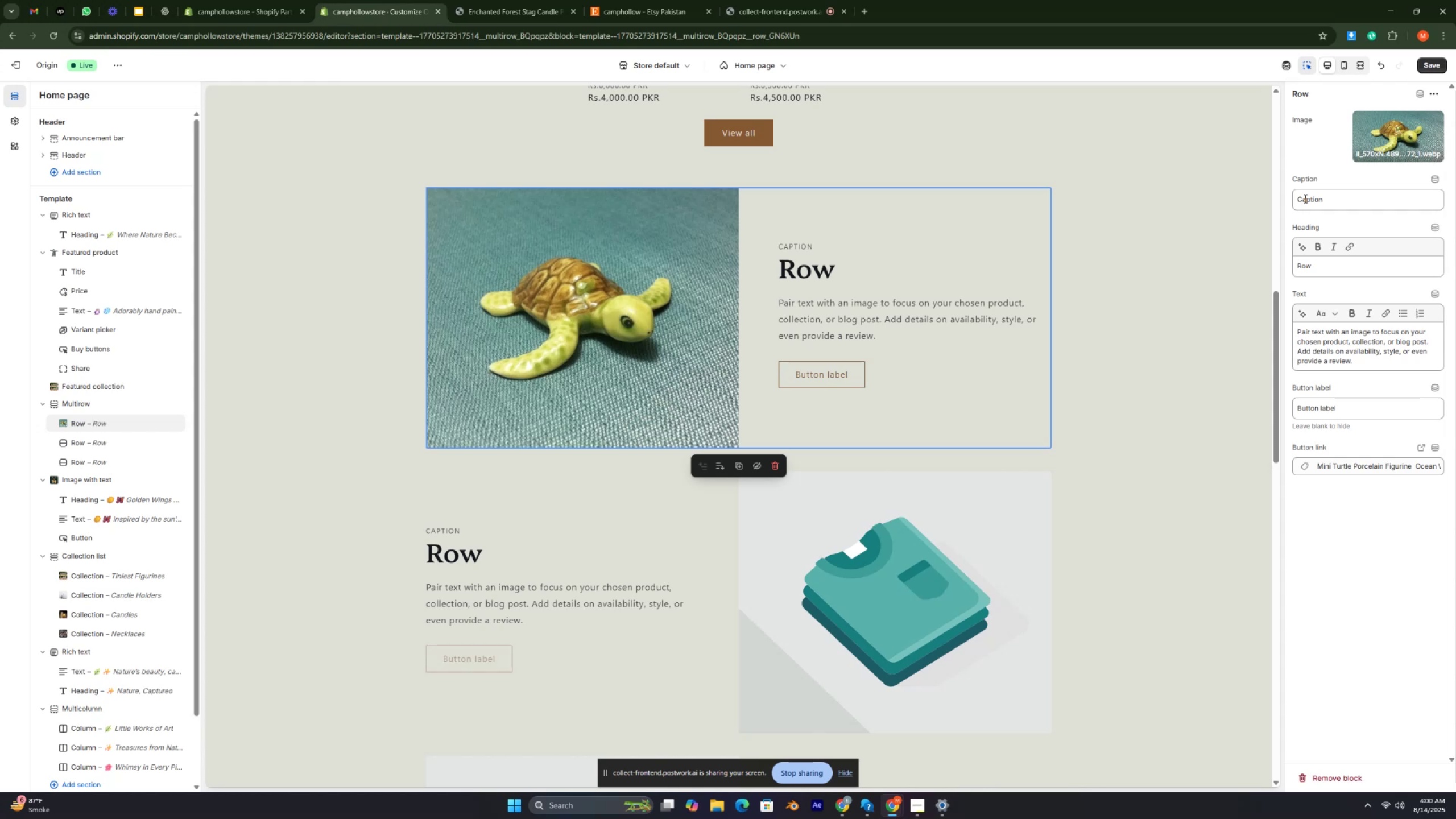 
key(Control+ControlRight)
 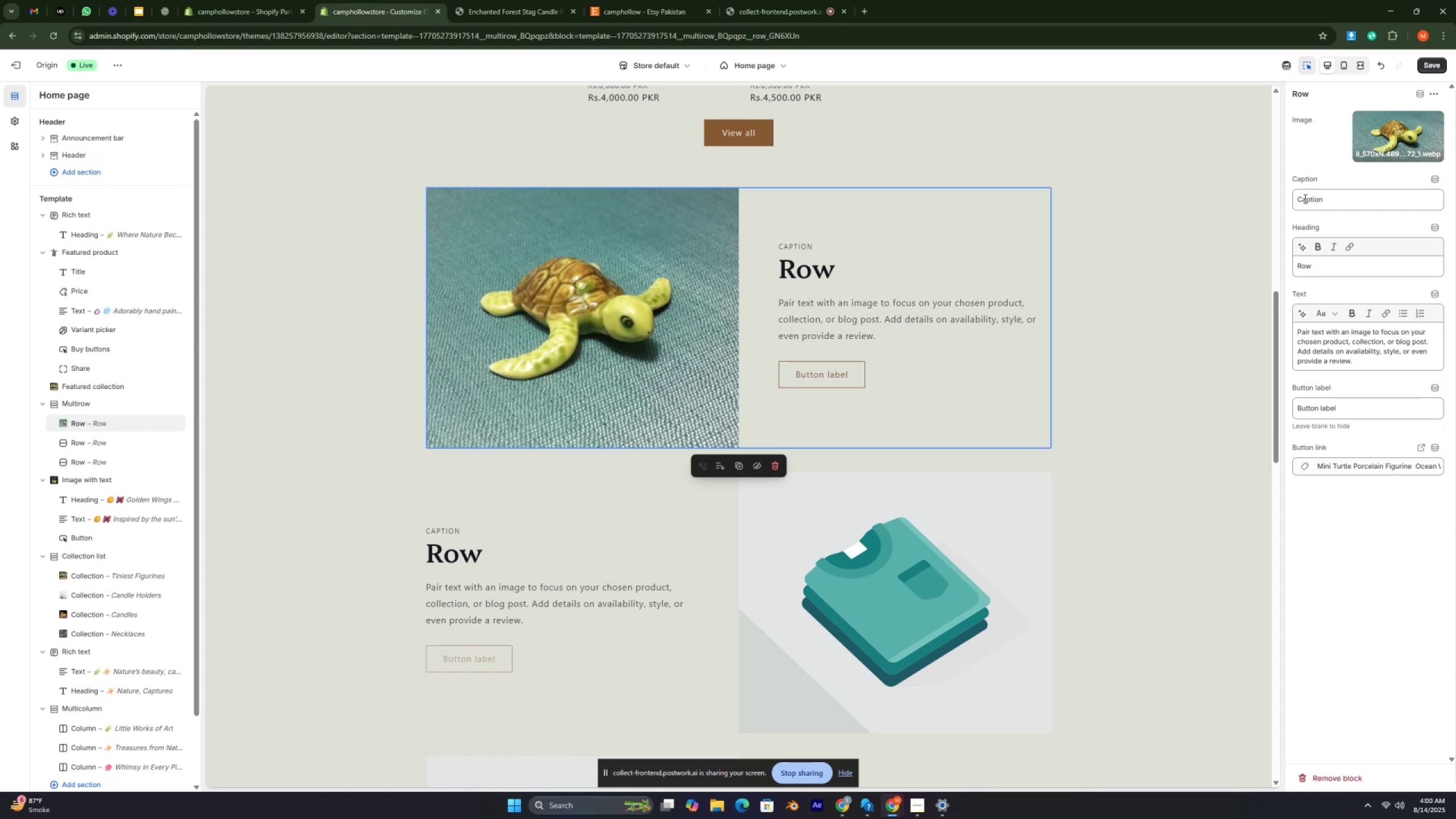 
key(Control+ControlRight)
 